 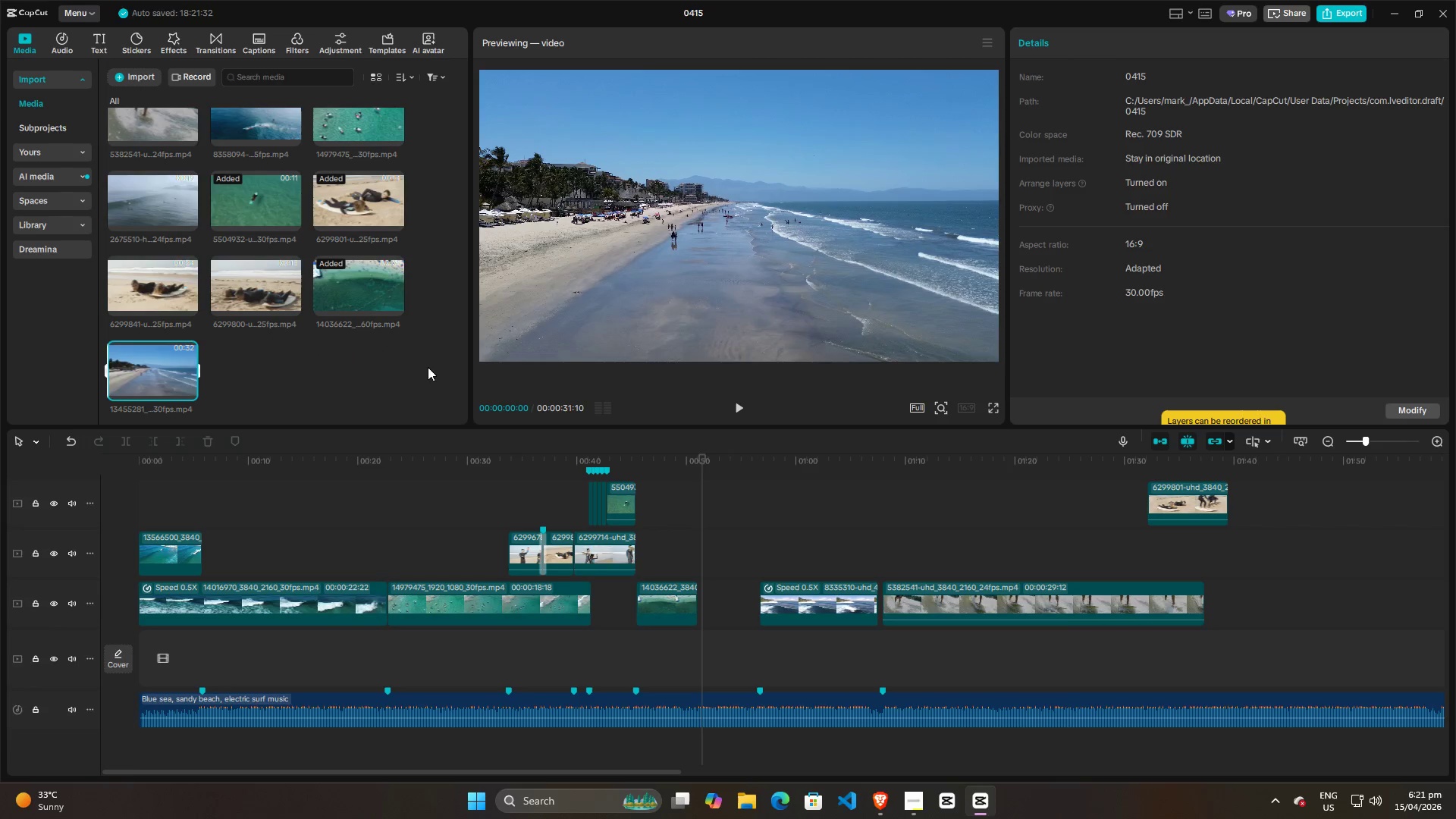 
left_click_drag(start_coordinate=[138, 362], to_coordinate=[745, 535])
 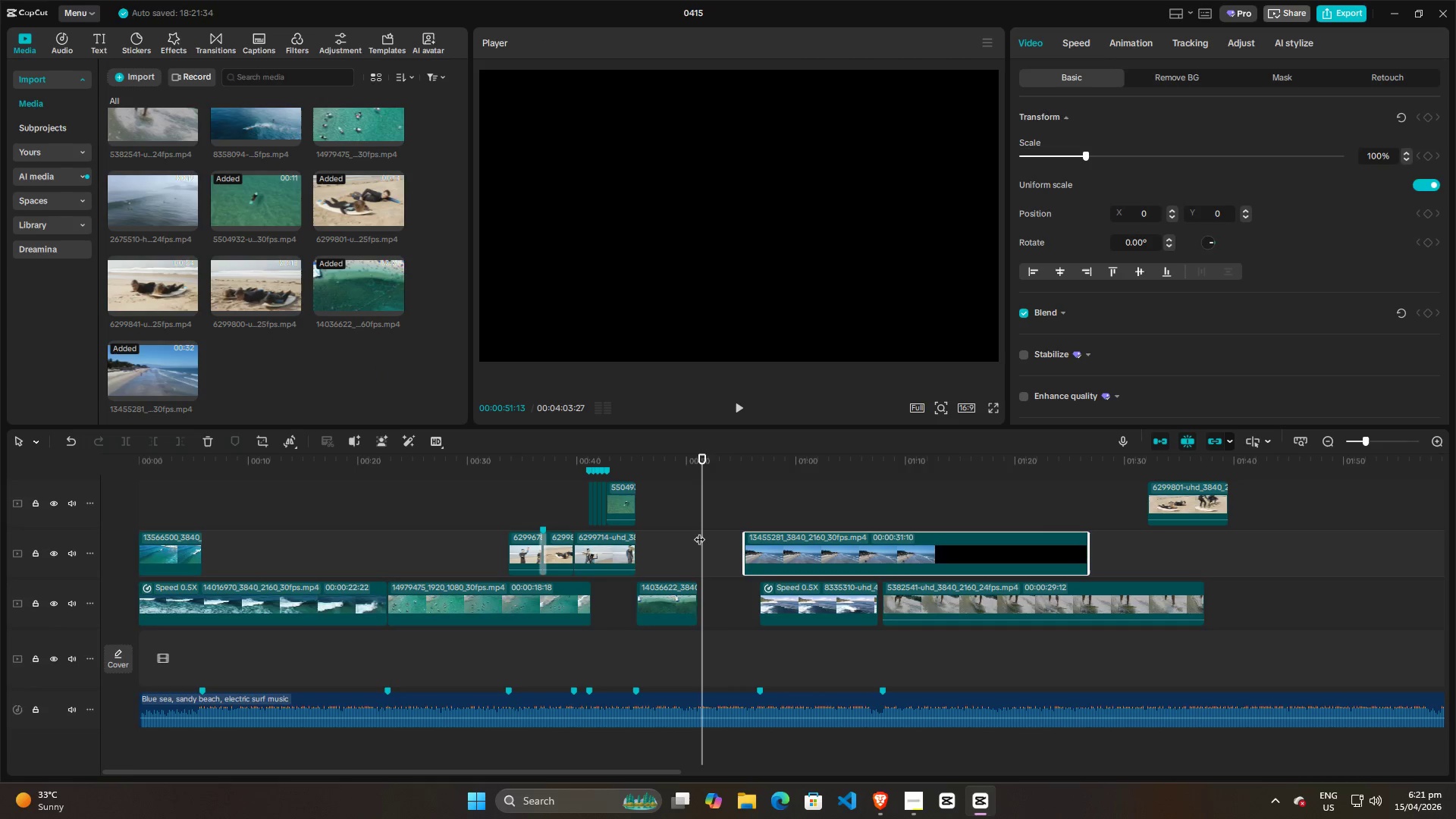 
left_click_drag(start_coordinate=[699, 532], to_coordinate=[682, 533])
 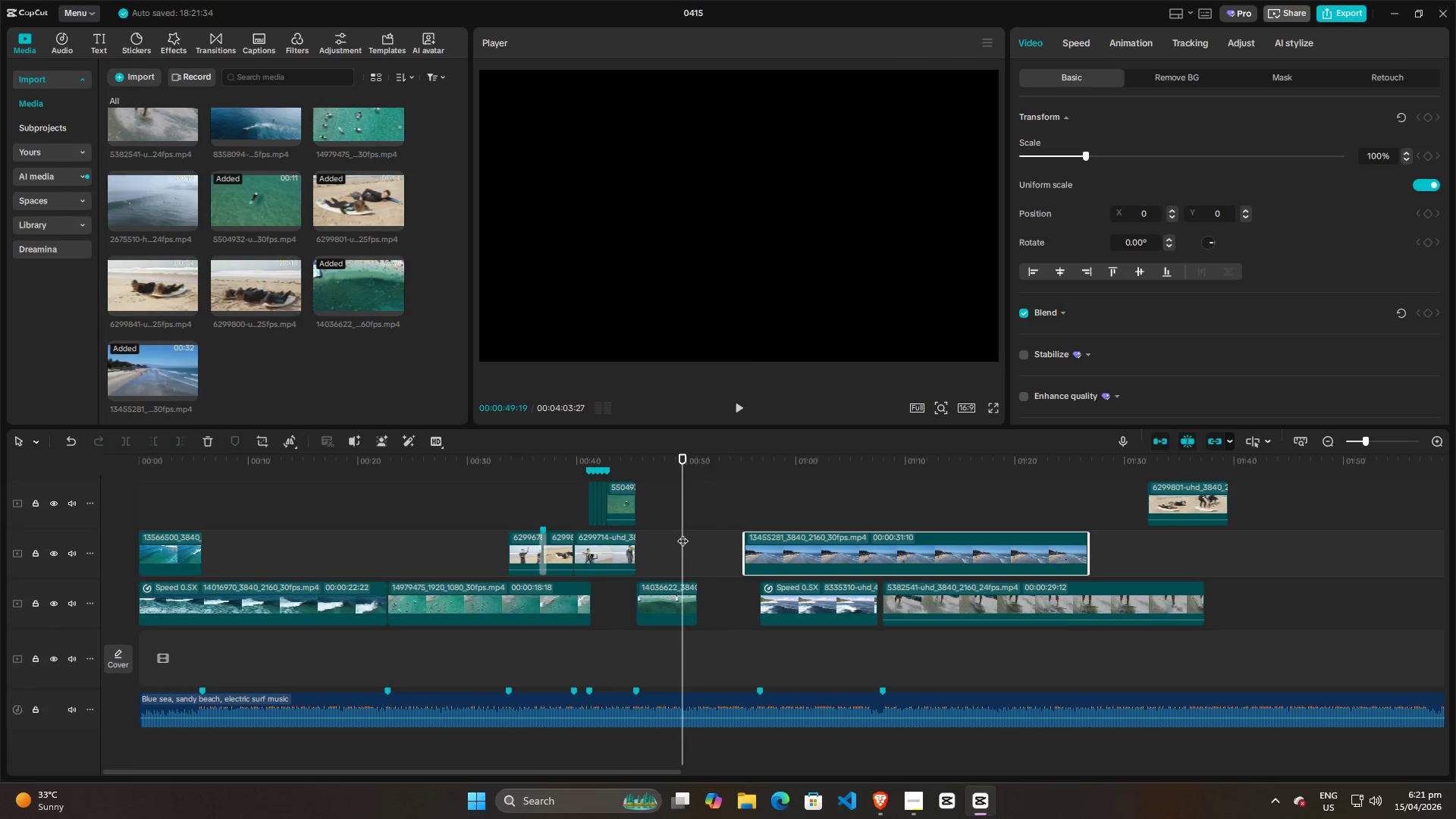 
key(Space)
 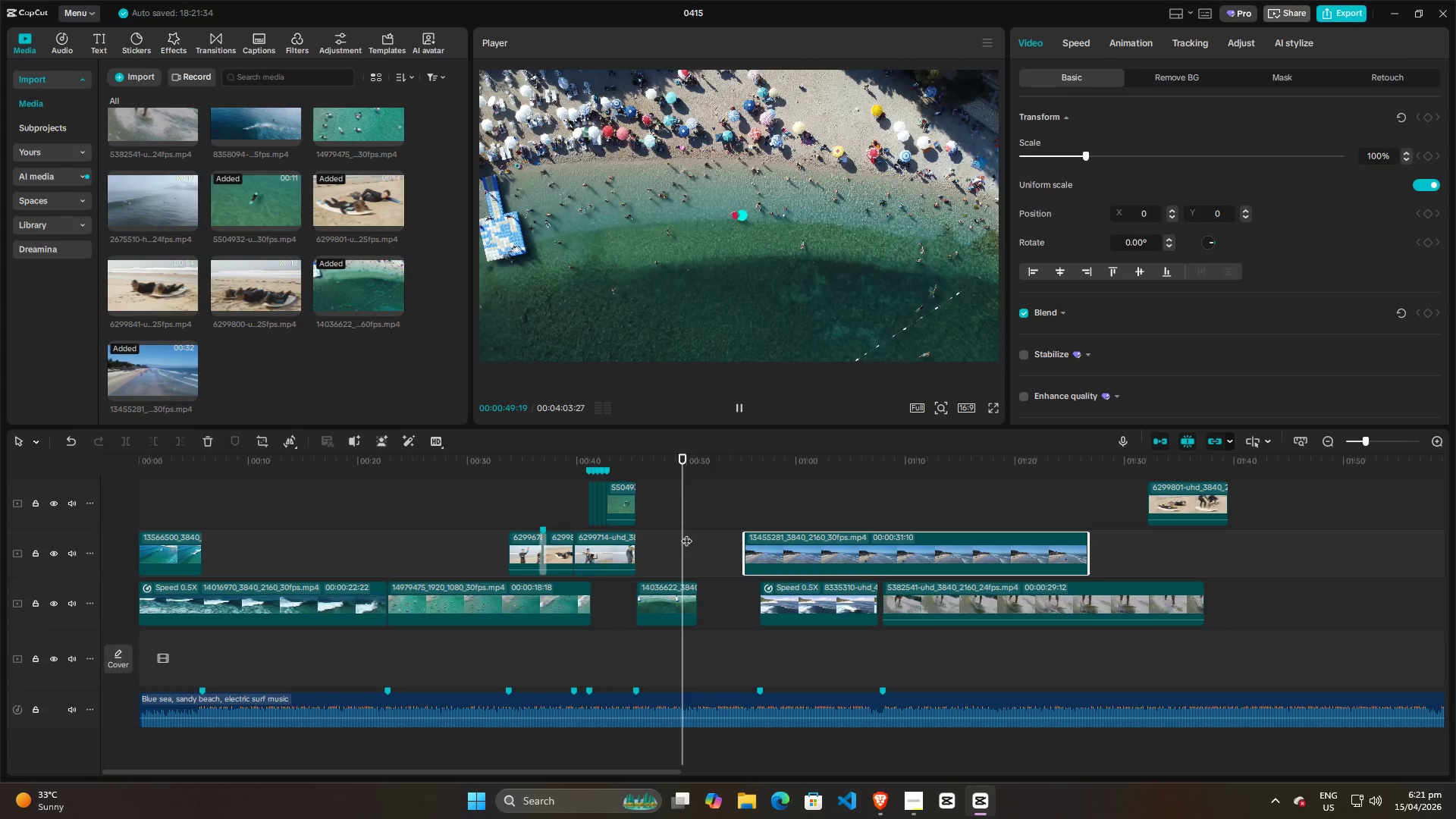 
key(Space)
 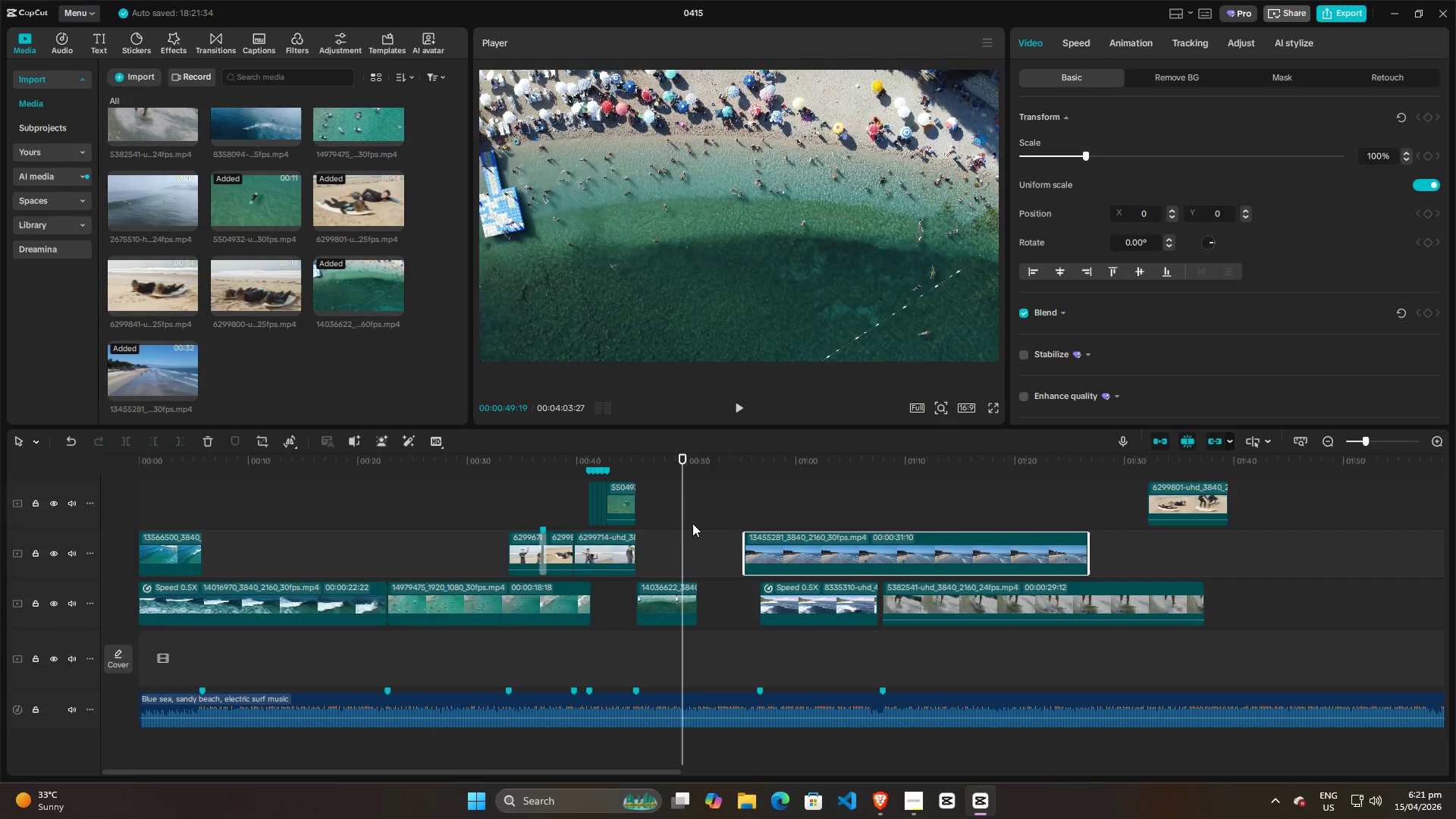 
key(Space)
 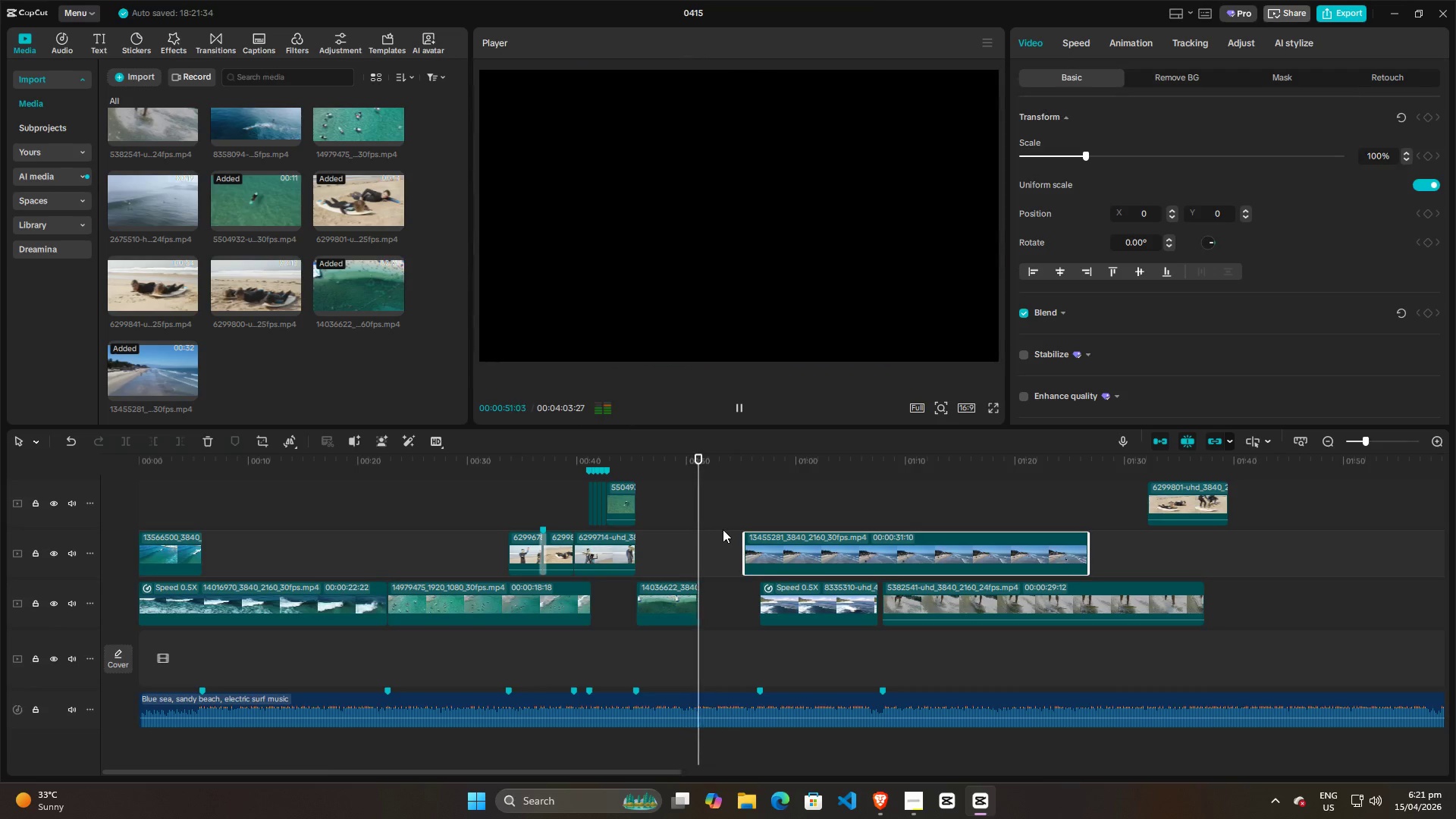 
key(Space)
 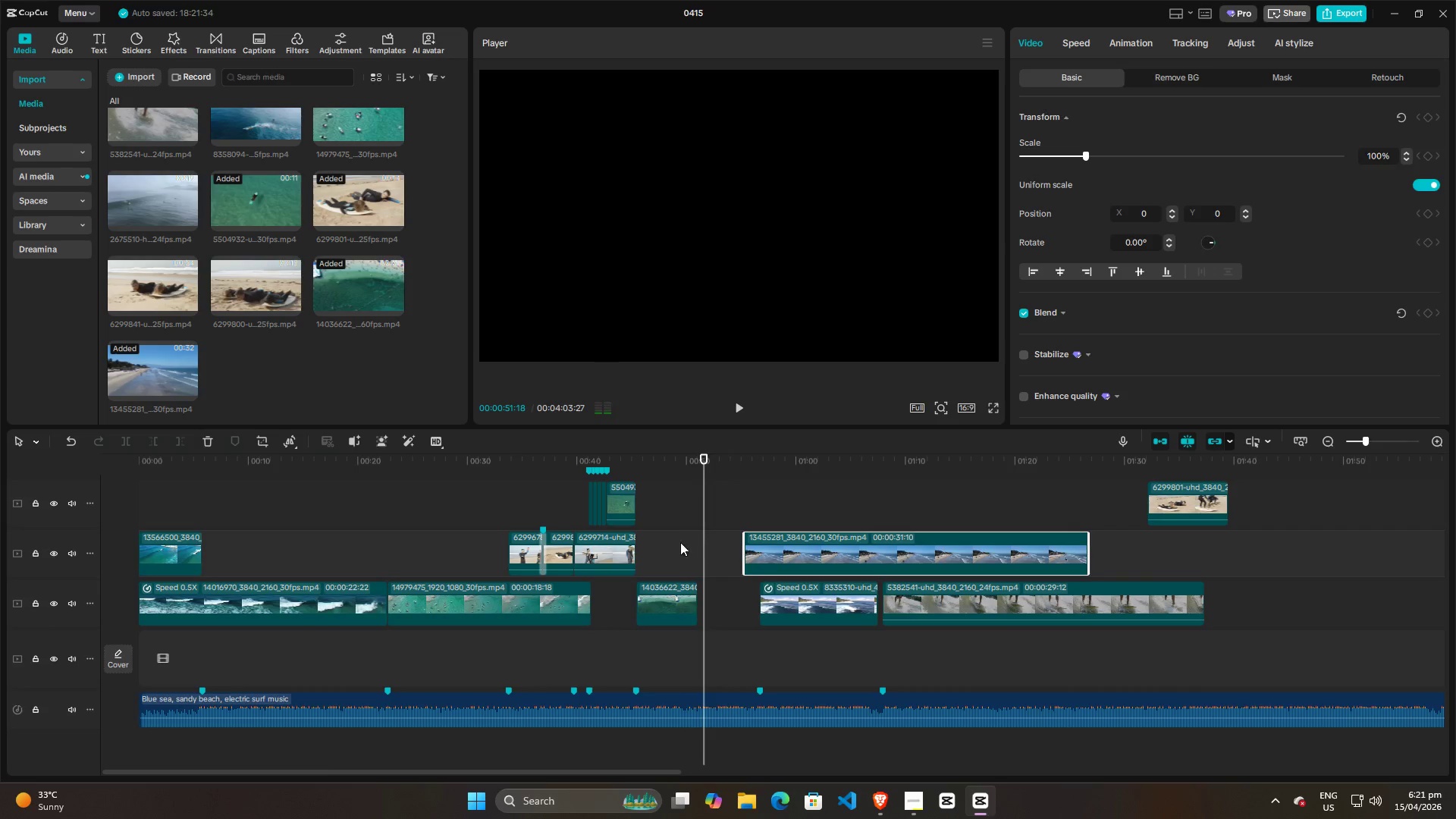 
left_click([678, 544])
 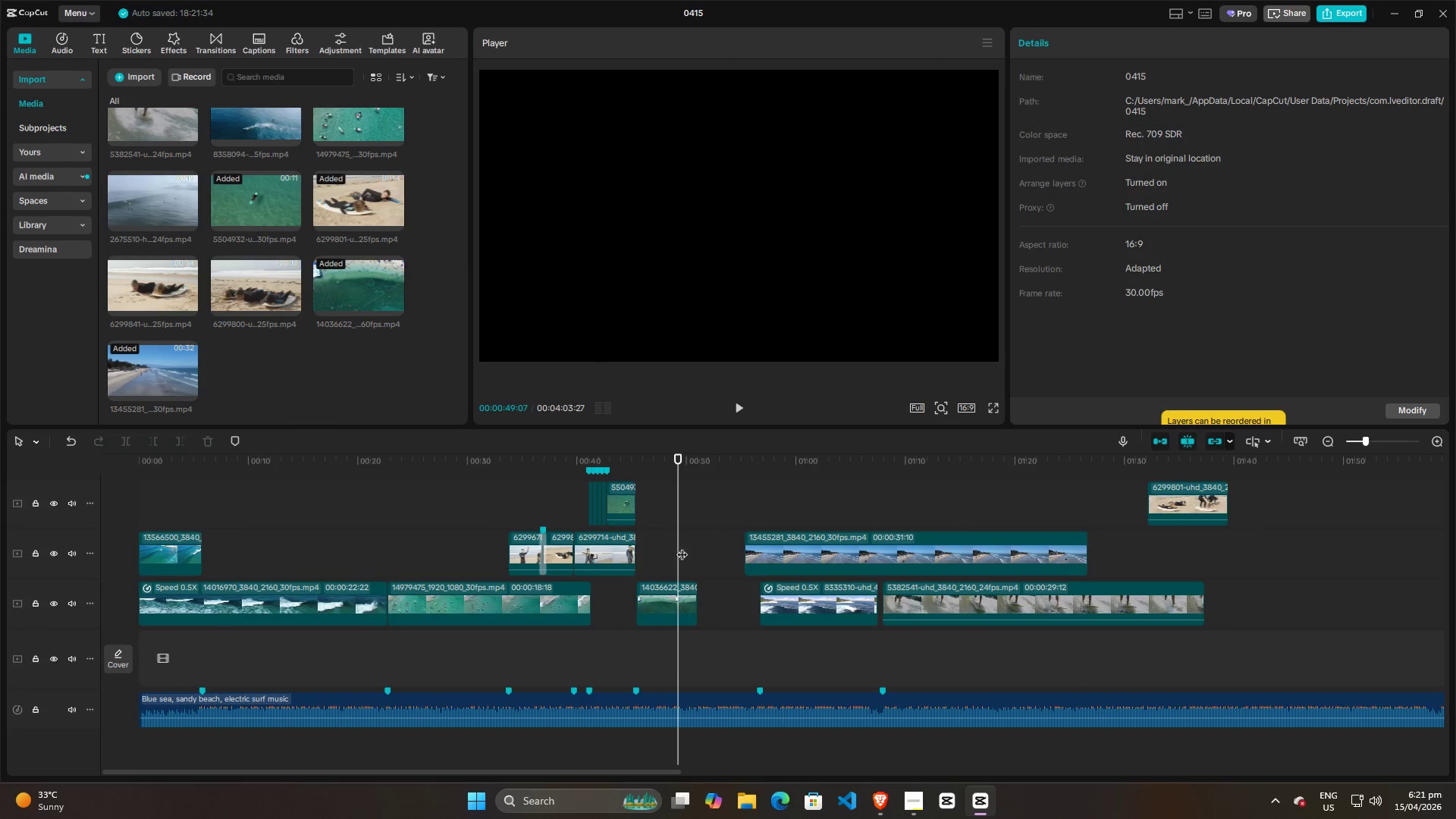 
key(Space)
 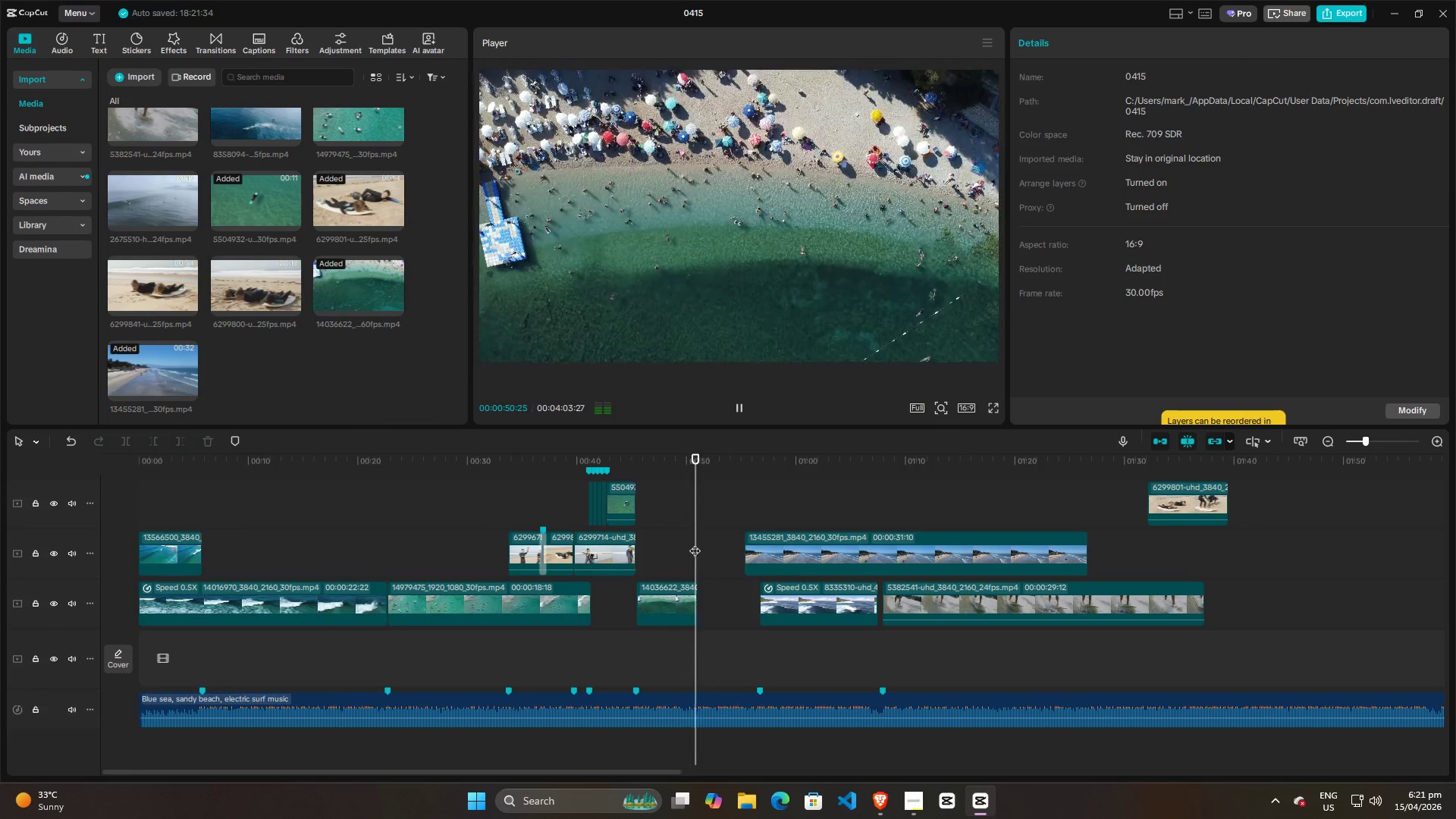 
left_click_drag(start_coordinate=[794, 545], to_coordinate=[742, 547])
 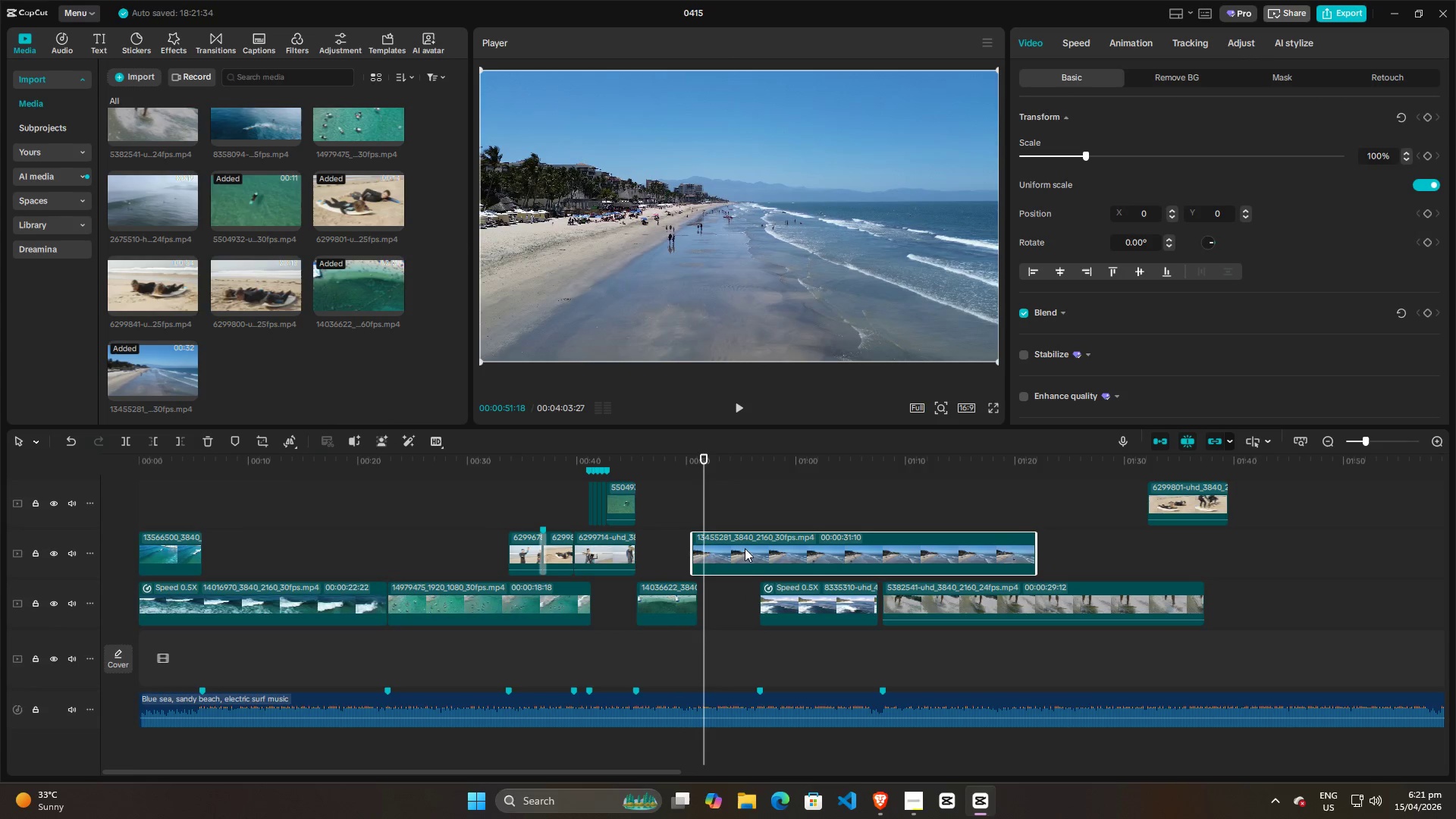 
left_click_drag(start_coordinate=[747, 548], to_coordinate=[752, 549])
 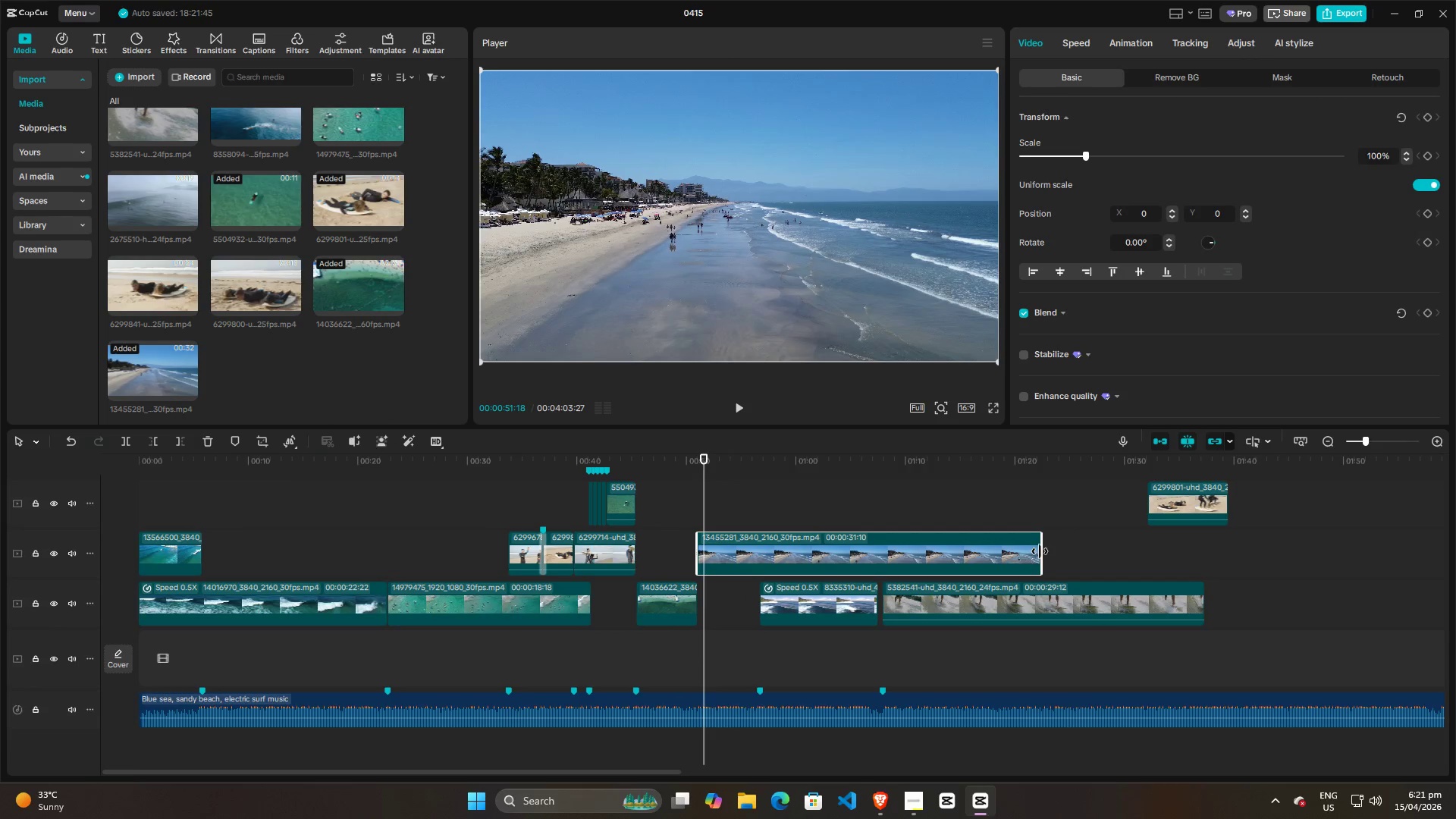 
left_click_drag(start_coordinate=[1040, 551], to_coordinate=[981, 538])
 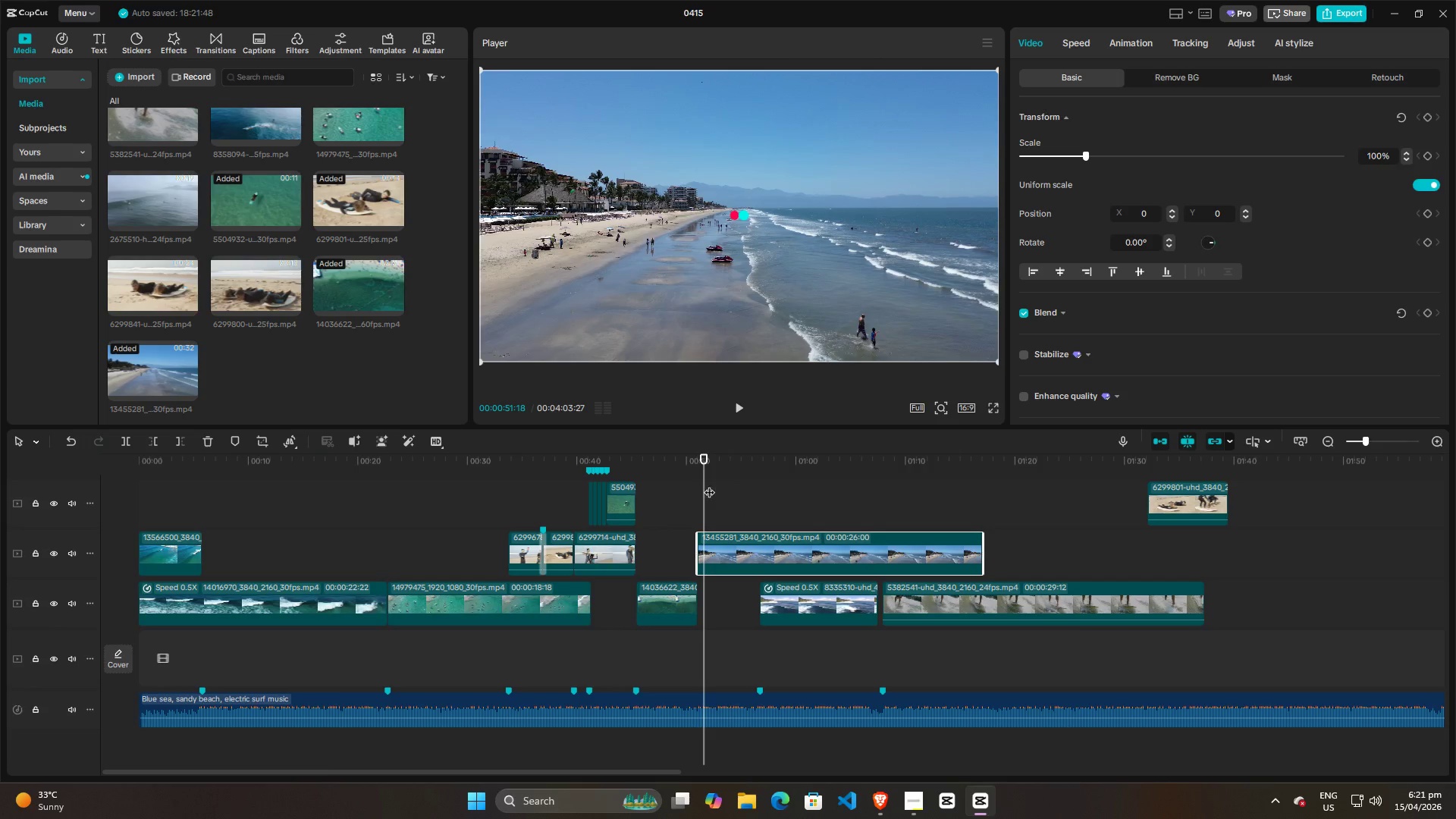 
left_click_drag(start_coordinate=[703, 486], to_coordinate=[701, 491])
 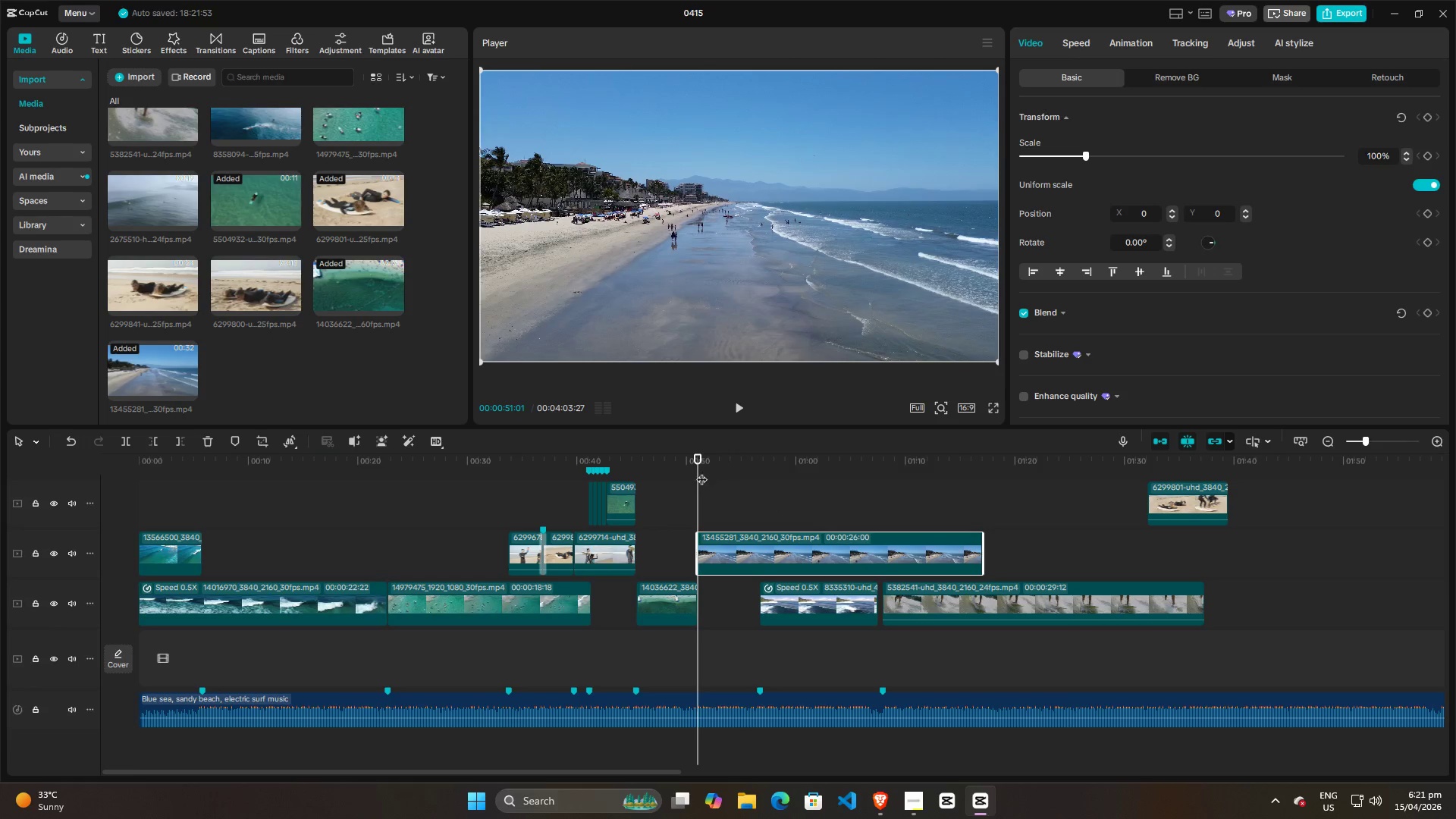 
left_click_drag(start_coordinate=[700, 472], to_coordinate=[762, 472])
 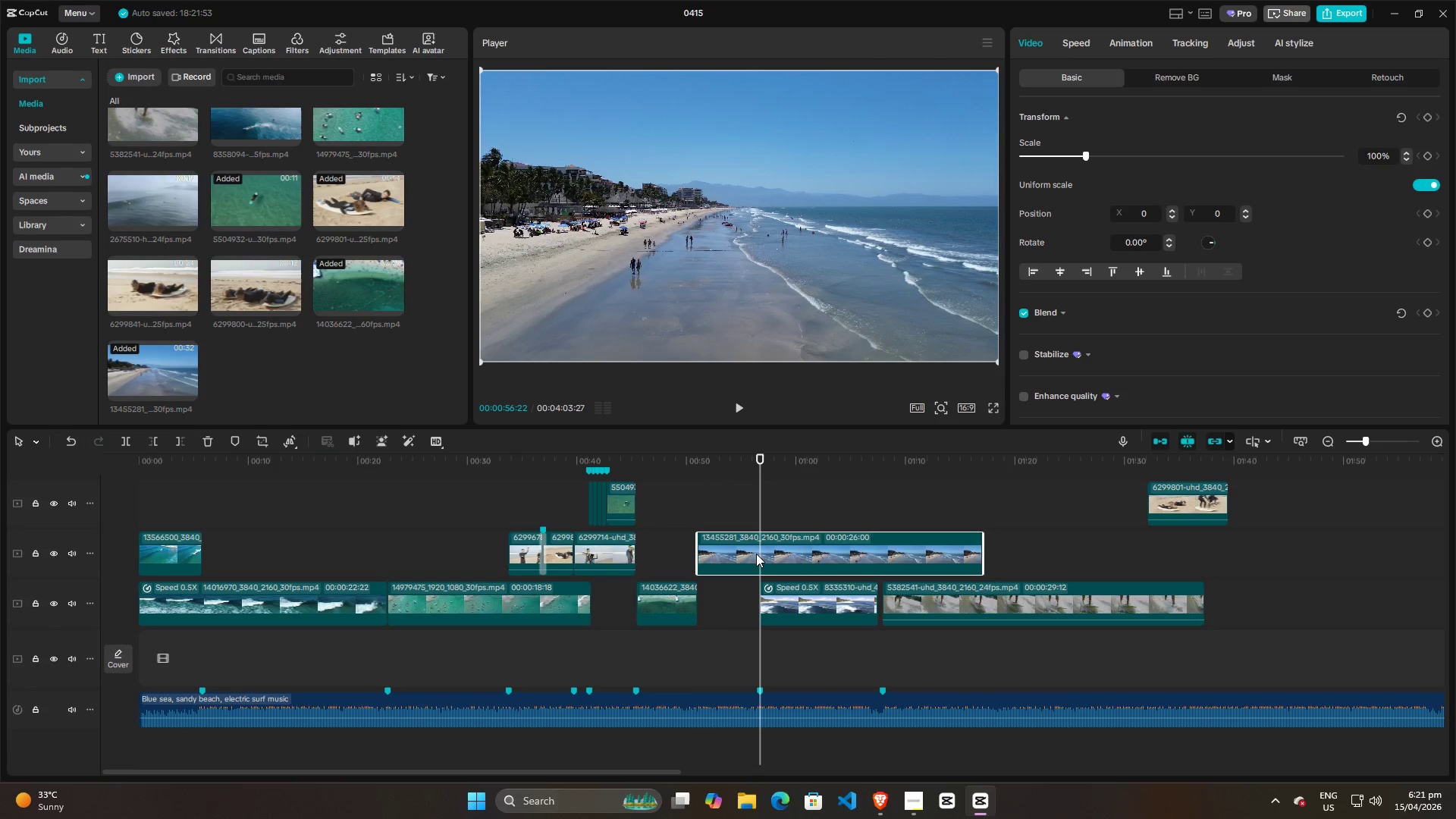 
left_click([756, 554])
 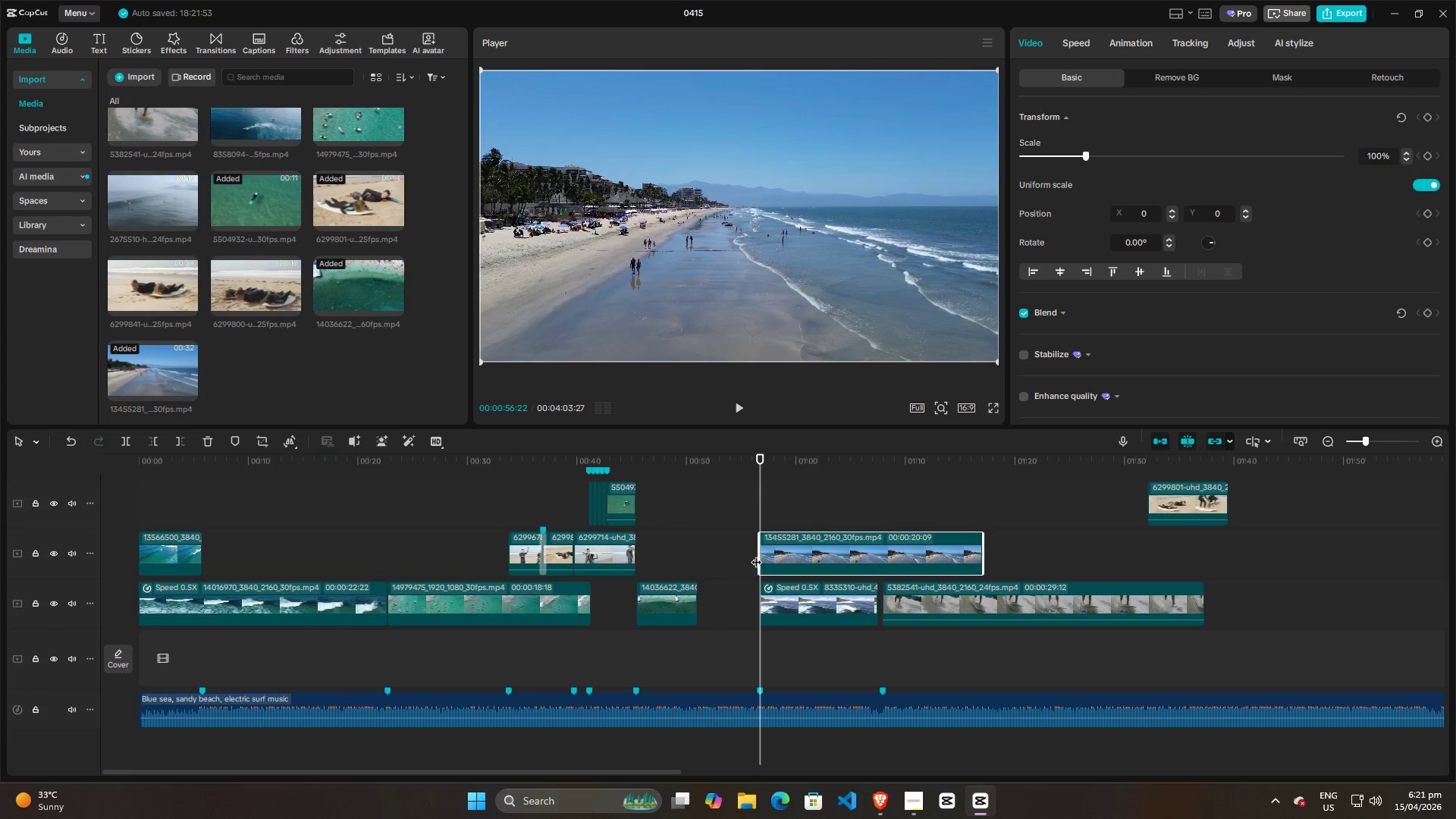 
key(Q)
 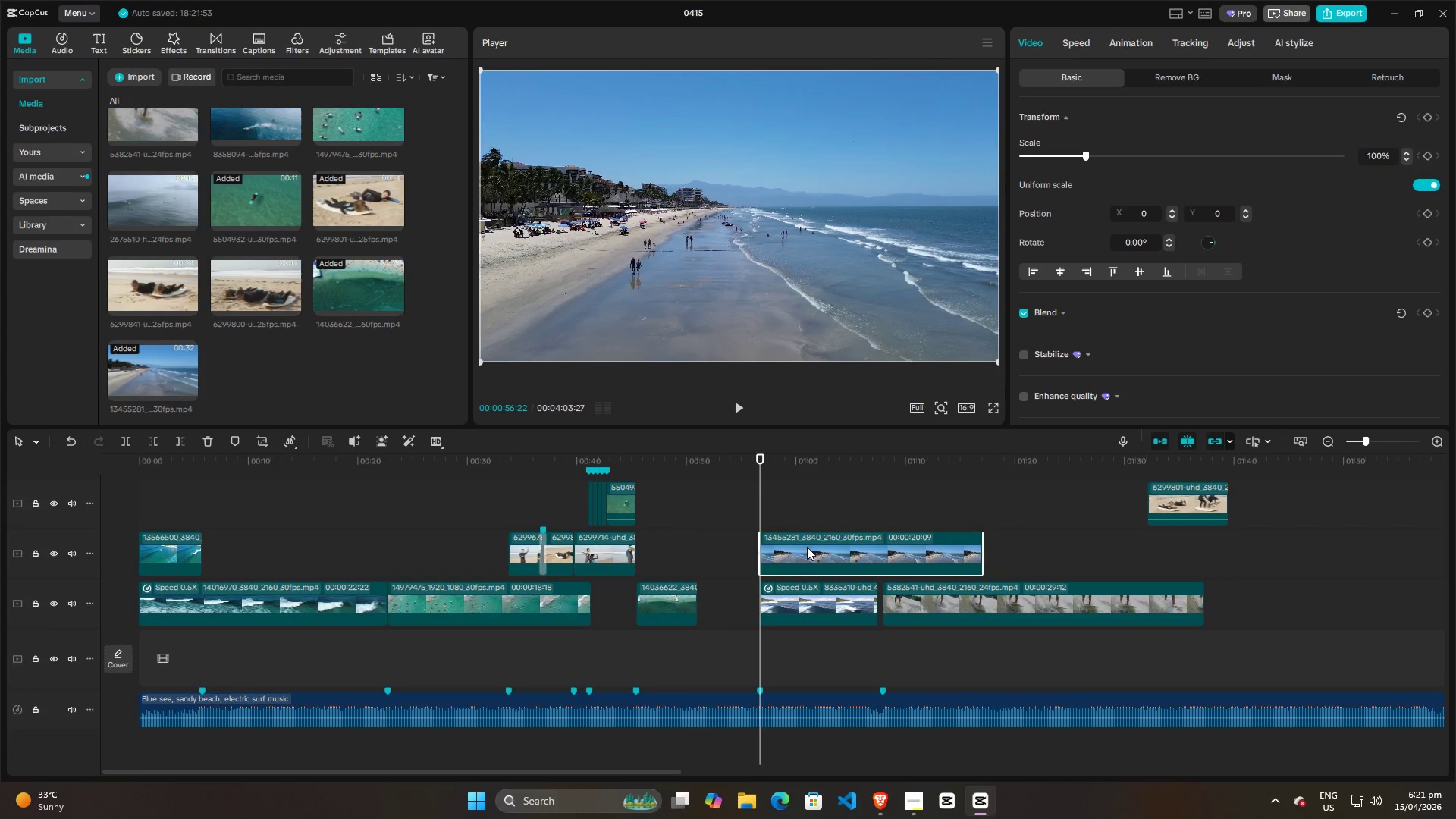 
left_click_drag(start_coordinate=[805, 546], to_coordinate=[746, 551])
 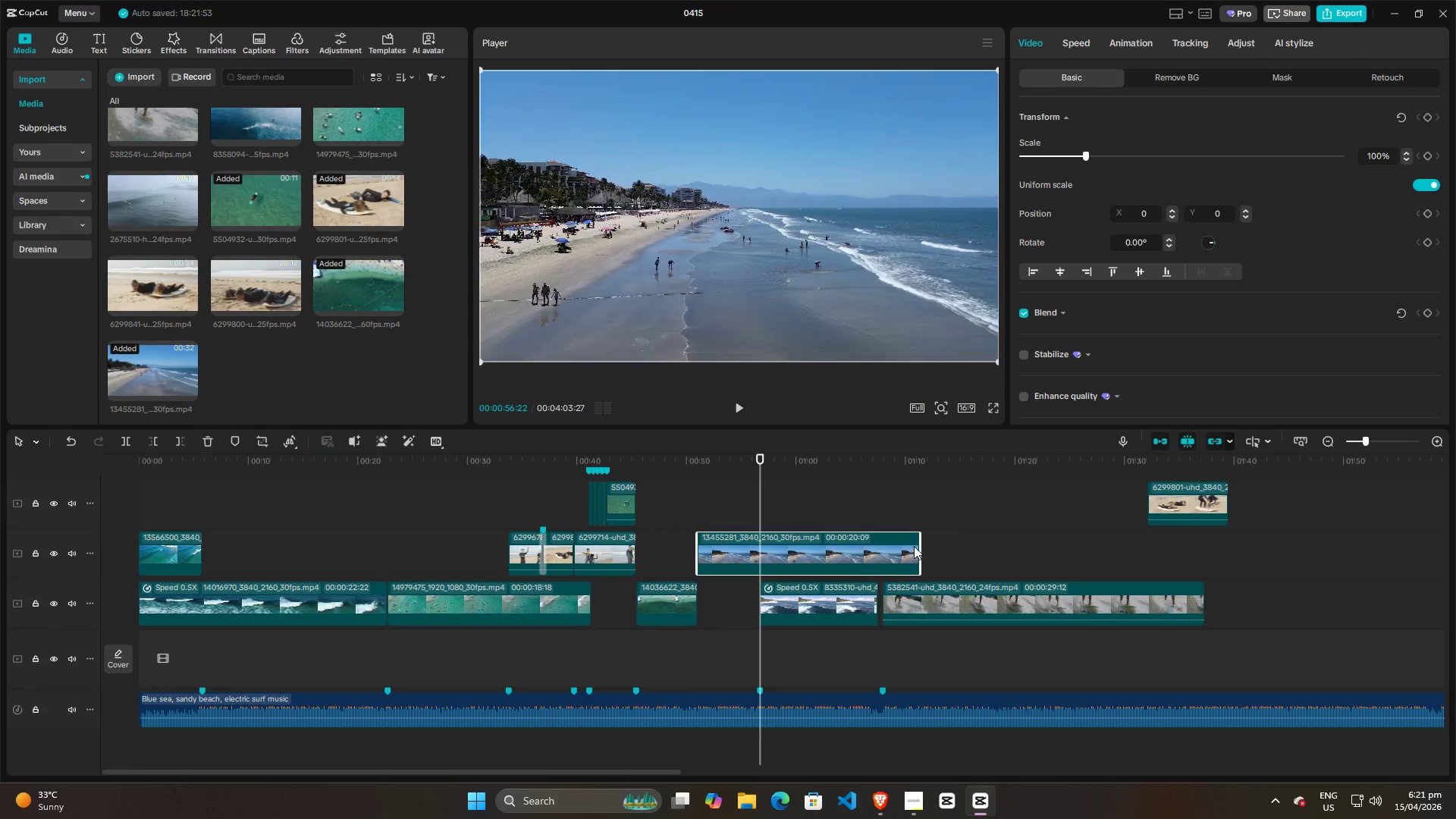 
left_click_drag(start_coordinate=[920, 547], to_coordinate=[754, 553])
 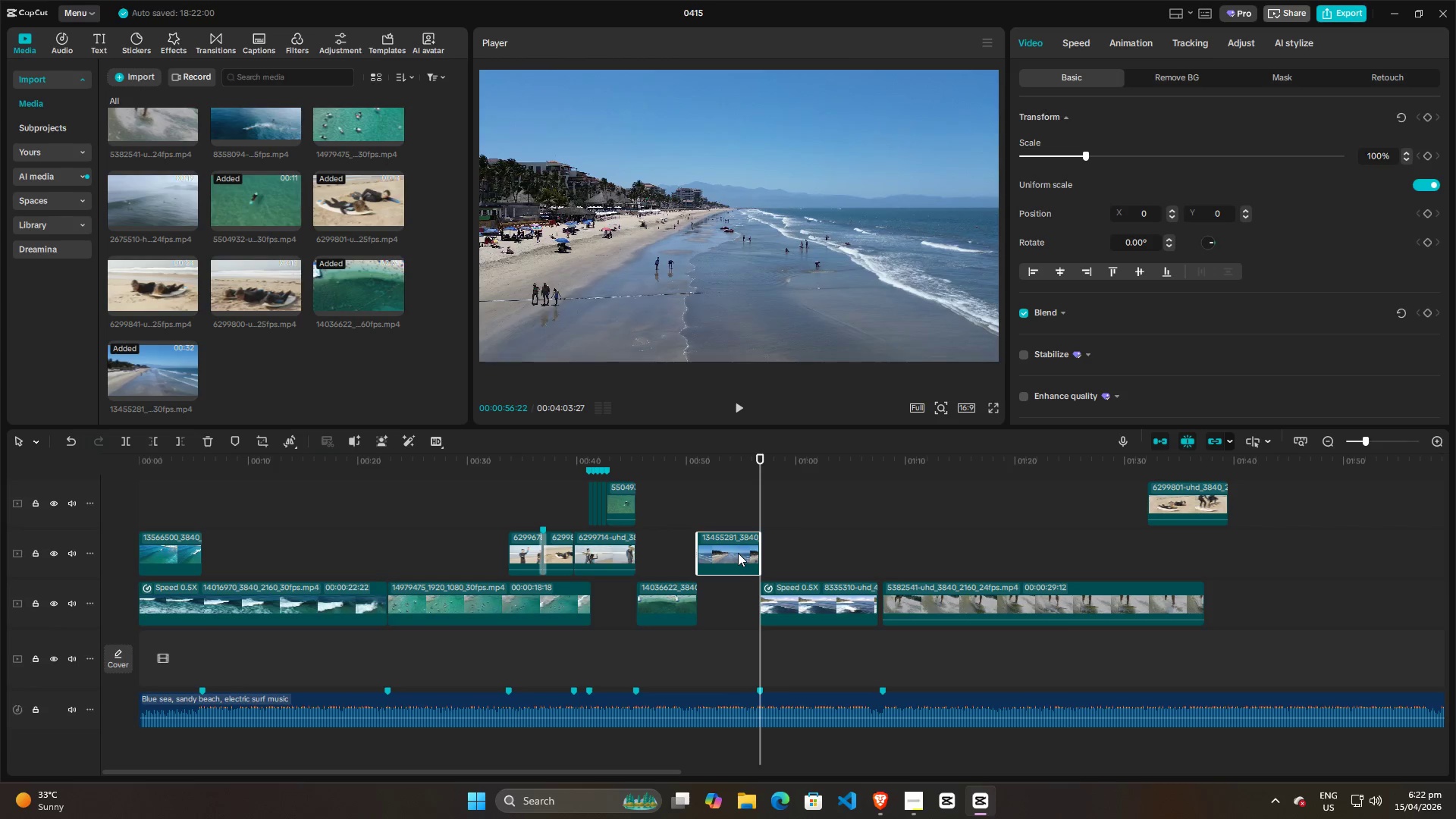 
left_click_drag(start_coordinate=[738, 553], to_coordinate=[735, 604])
 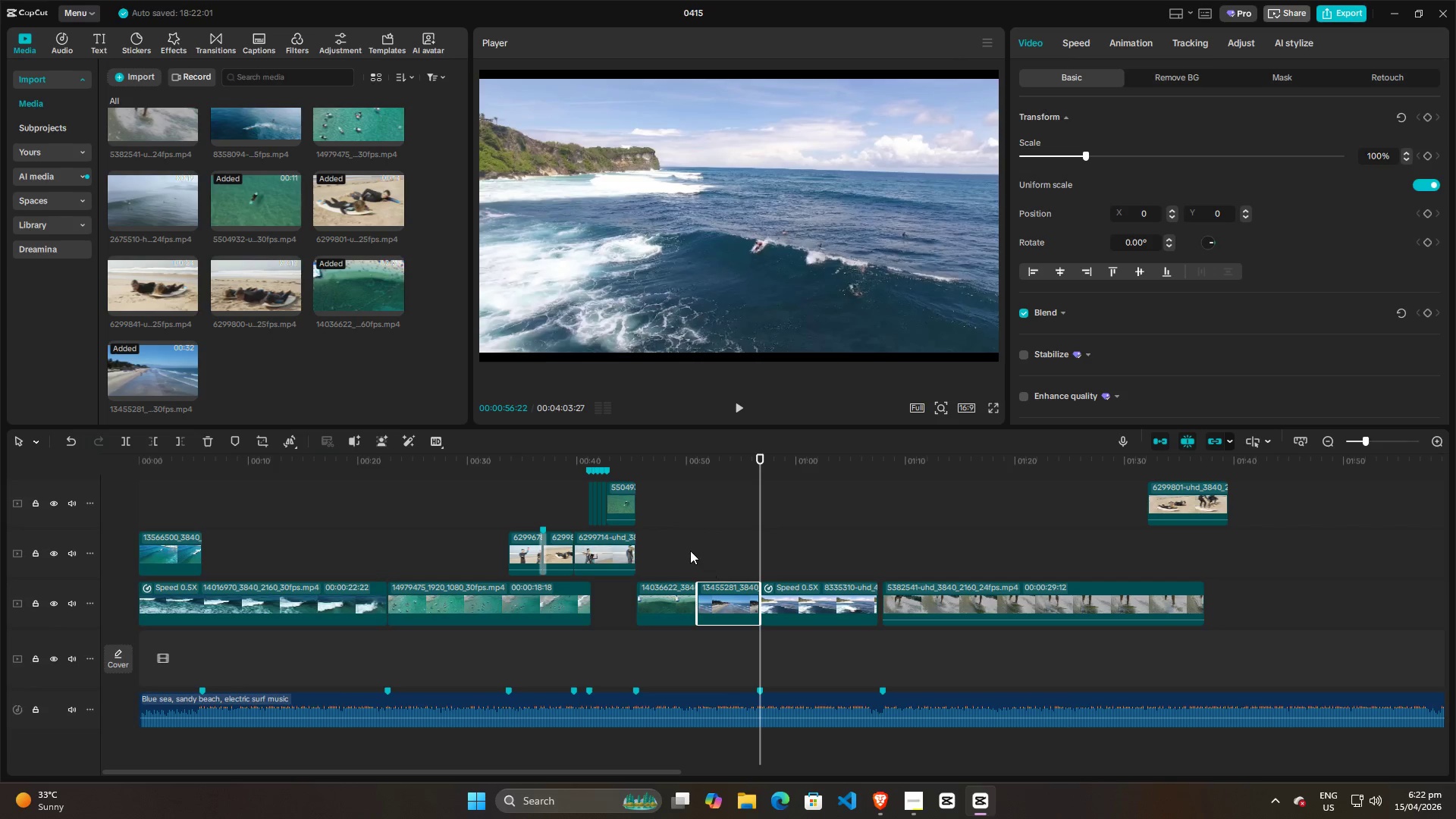 
left_click([686, 550])
 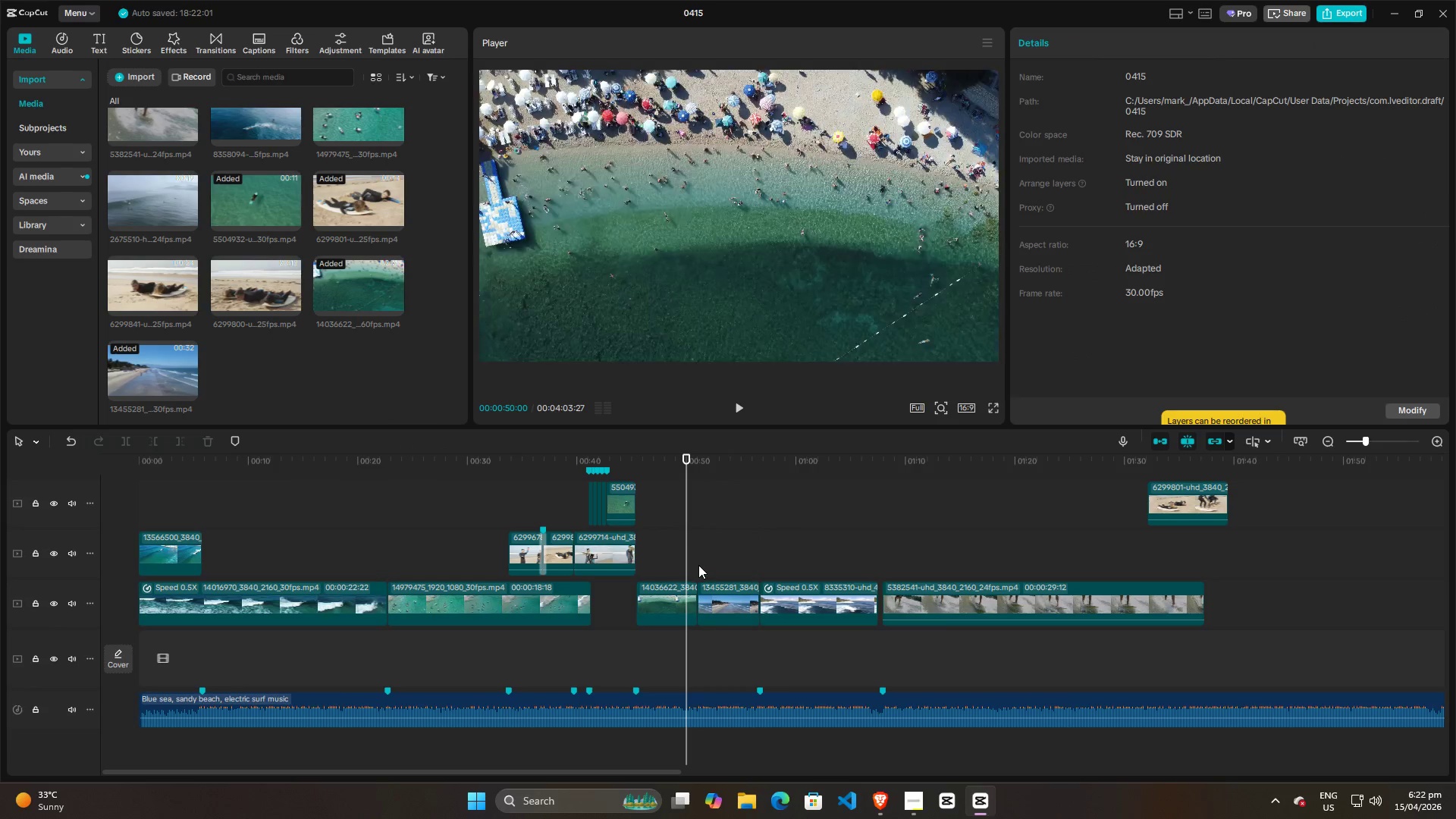 
key(Space)
 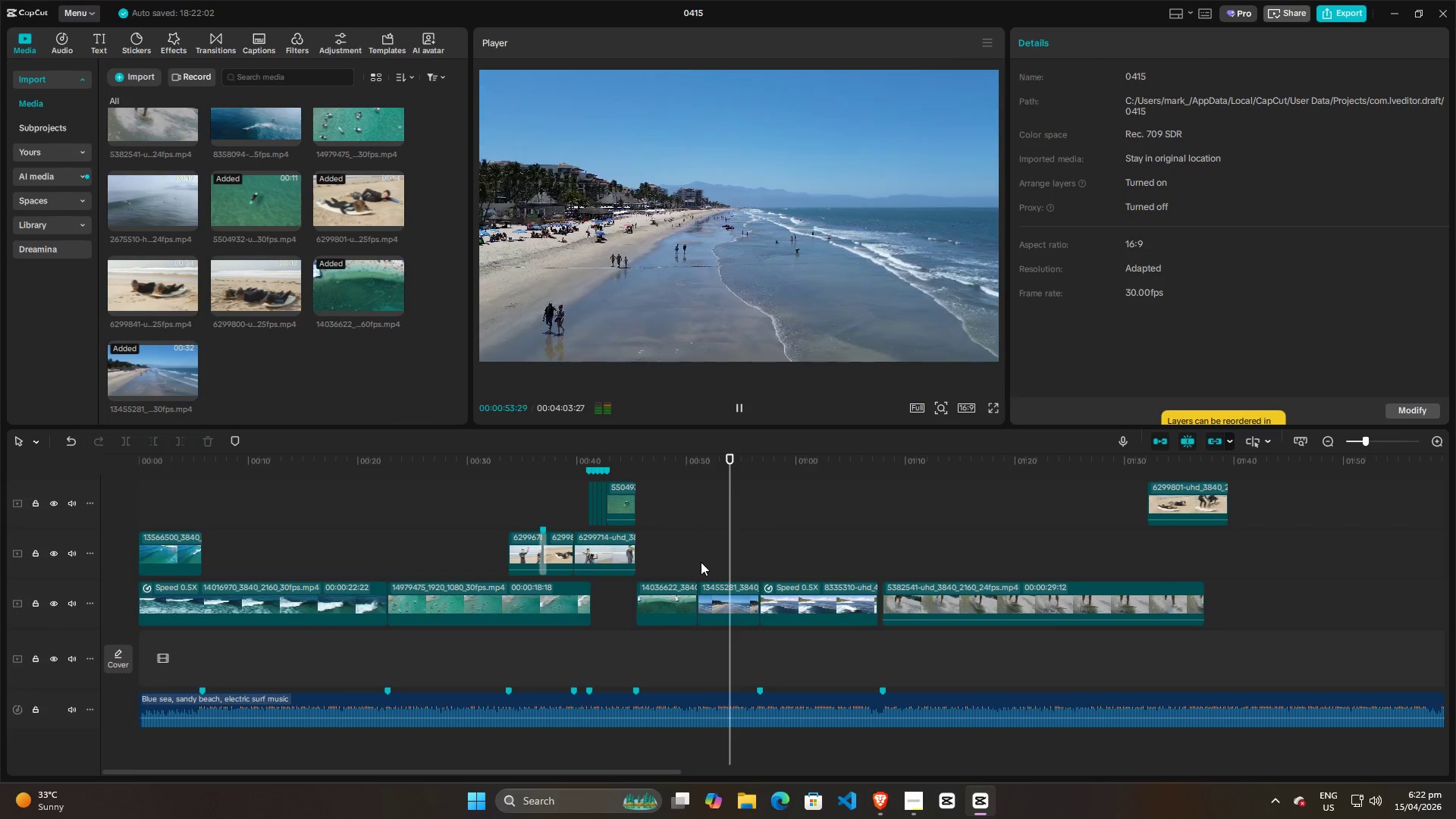 
wait(9.03)
 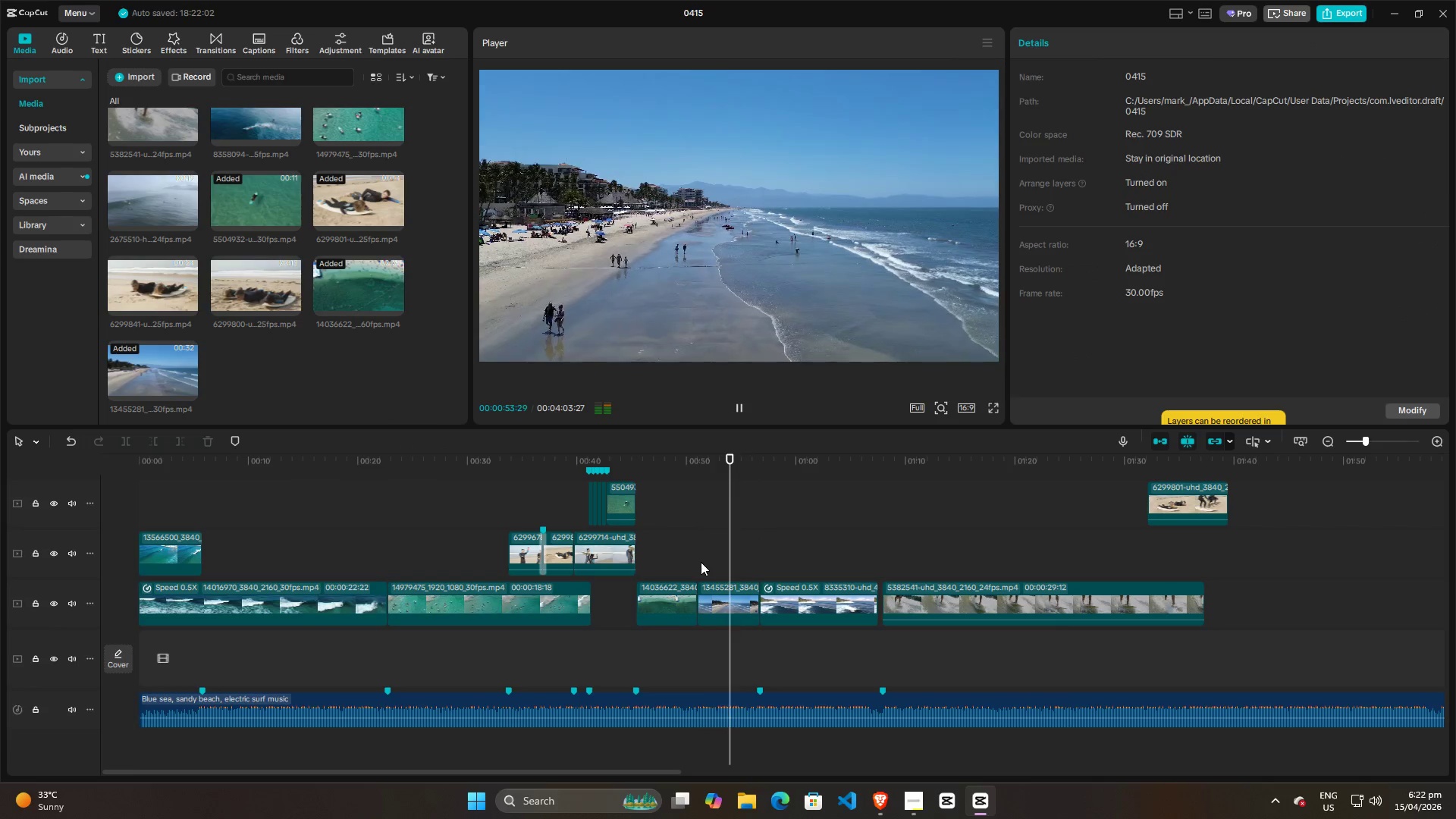 
key(Space)
 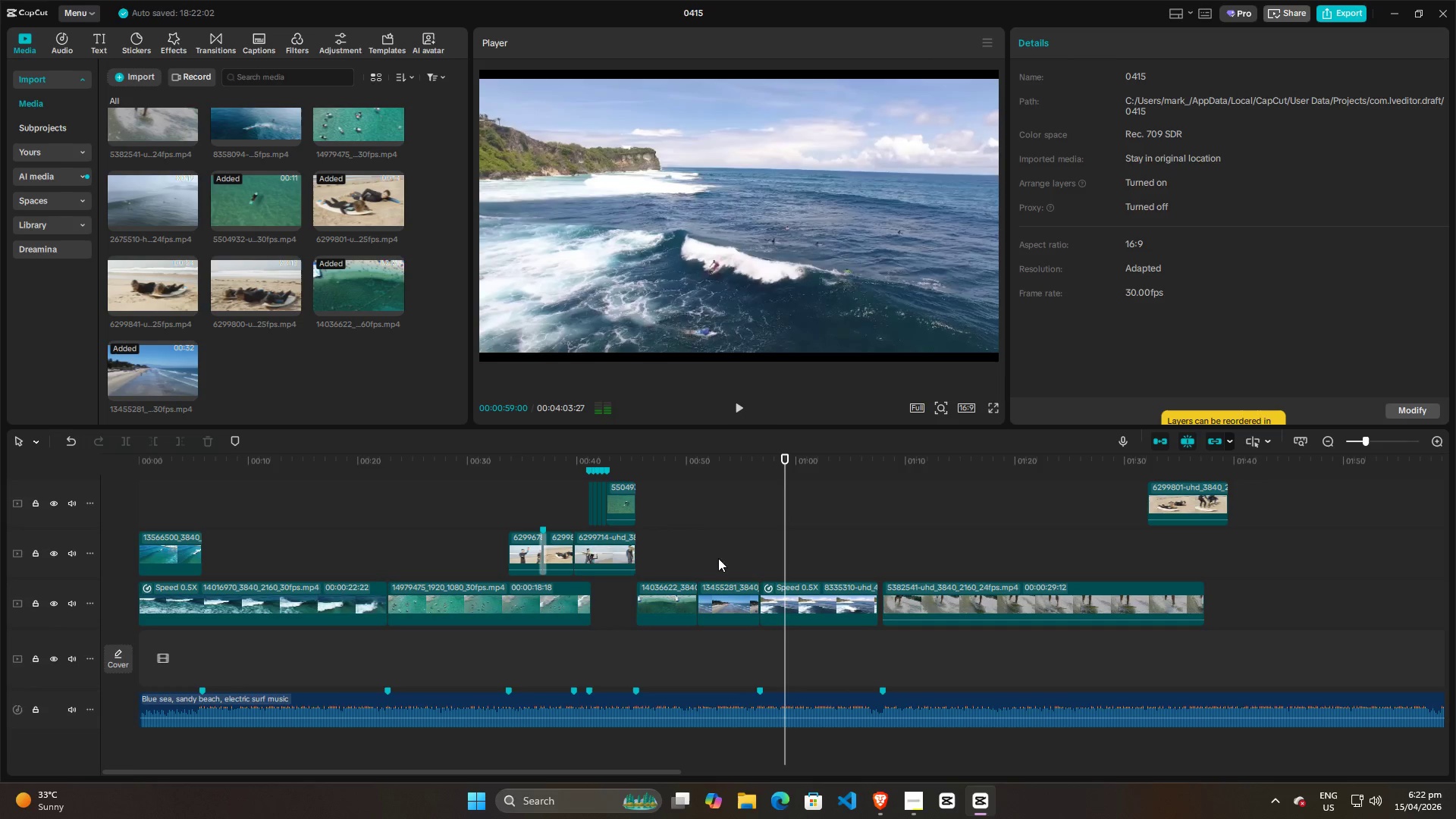 
left_click([721, 557])
 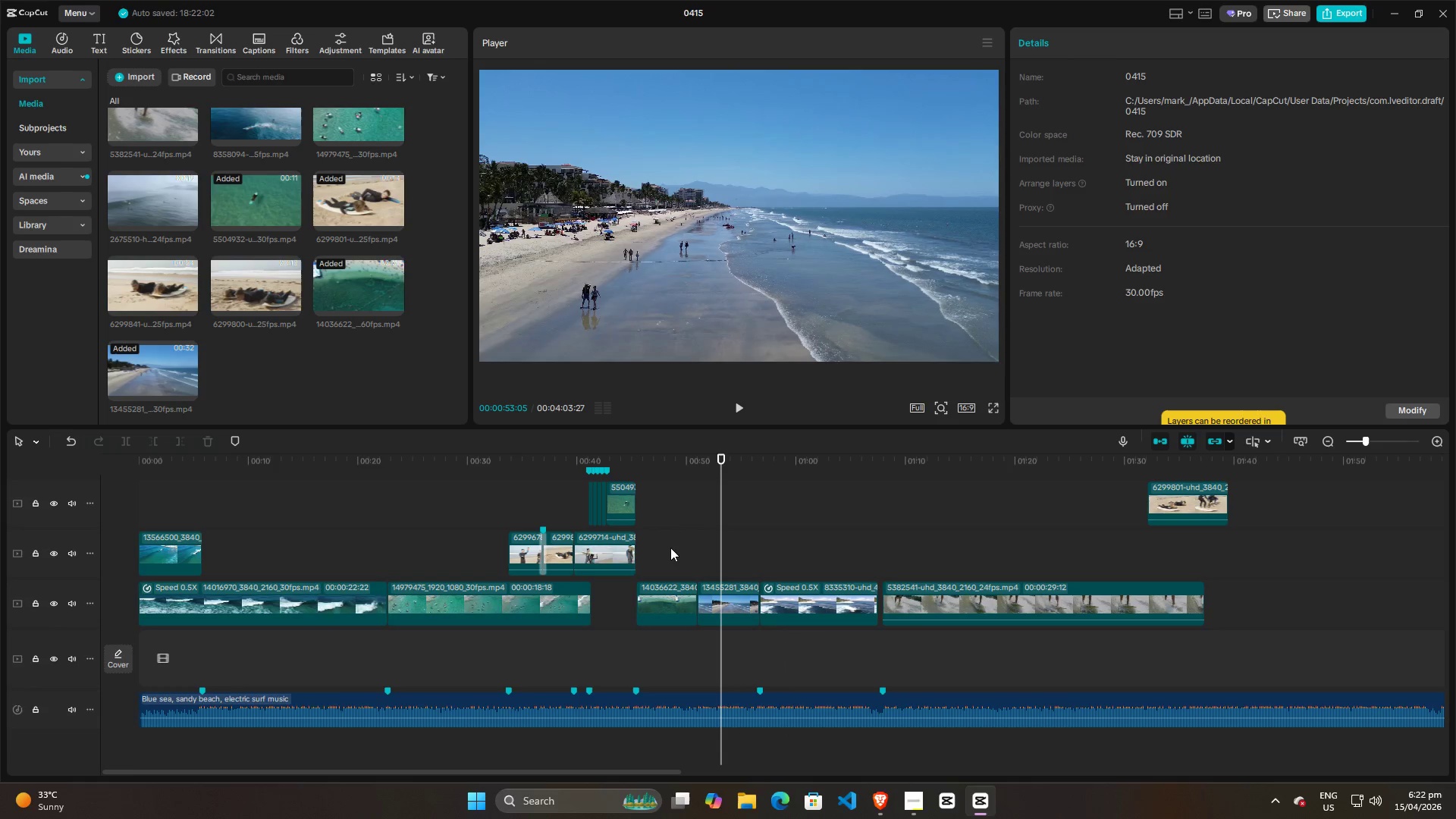 
left_click([657, 540])
 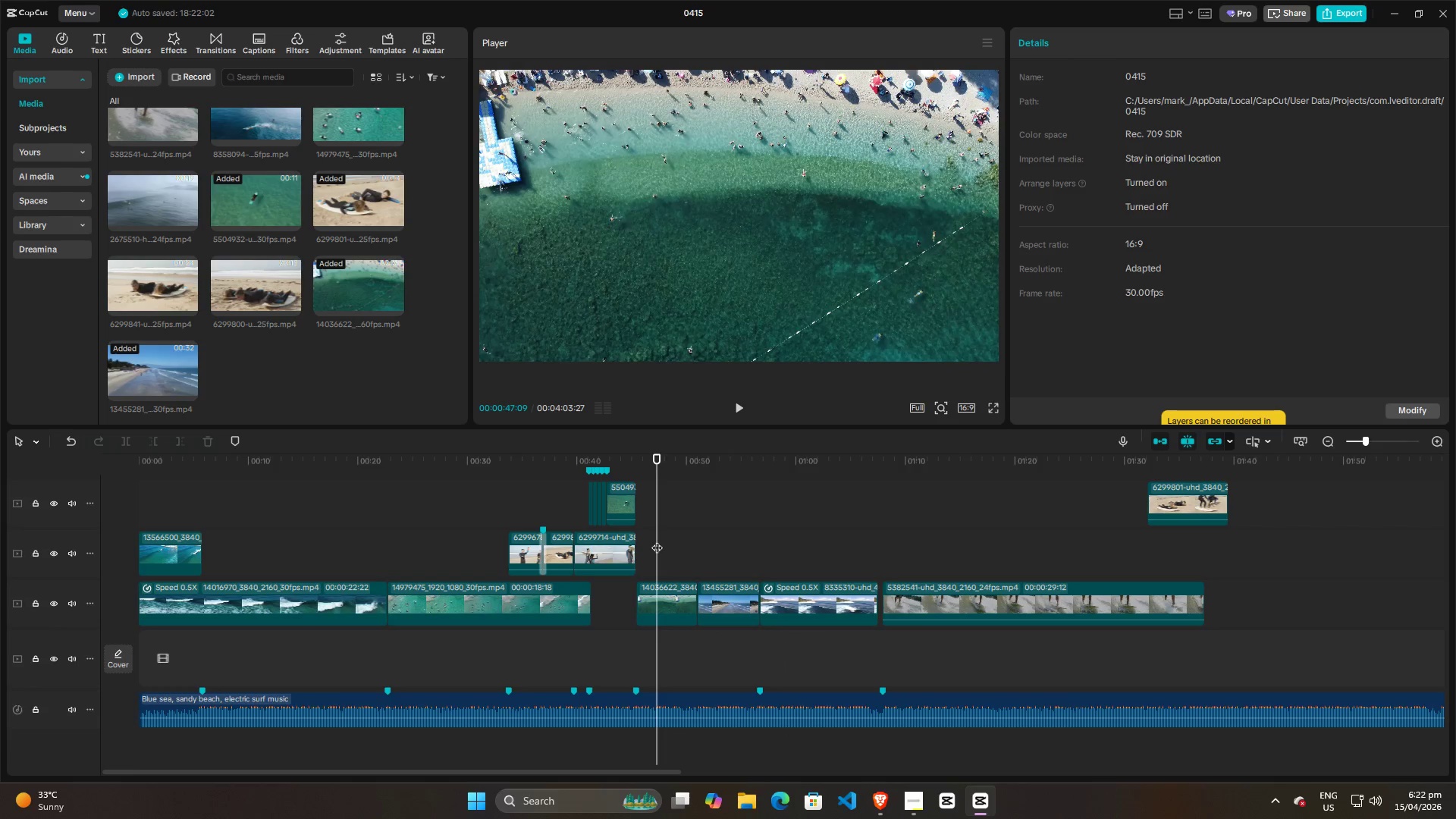 
key(Space)
 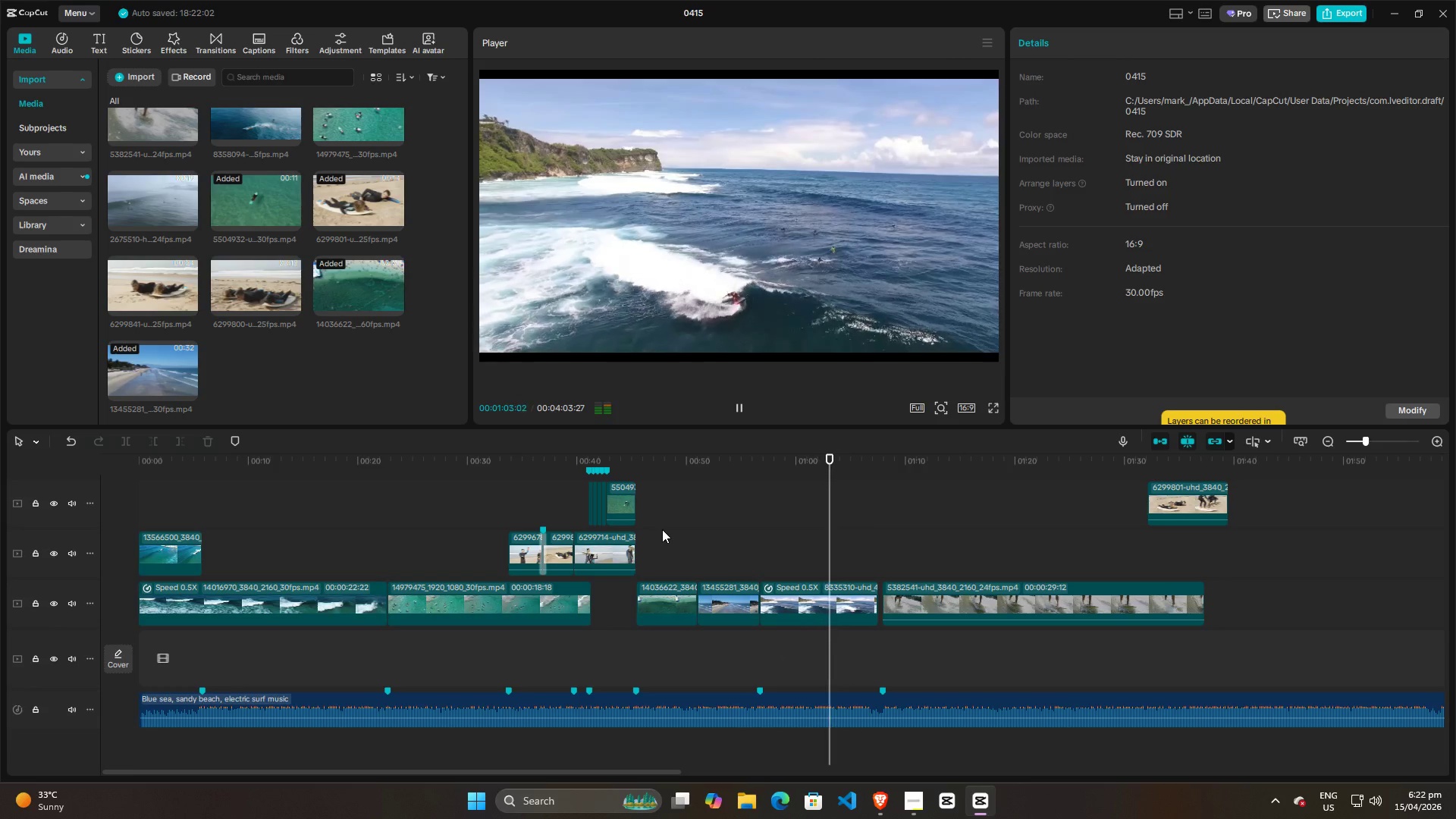 
wait(20.8)
 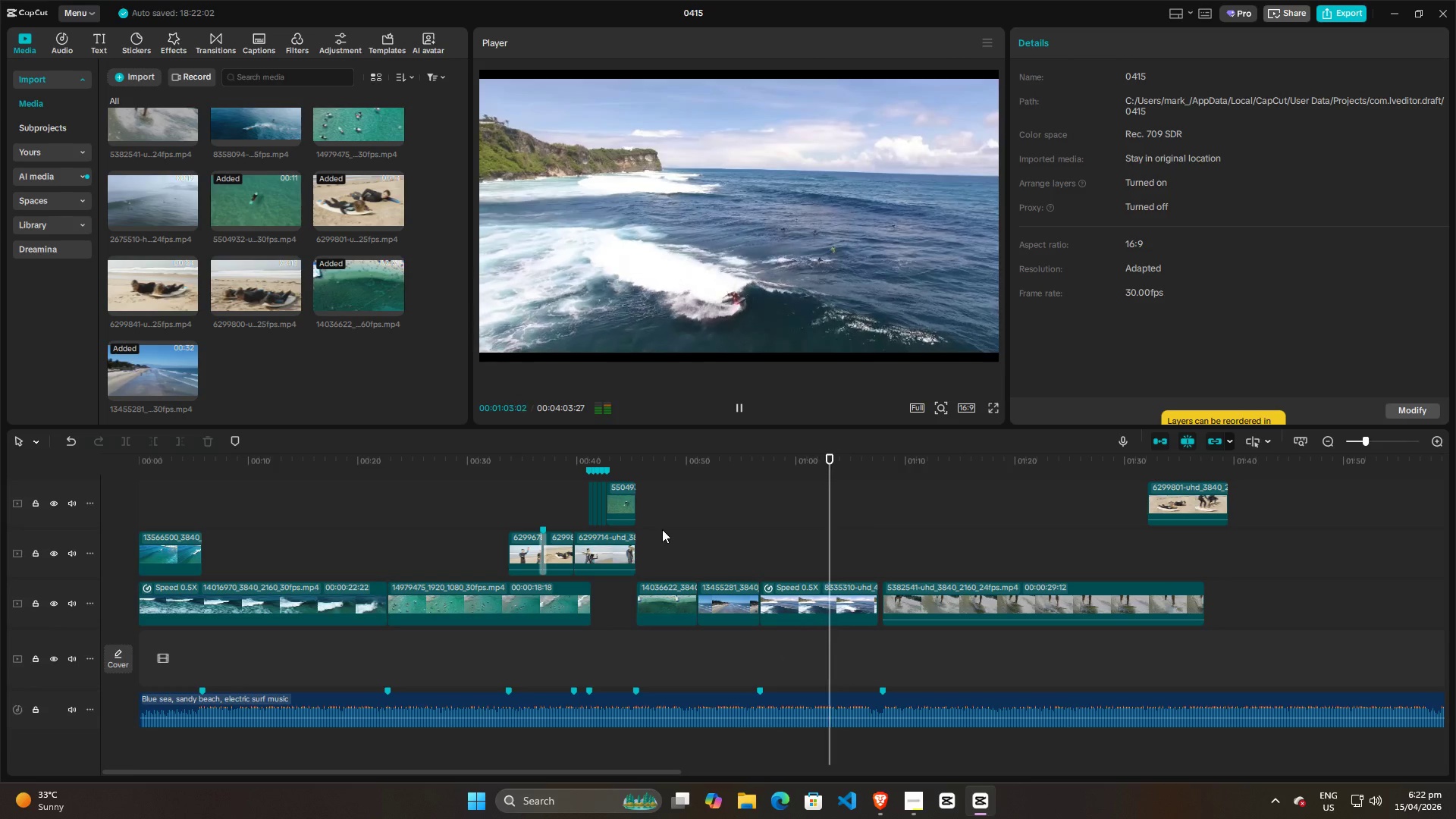 
key(Space)
 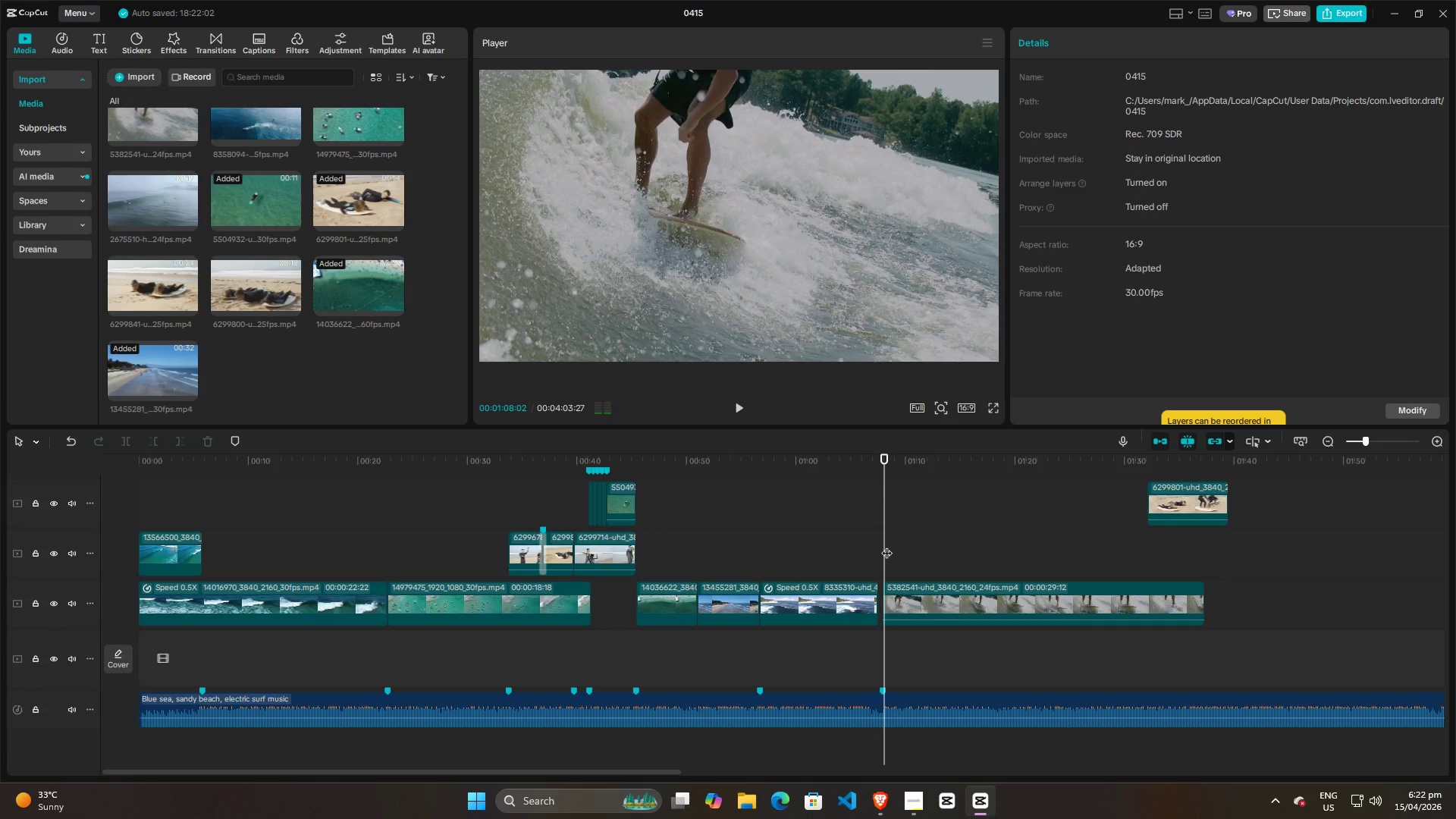 
hold_key(key=ControlLeft, duration=0.81)
 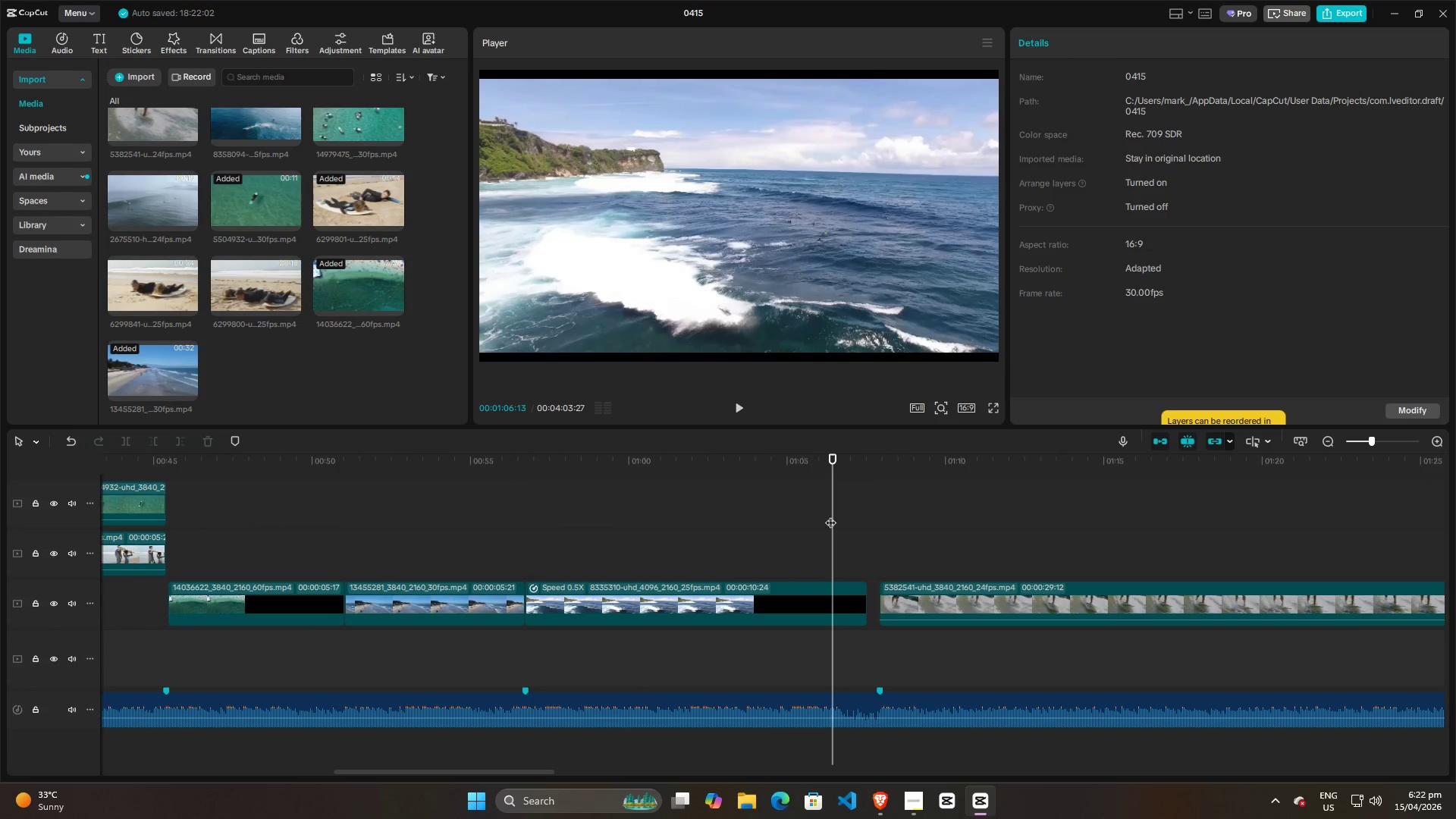 
left_click([833, 515])
 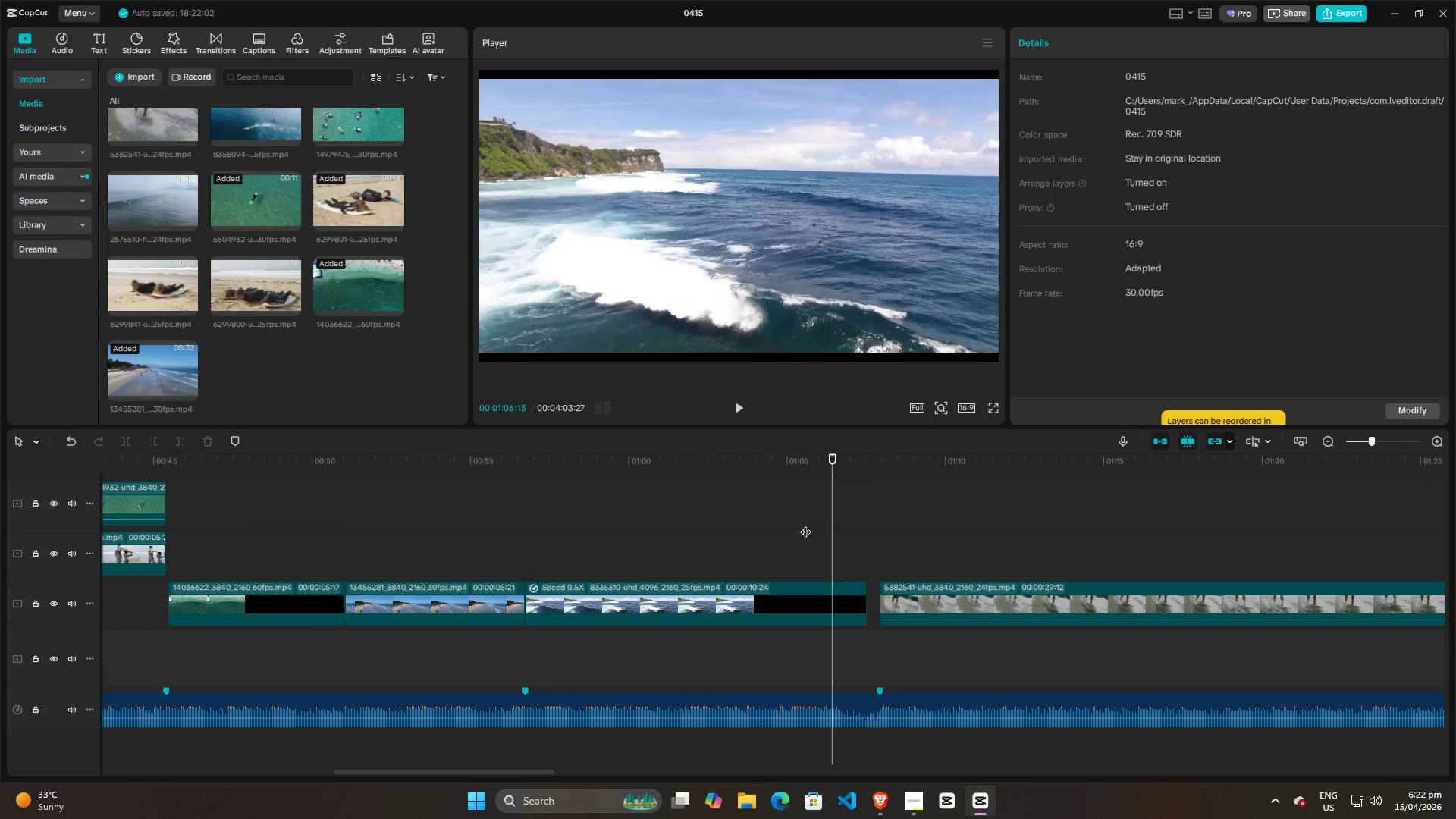 
scroll: coordinate [852, 538], scroll_direction: up, amount: 9.0
 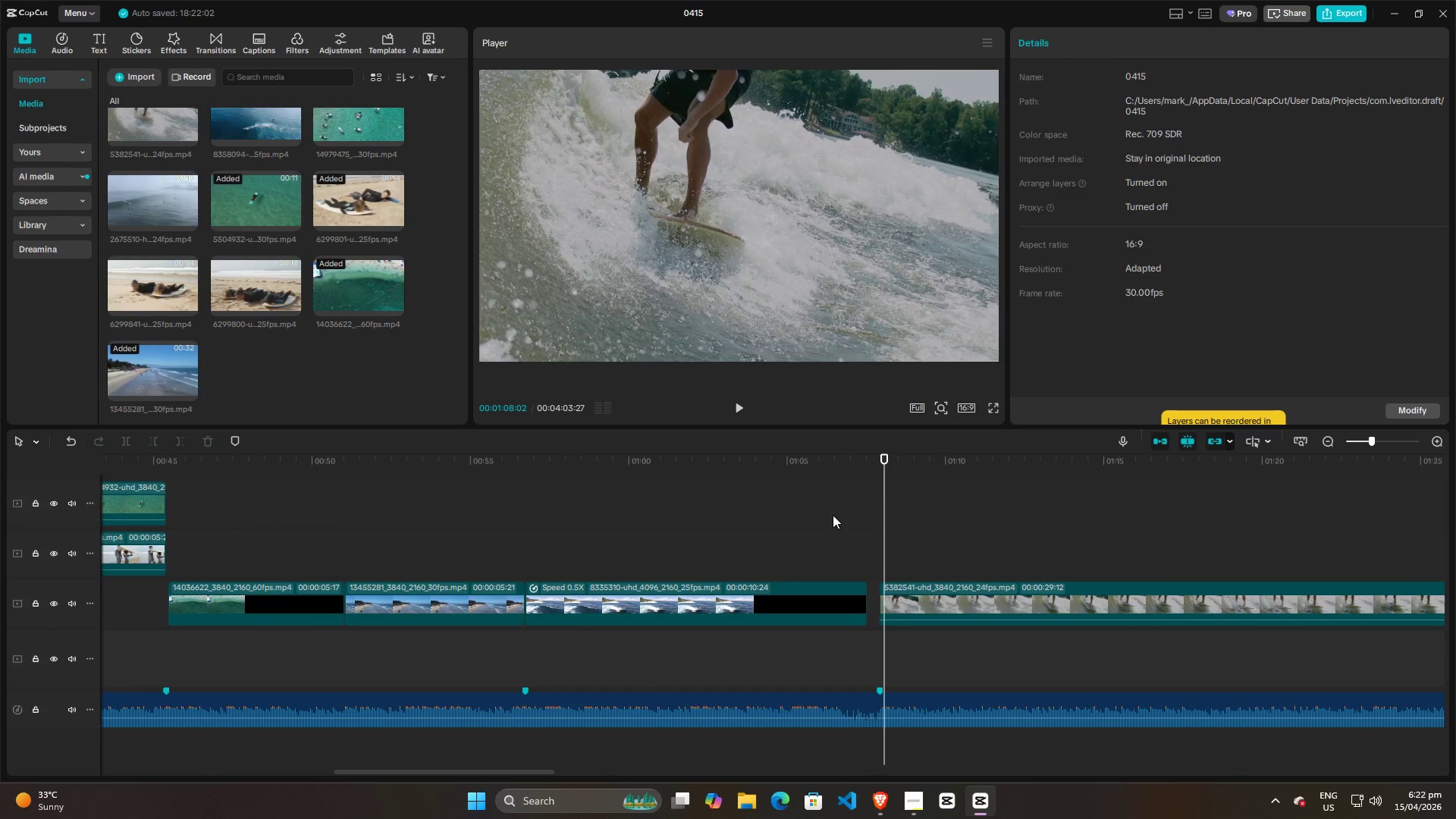 
double_click([774, 526])
 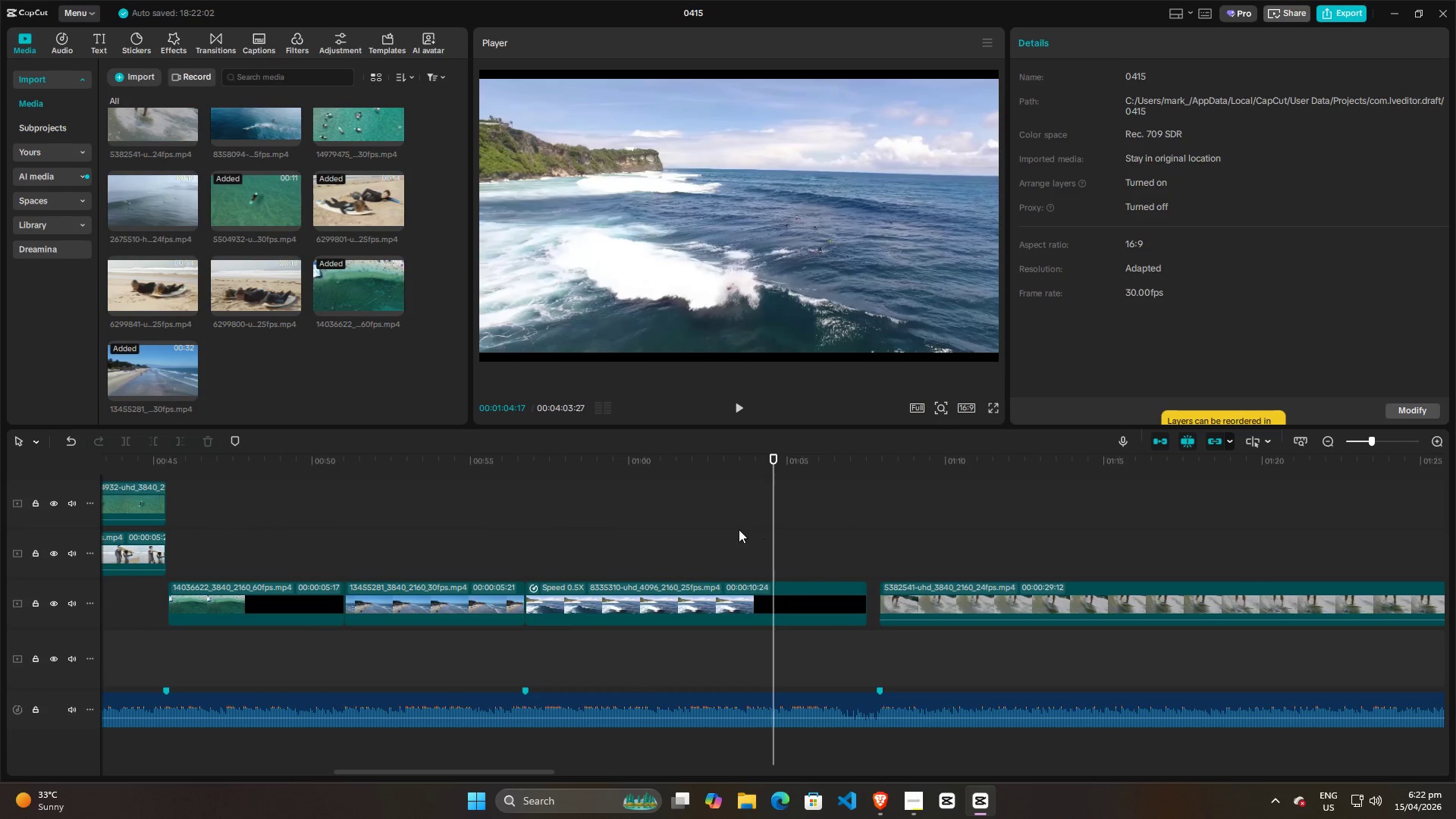 
triple_click([736, 529])
 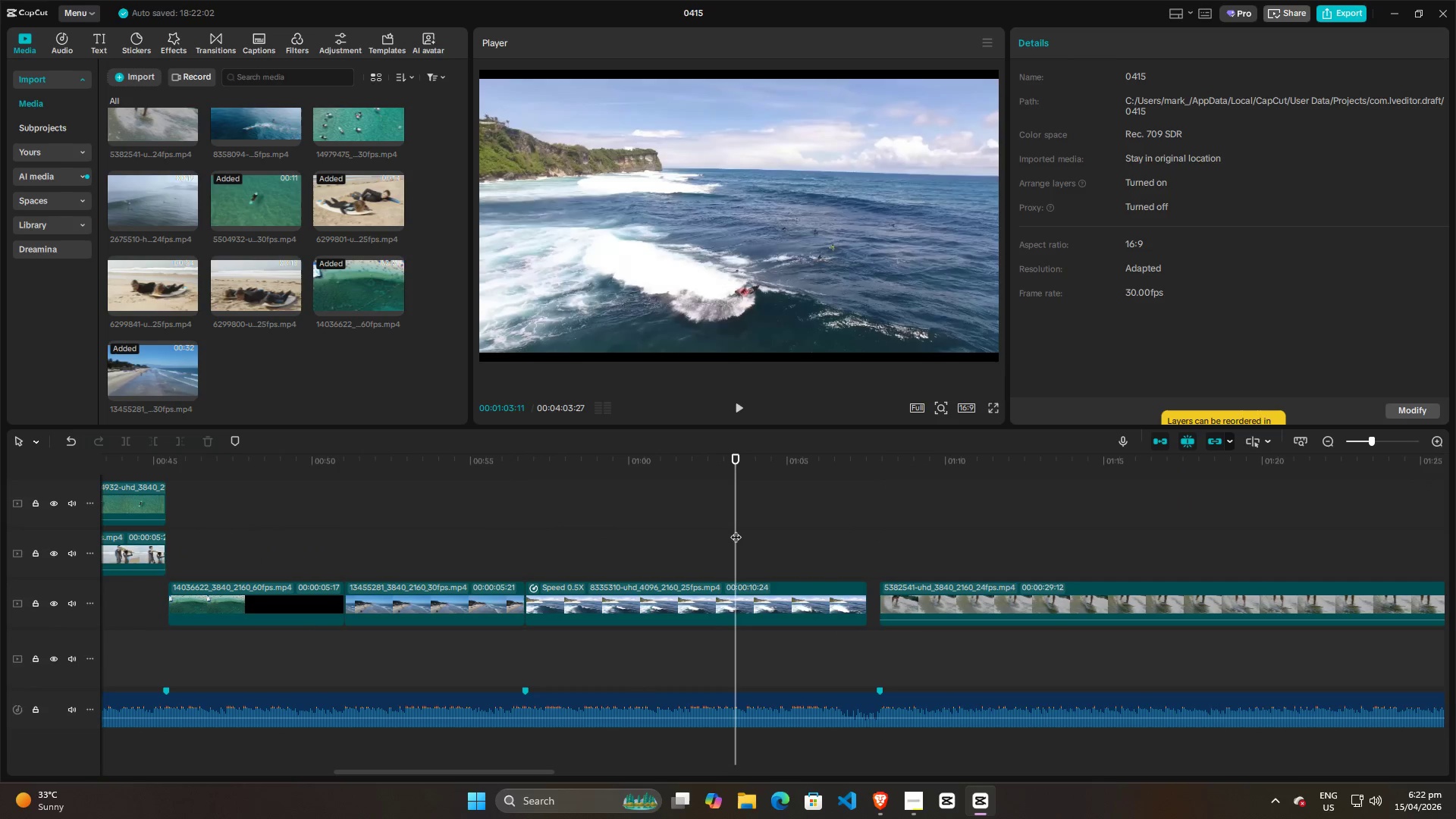 
key(Space)
 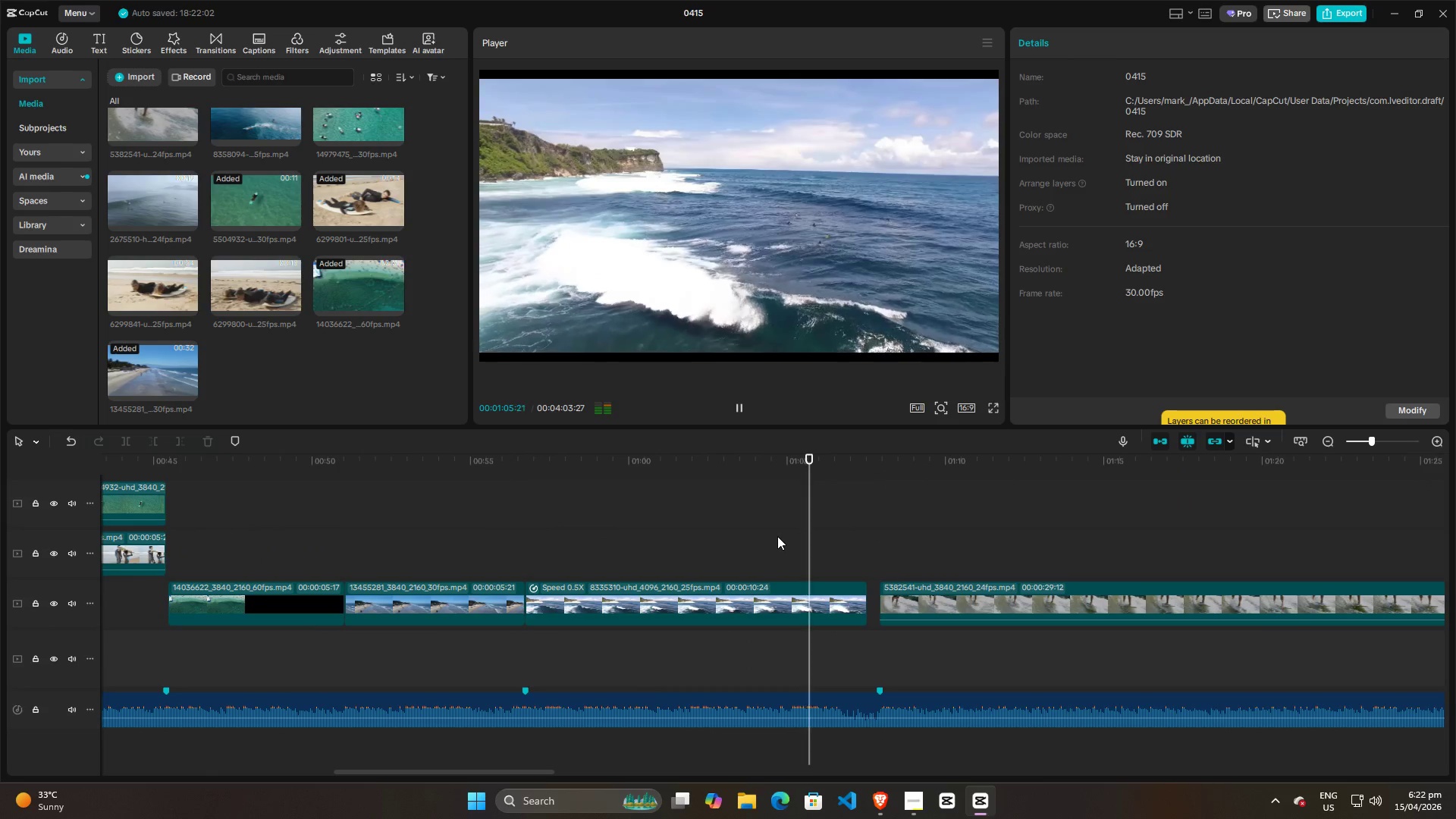 
key(Space)
 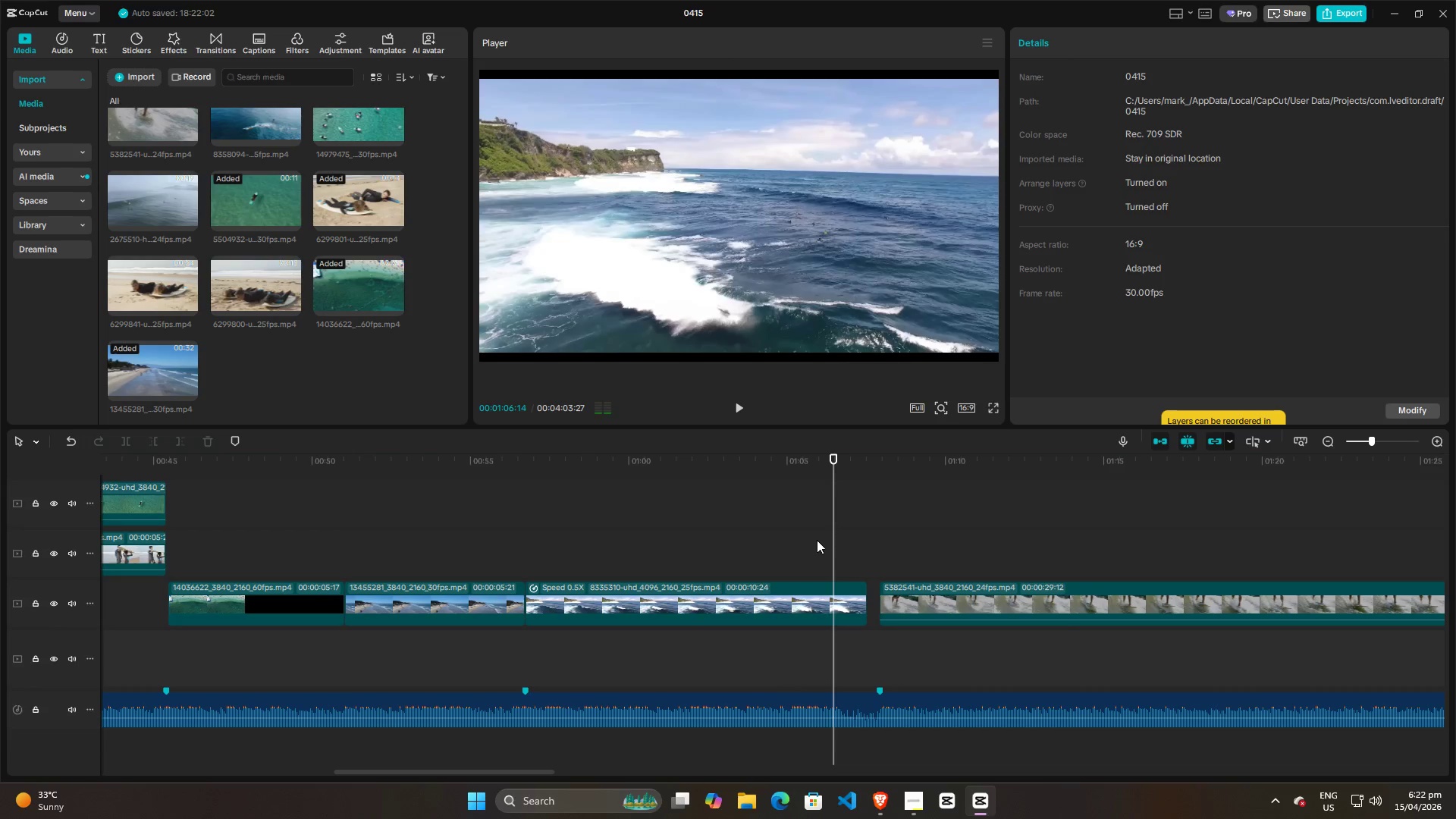 
key(Space)
 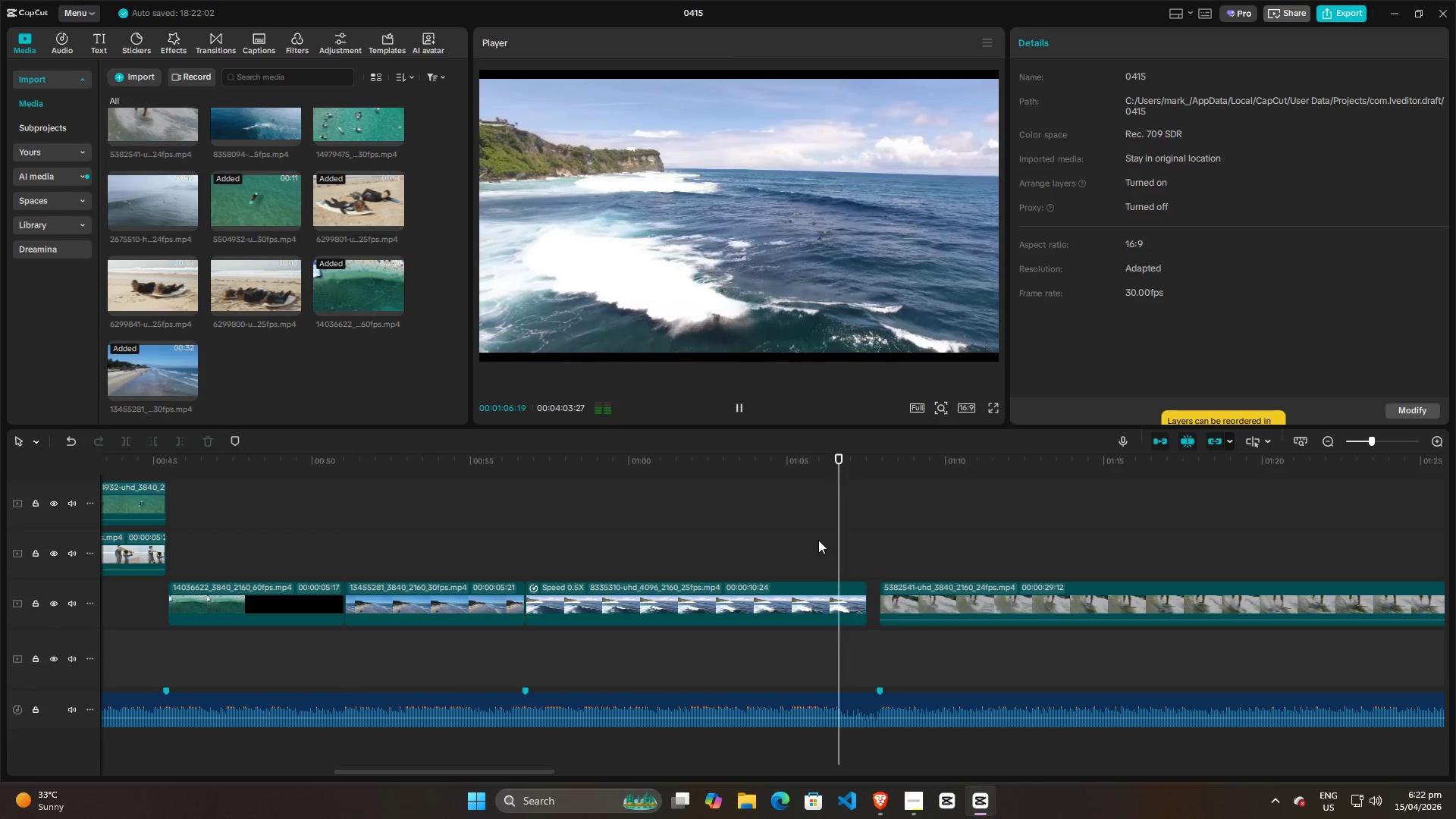 
key(Space)
 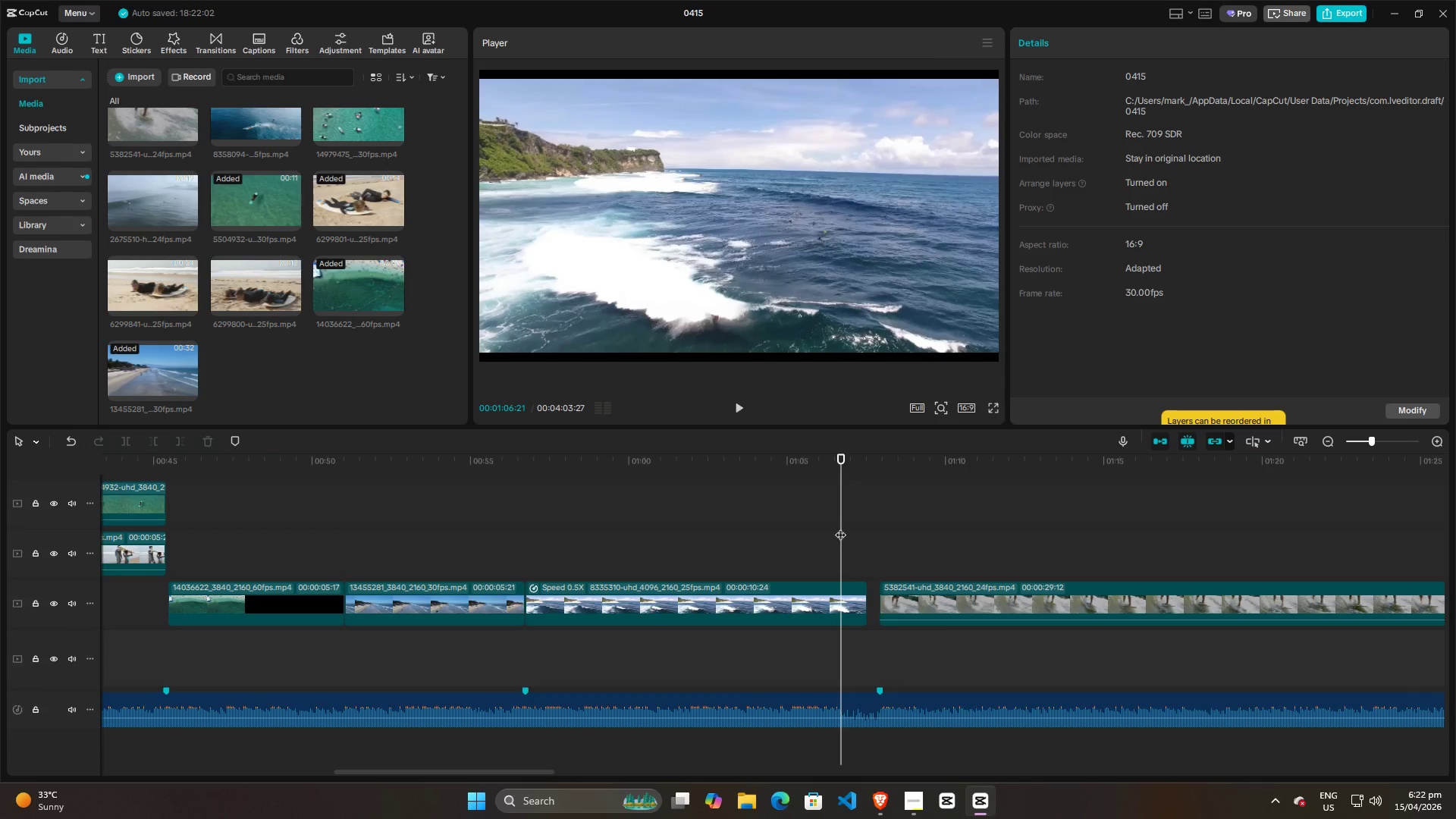 
left_click_drag(start_coordinate=[842, 526], to_coordinate=[819, 528])
 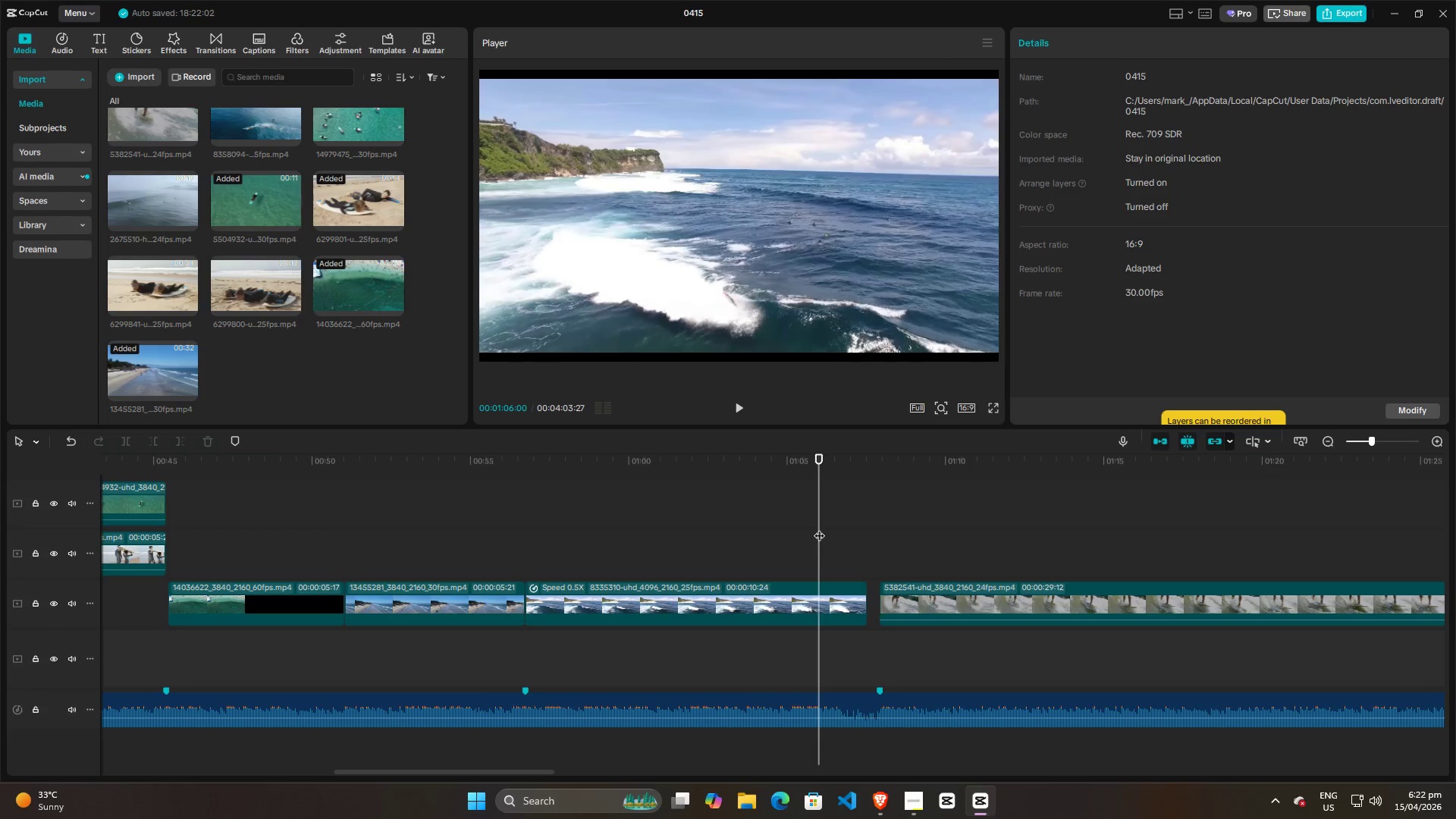 
key(Space)
 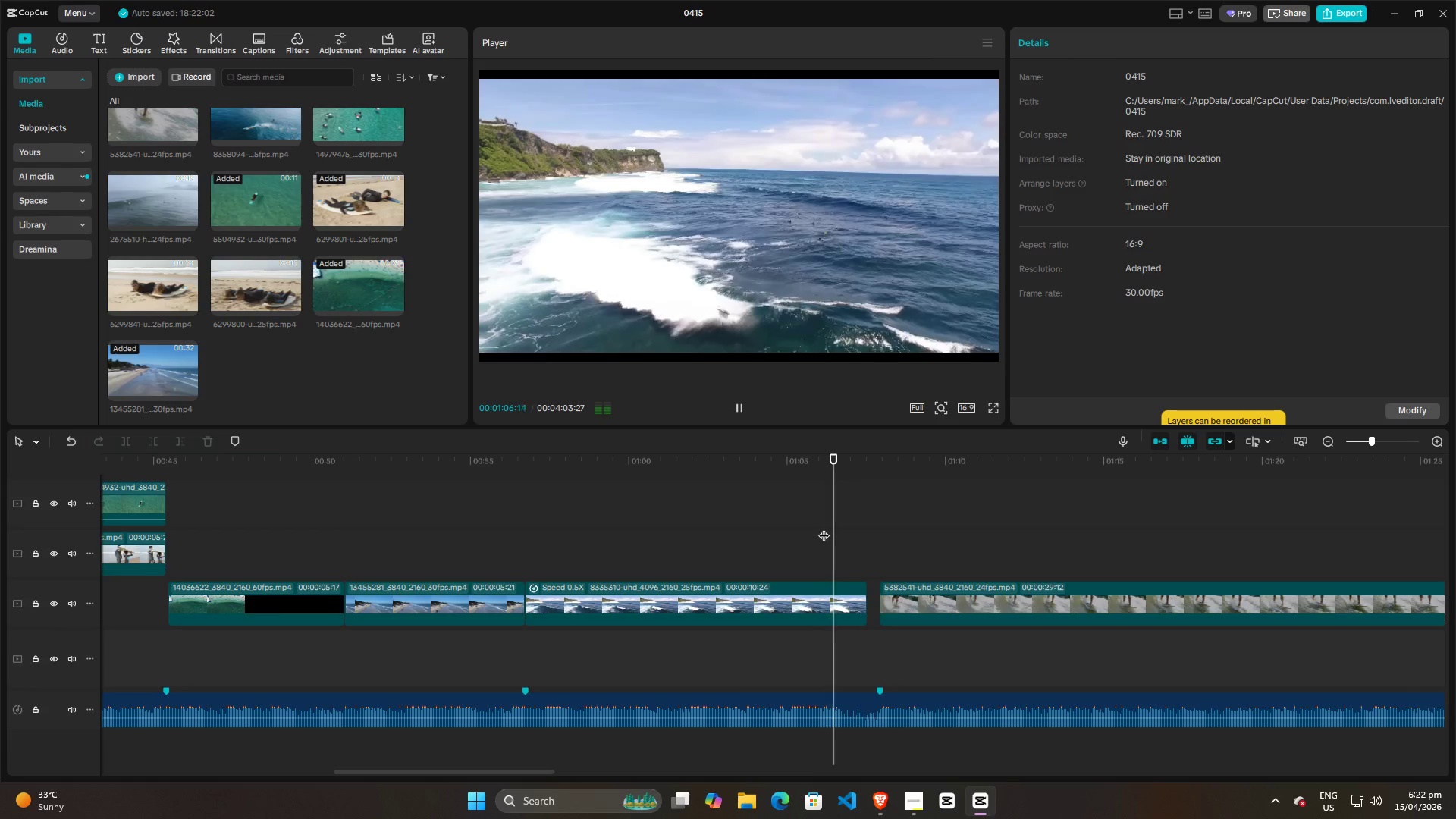 
key(Space)
 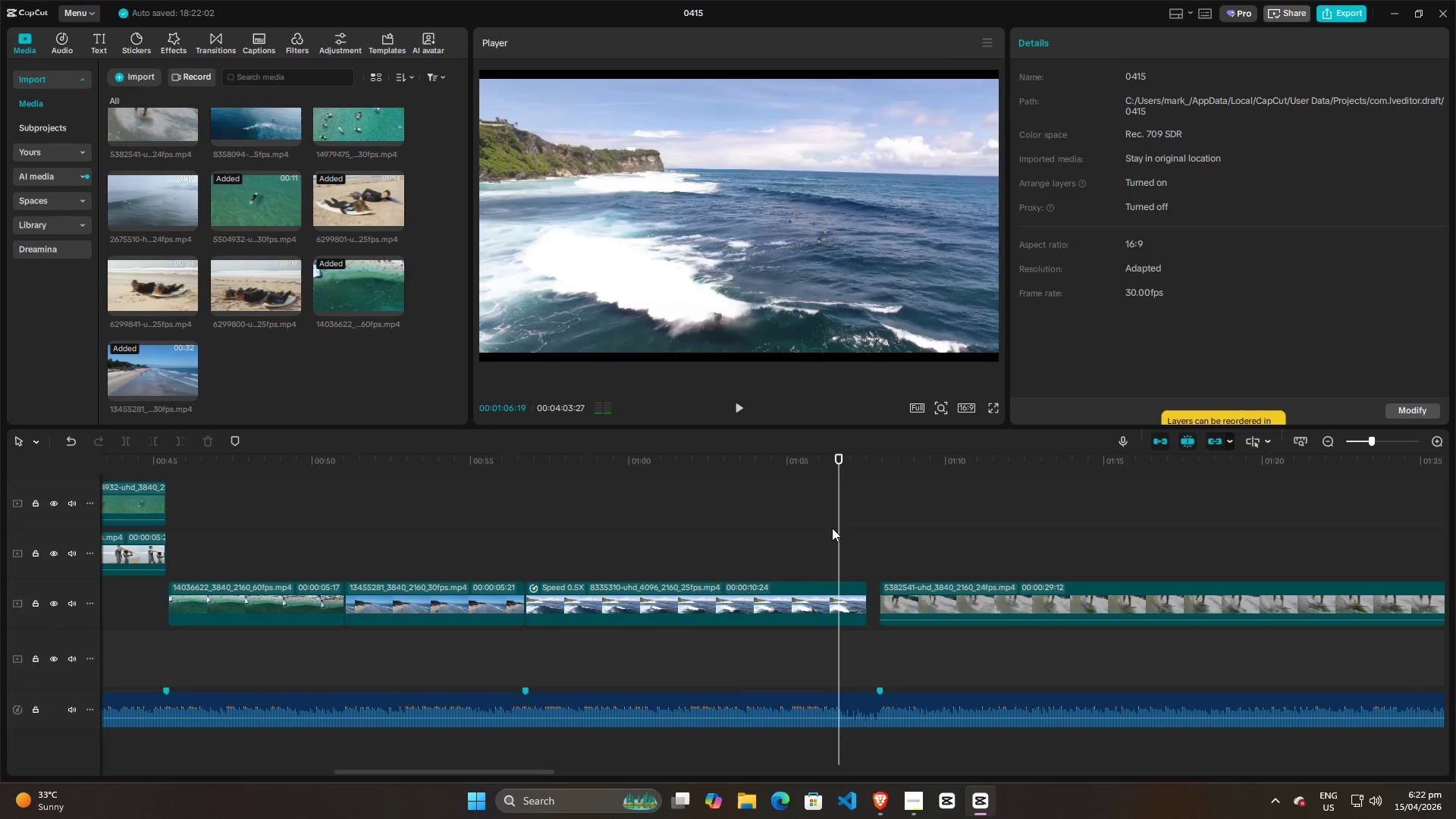 
left_click_drag(start_coordinate=[832, 528], to_coordinate=[827, 527])
 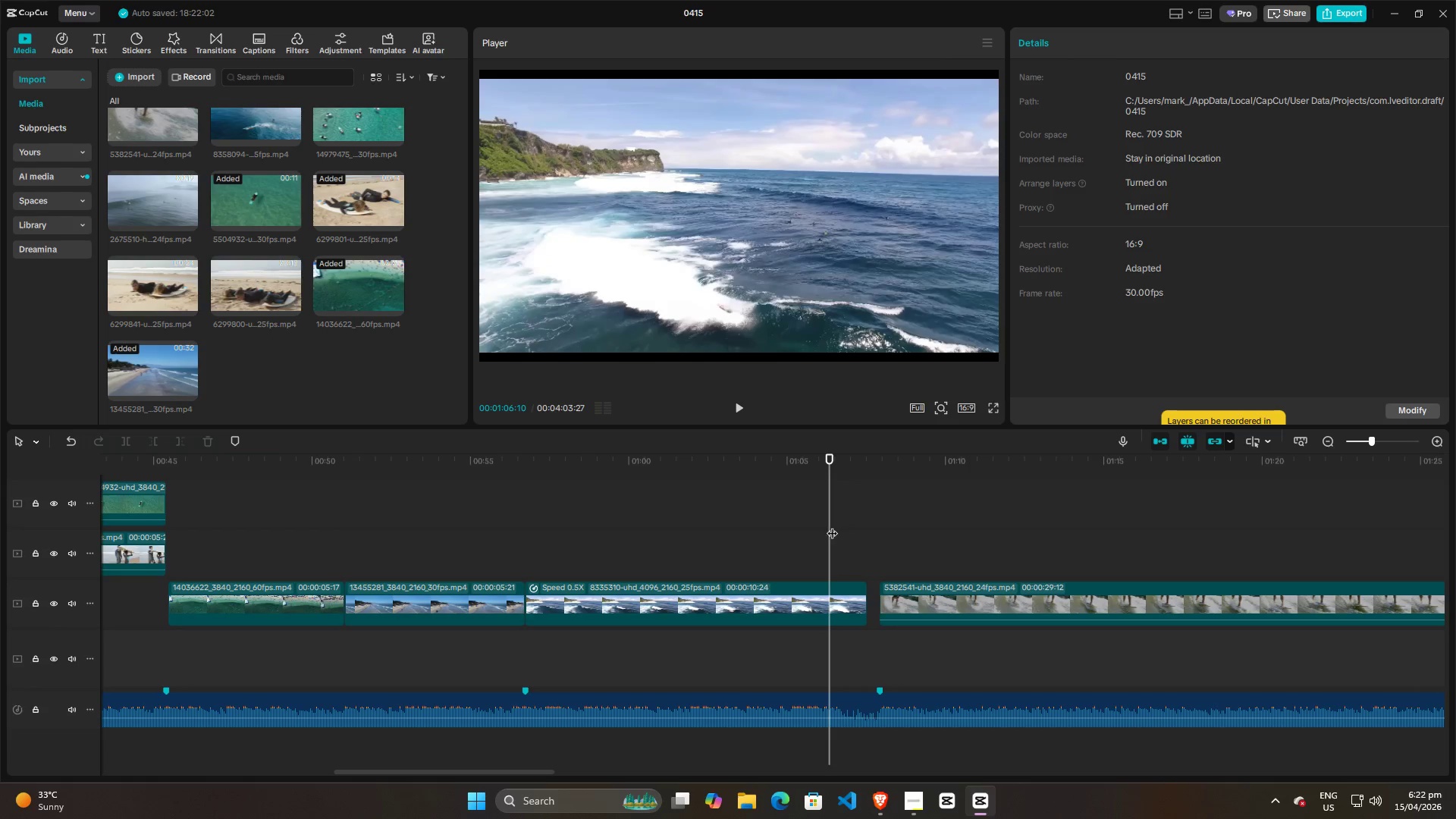 
left_click_drag(start_coordinate=[830, 526], to_coordinate=[833, 526])
 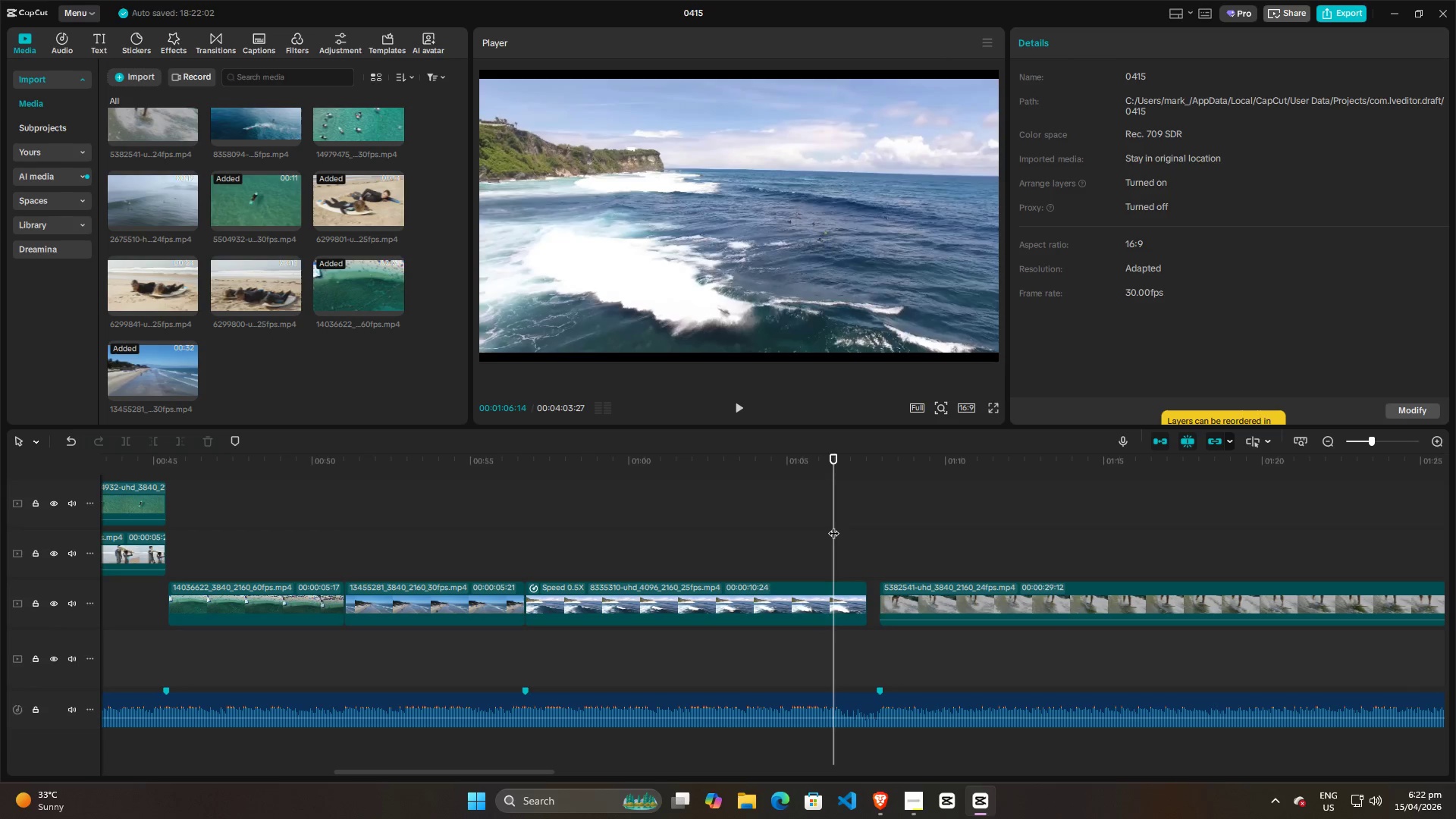 
left_click_drag(start_coordinate=[833, 526], to_coordinate=[815, 526])
 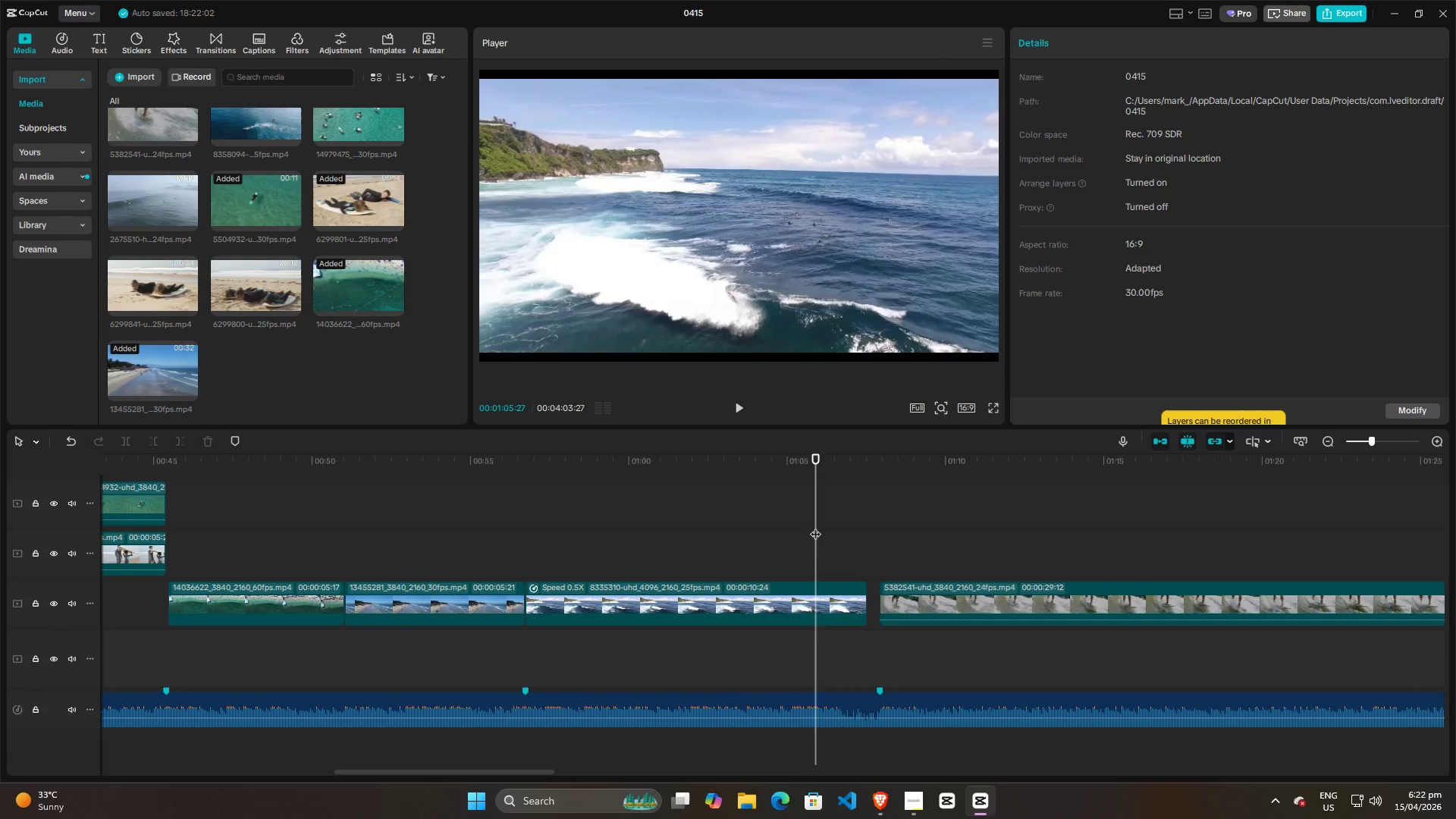 
key(Space)
 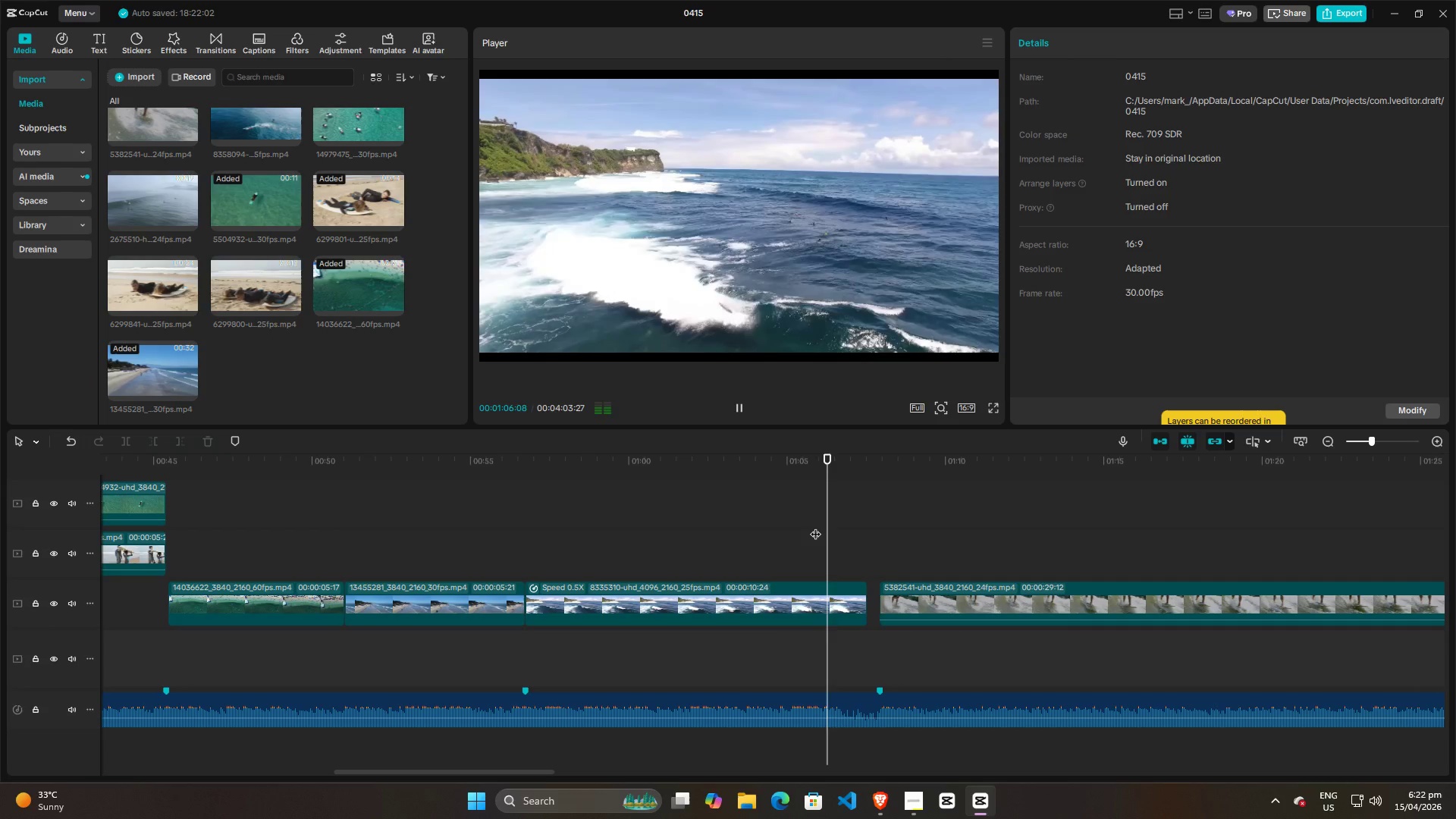 
key(Space)
 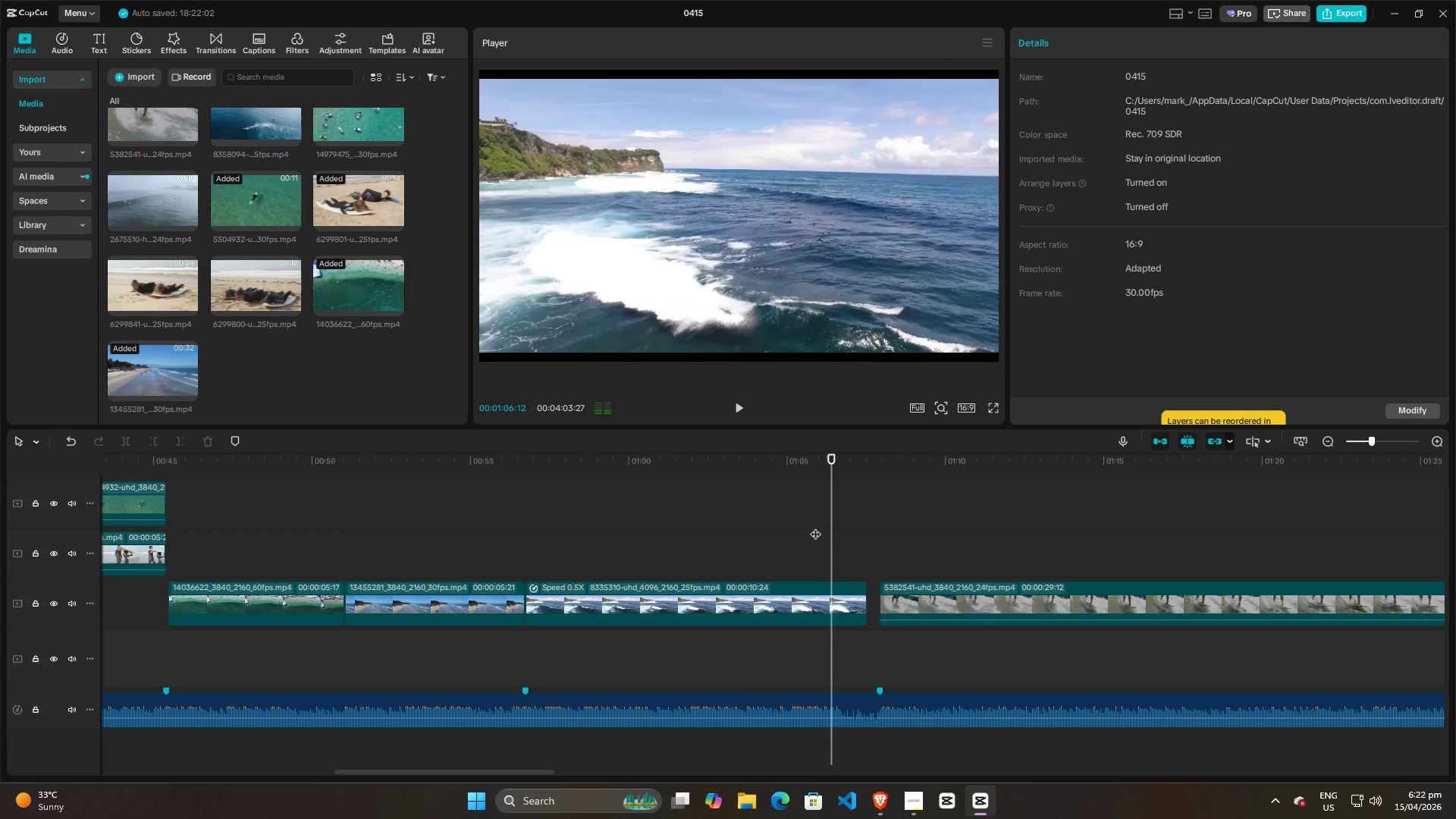 
key(Space)
 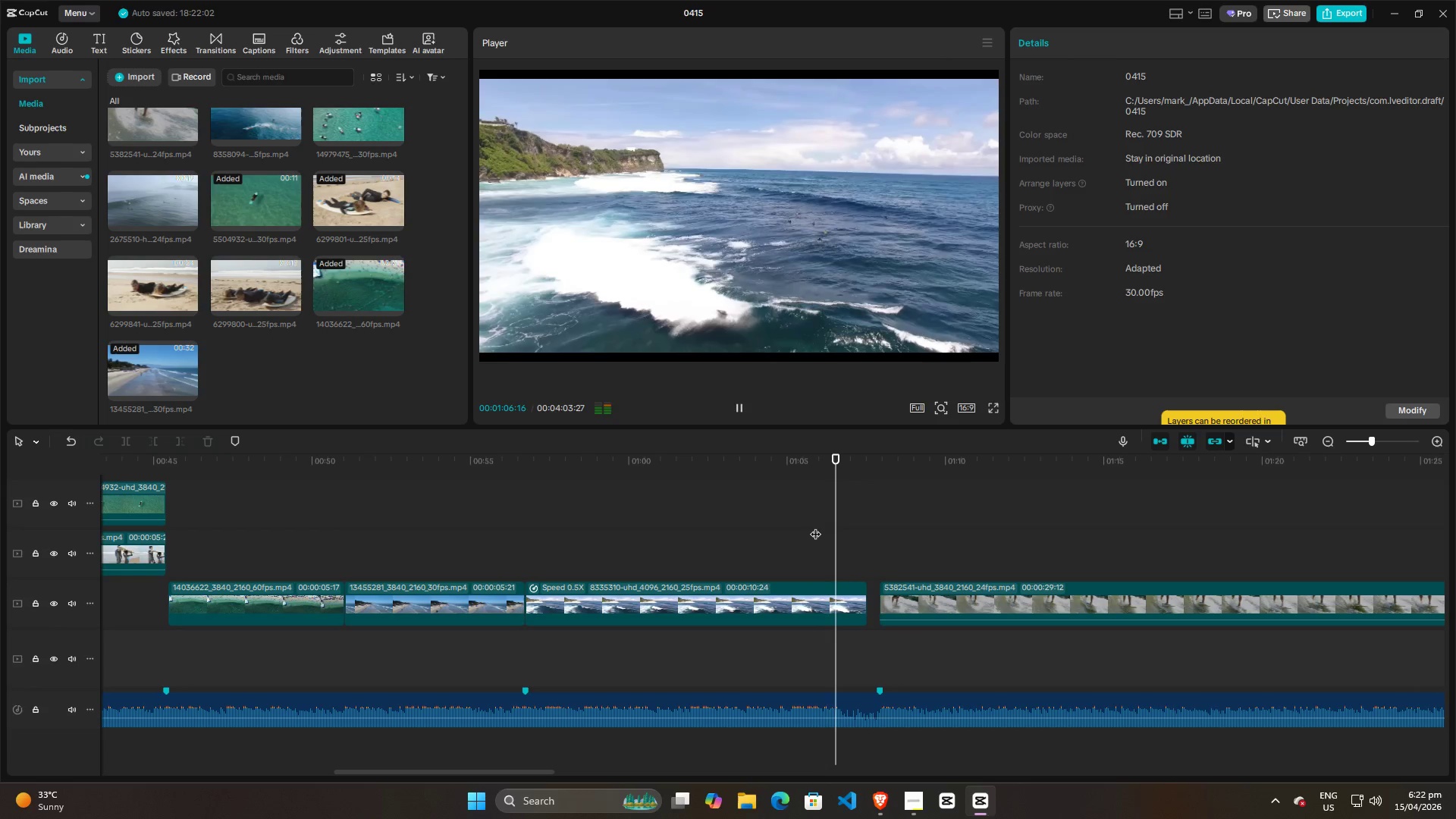 
key(Space)
 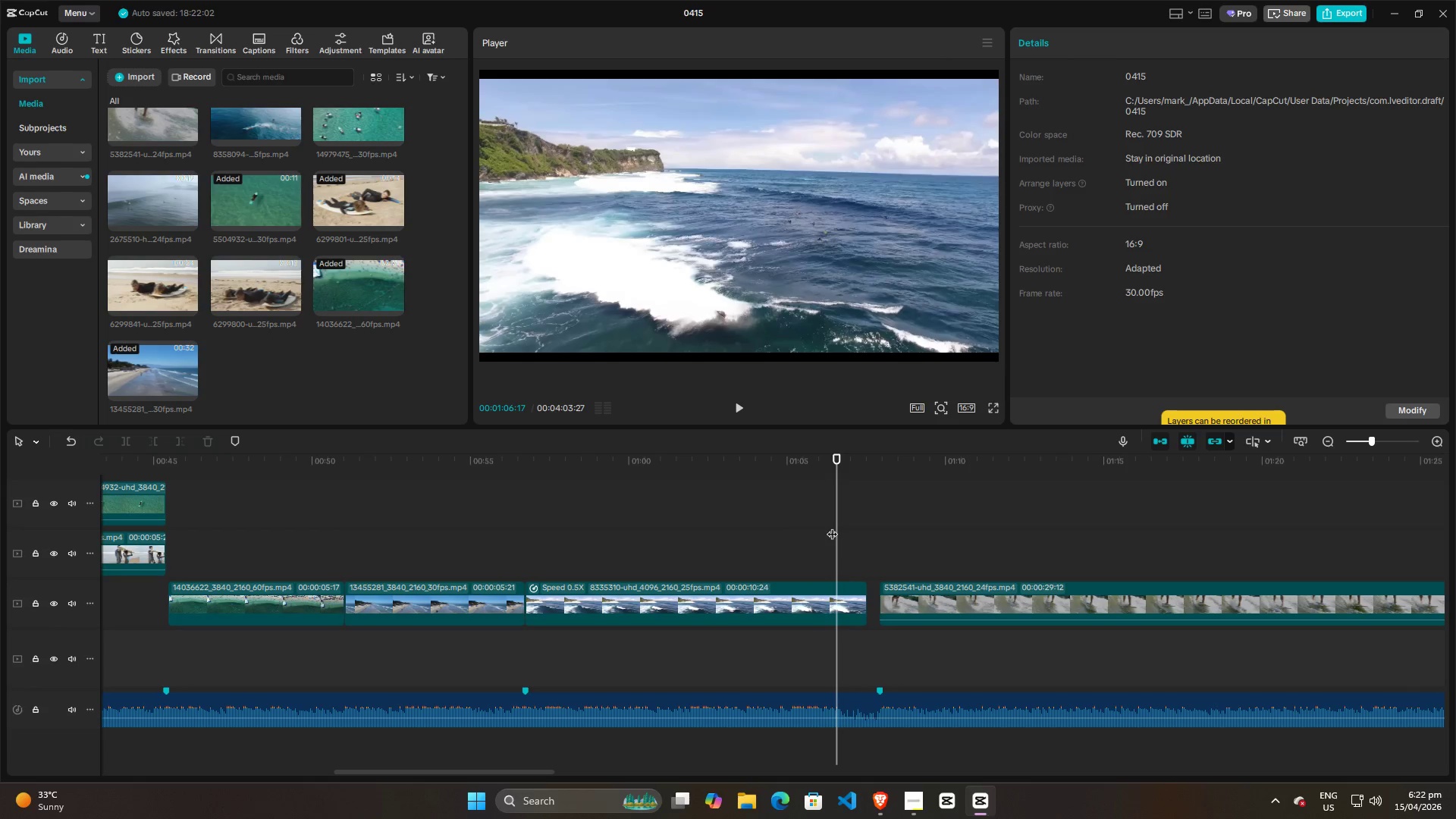 
left_click_drag(start_coordinate=[834, 526], to_coordinate=[817, 526])
 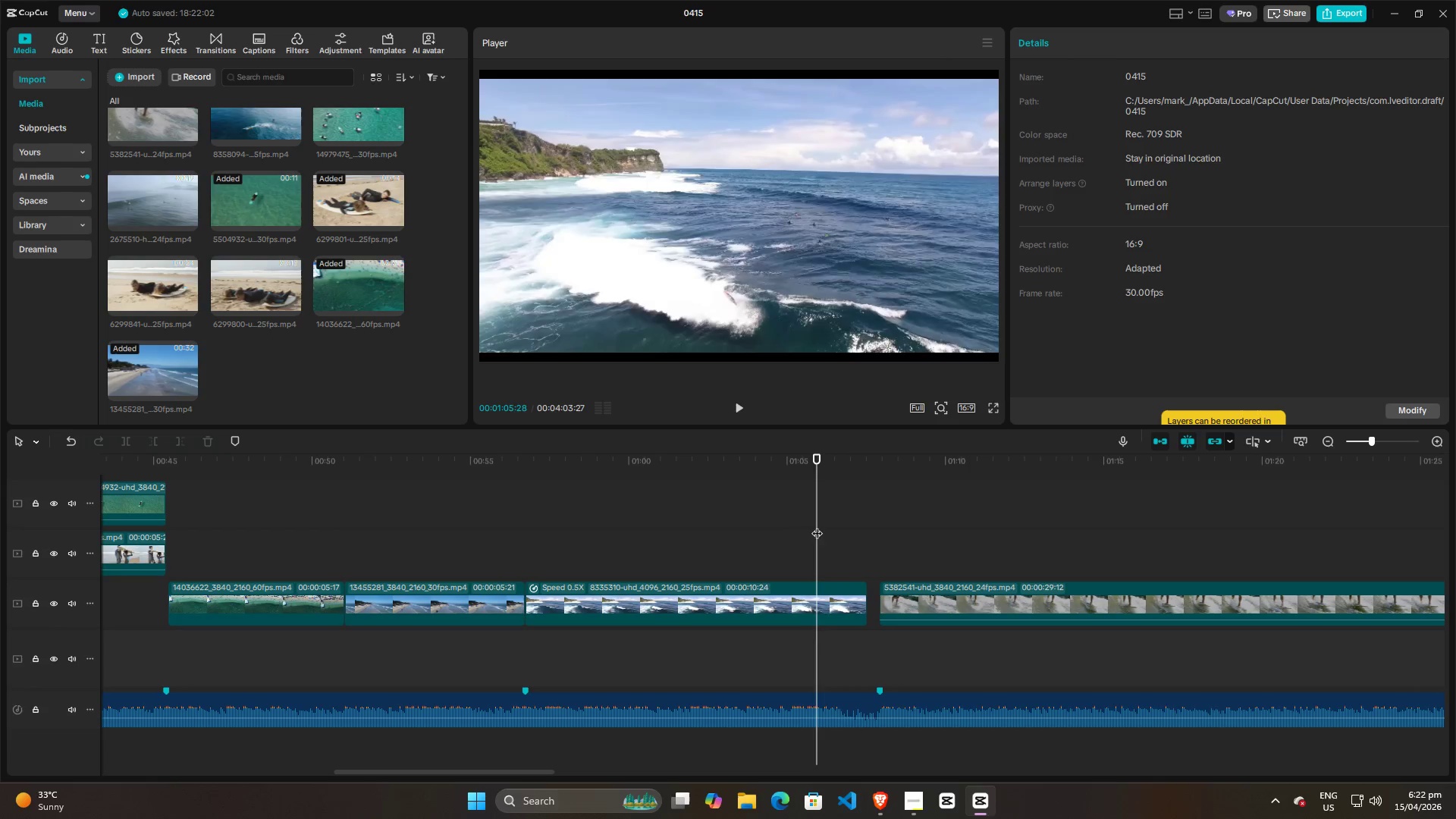 
key(Space)
 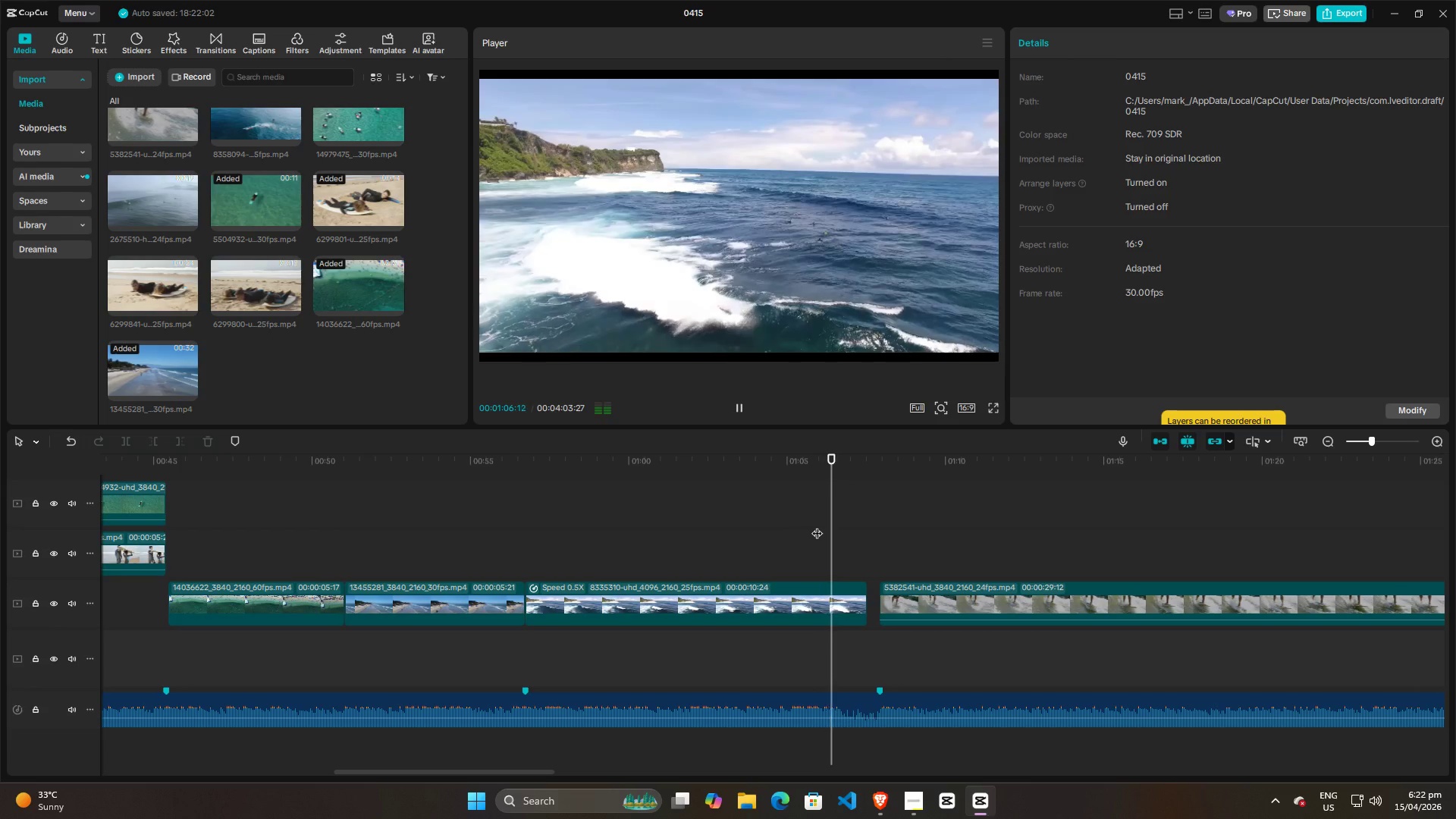 
key(Space)
 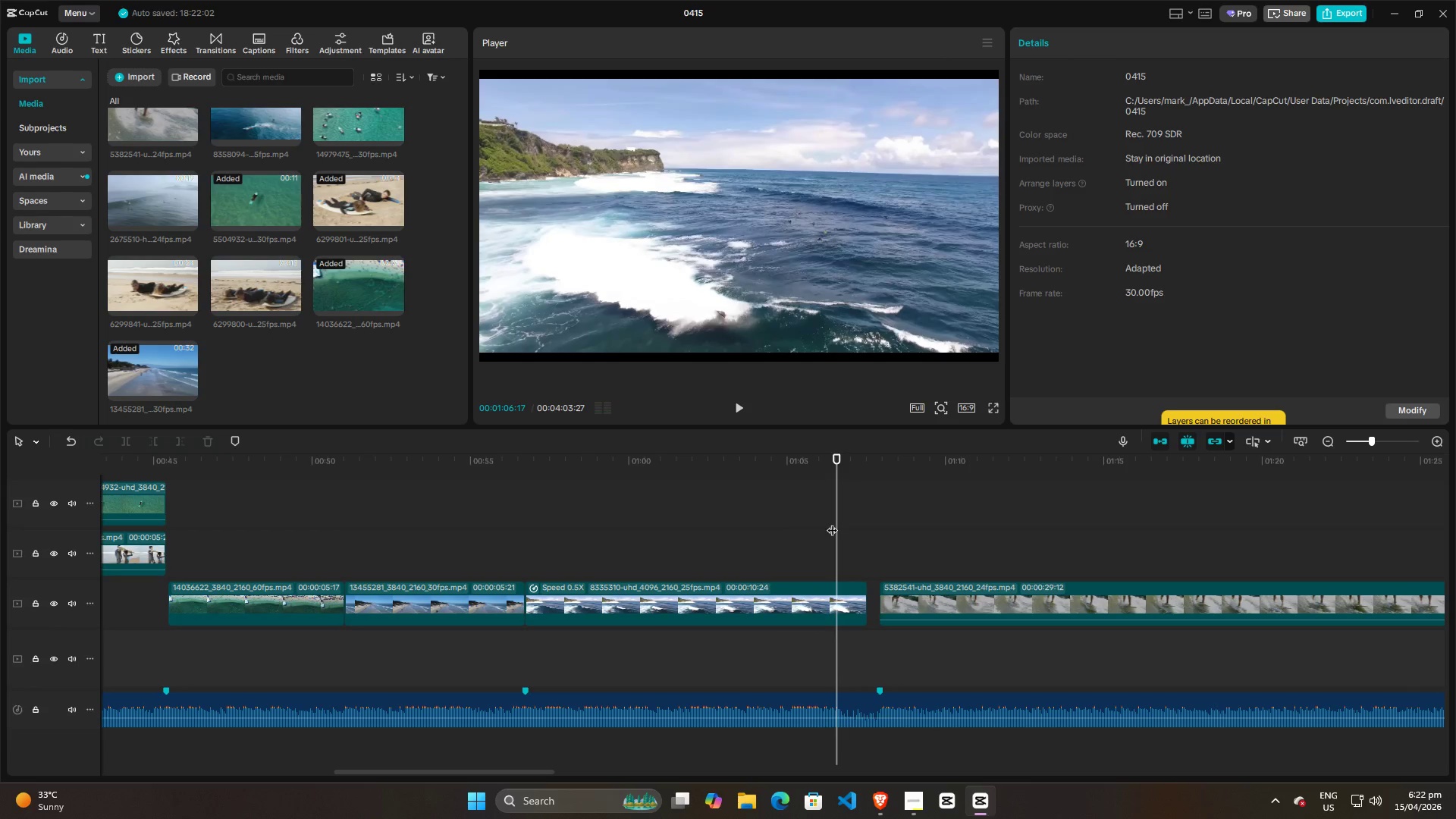 
left_click_drag(start_coordinate=[832, 522], to_coordinate=[825, 522])
 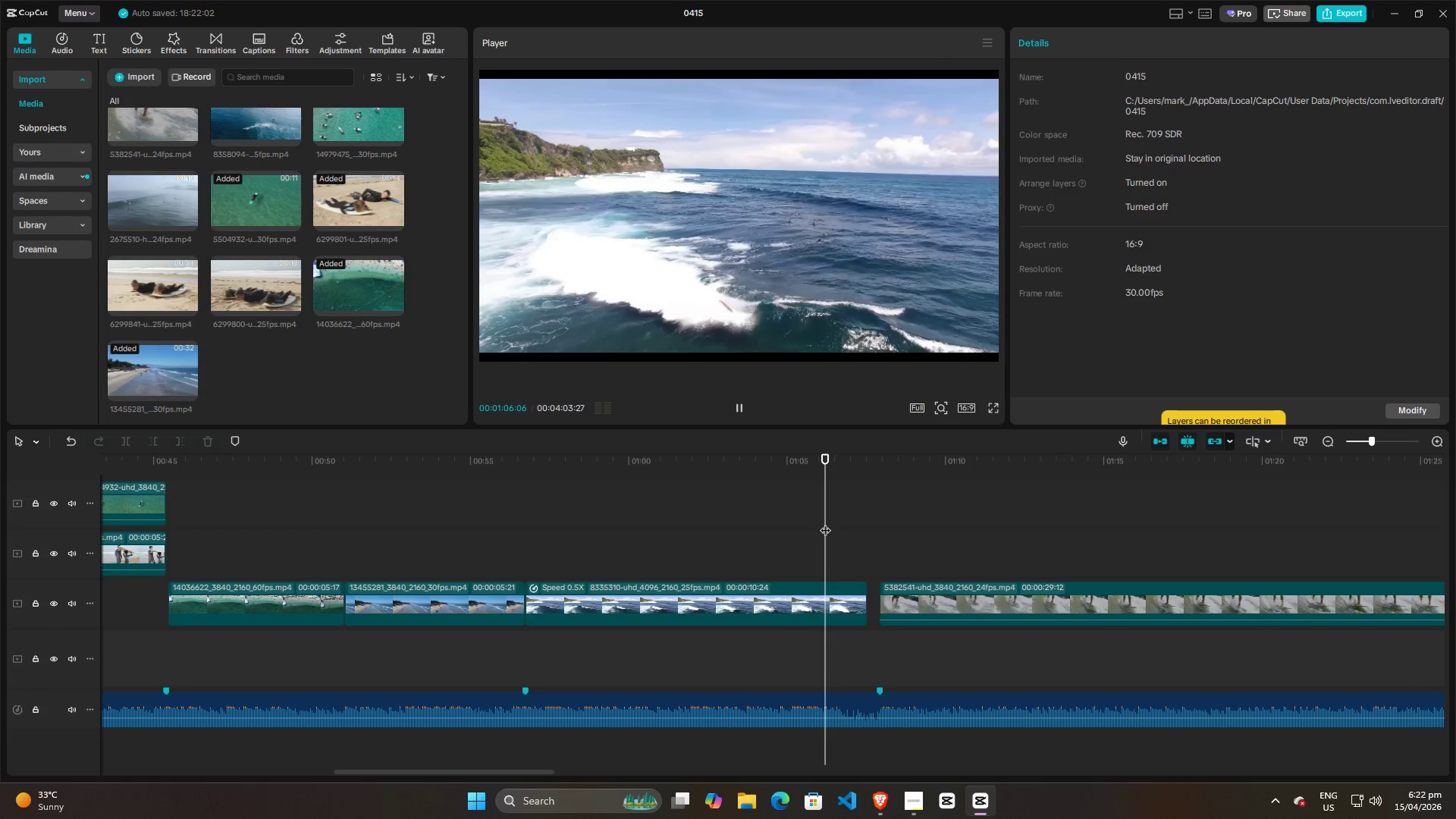 
key(Space)
 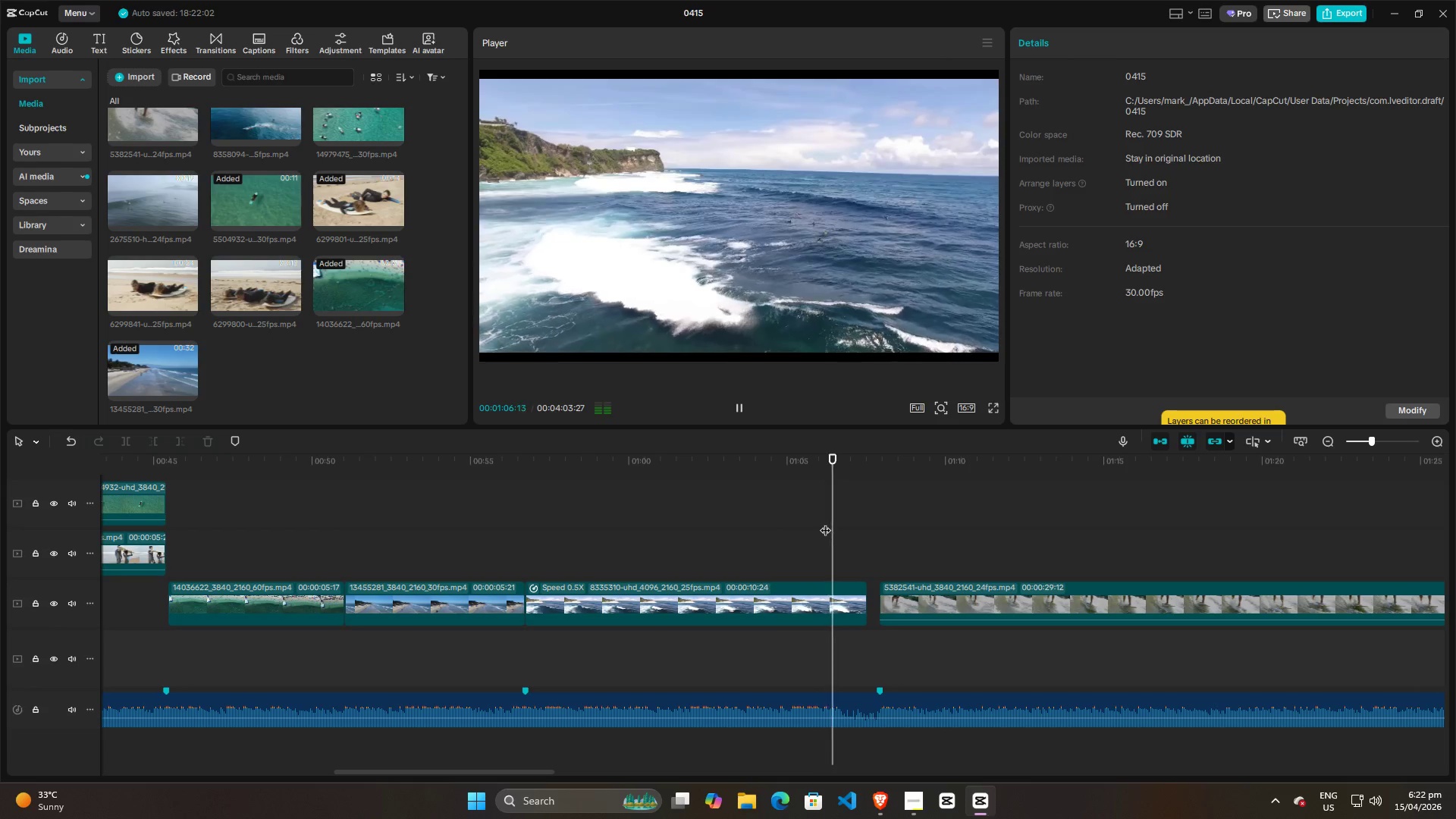 
key(Space)
 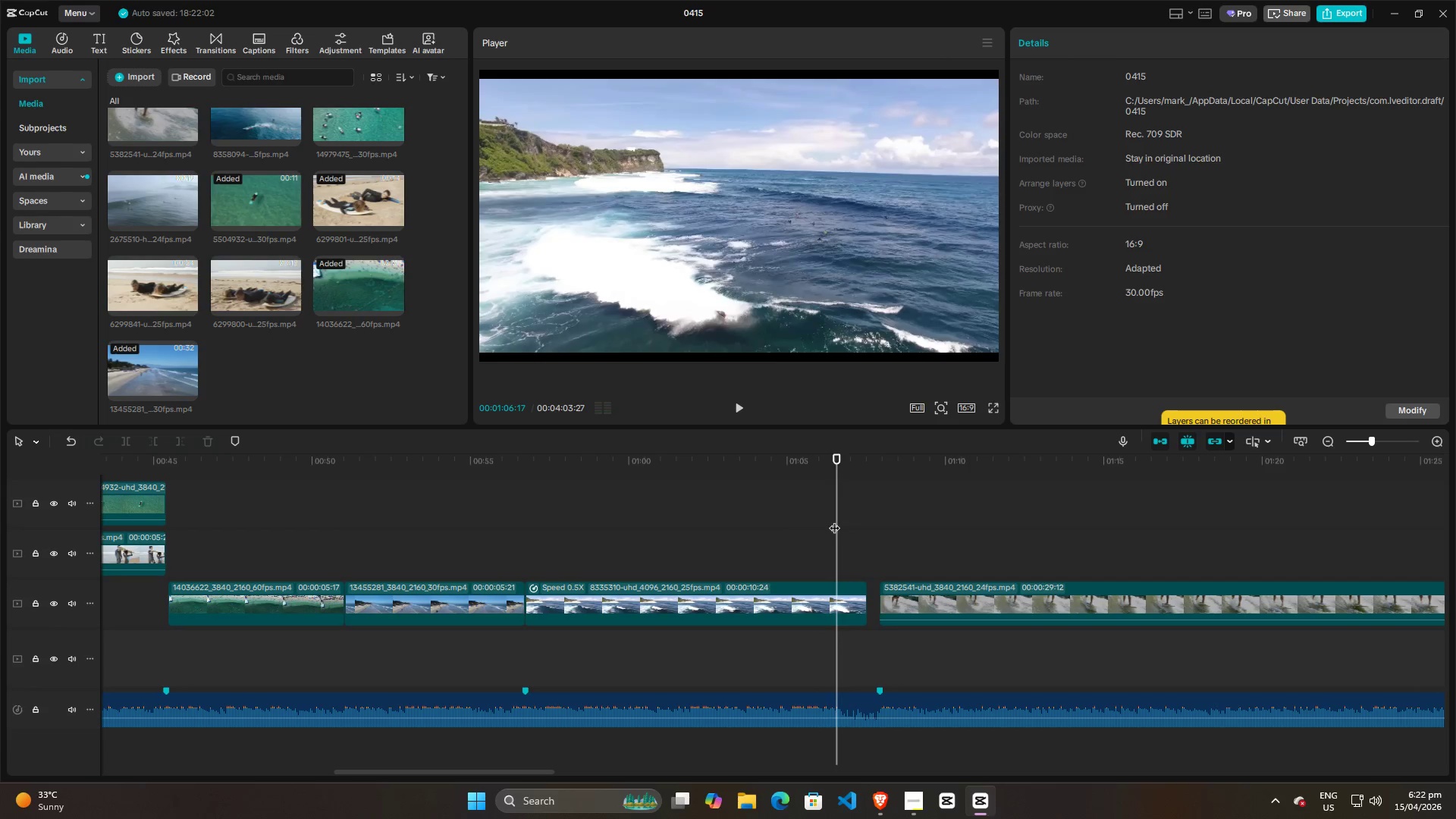 
left_click_drag(start_coordinate=[834, 520], to_coordinate=[817, 520])
 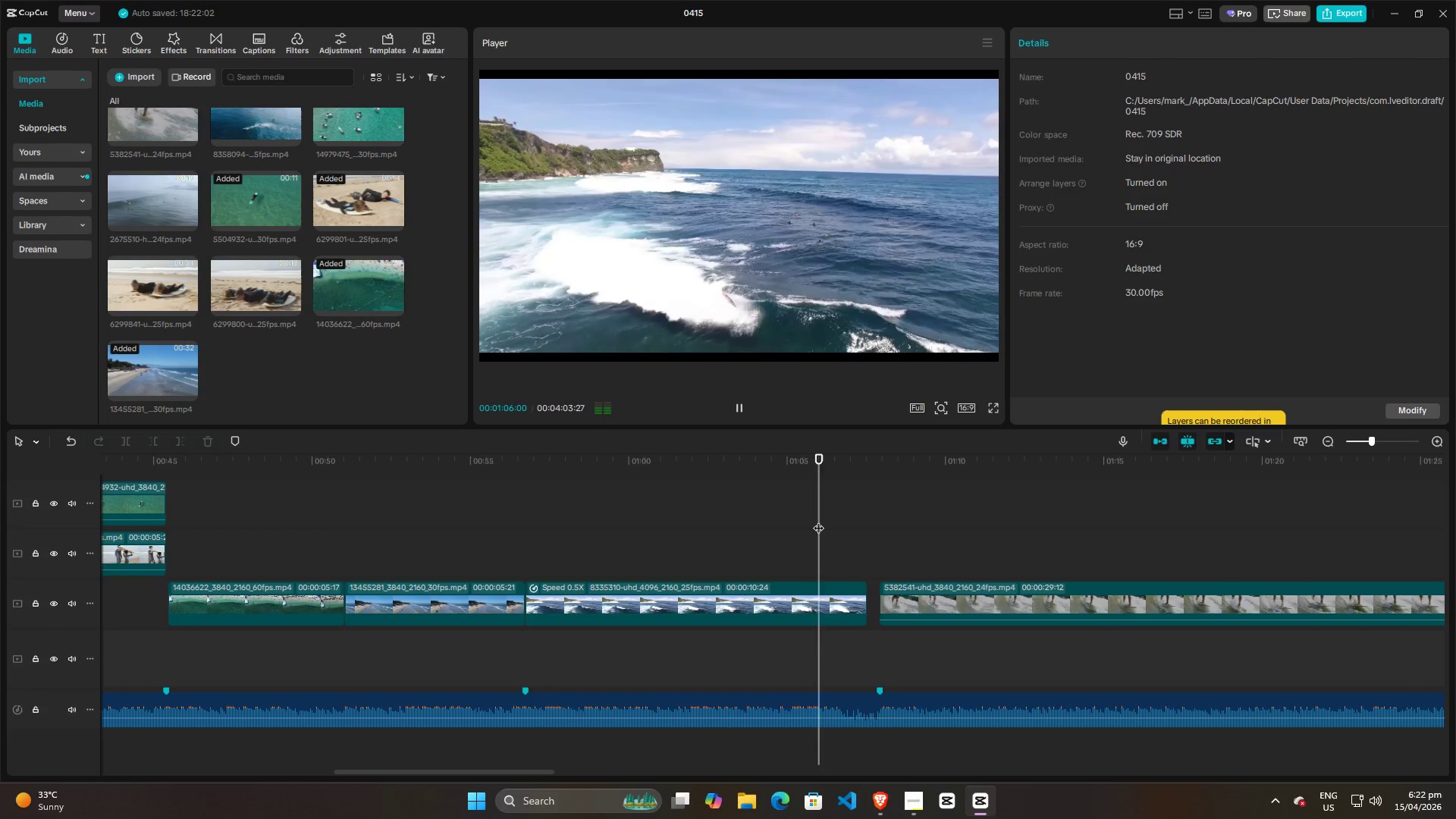 
key(Space)
 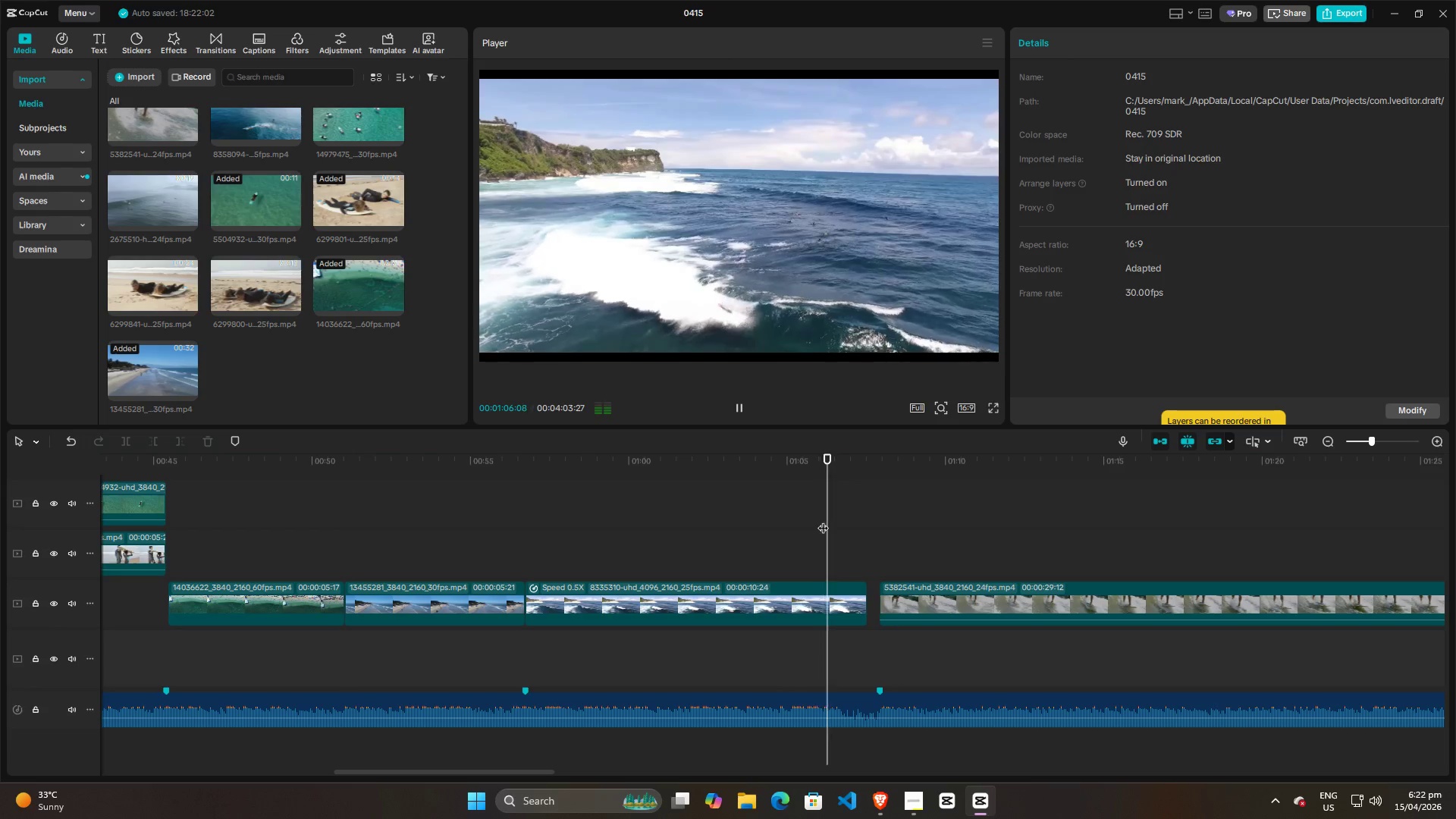 
key(Space)
 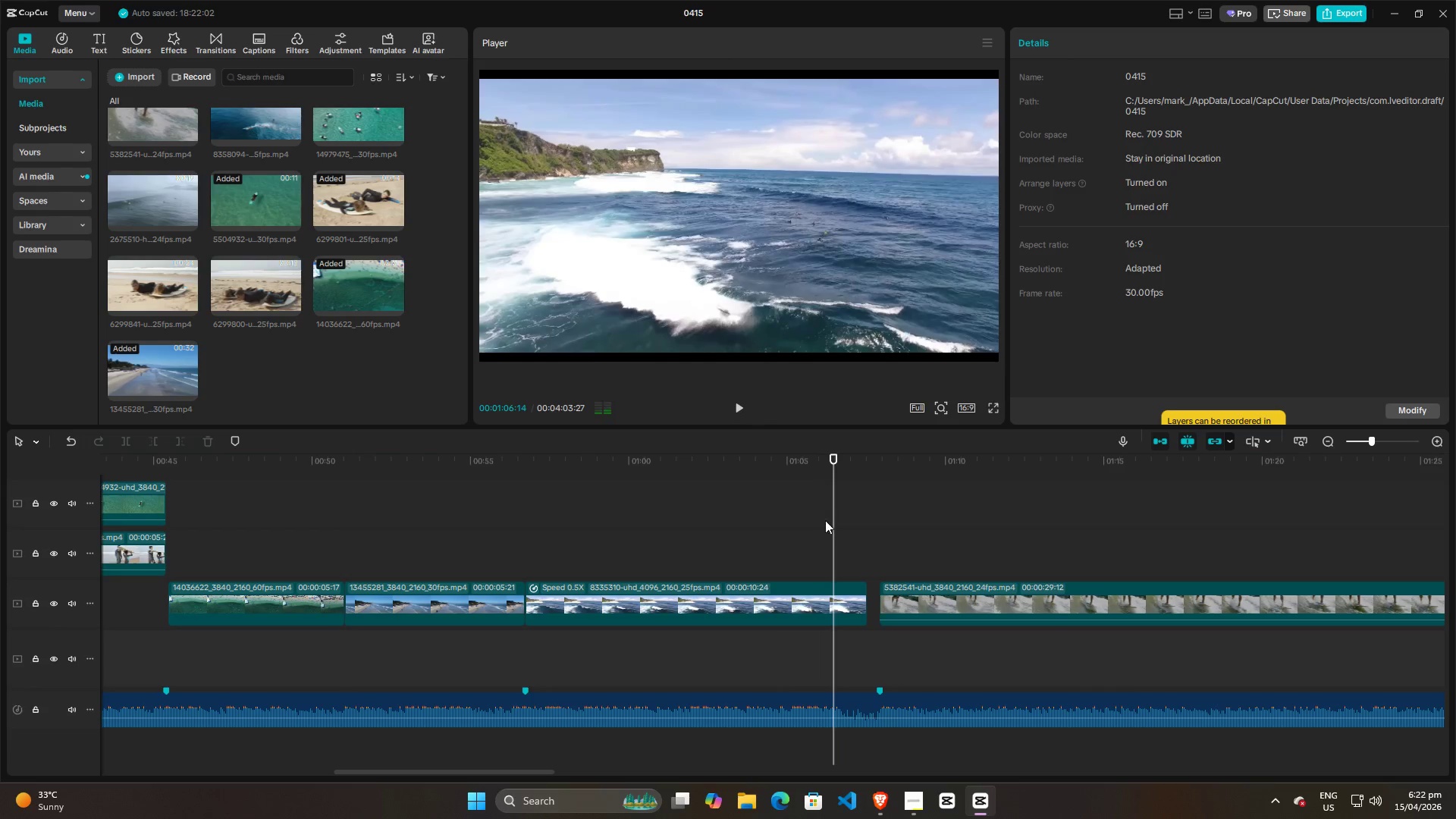 
key(Space)
 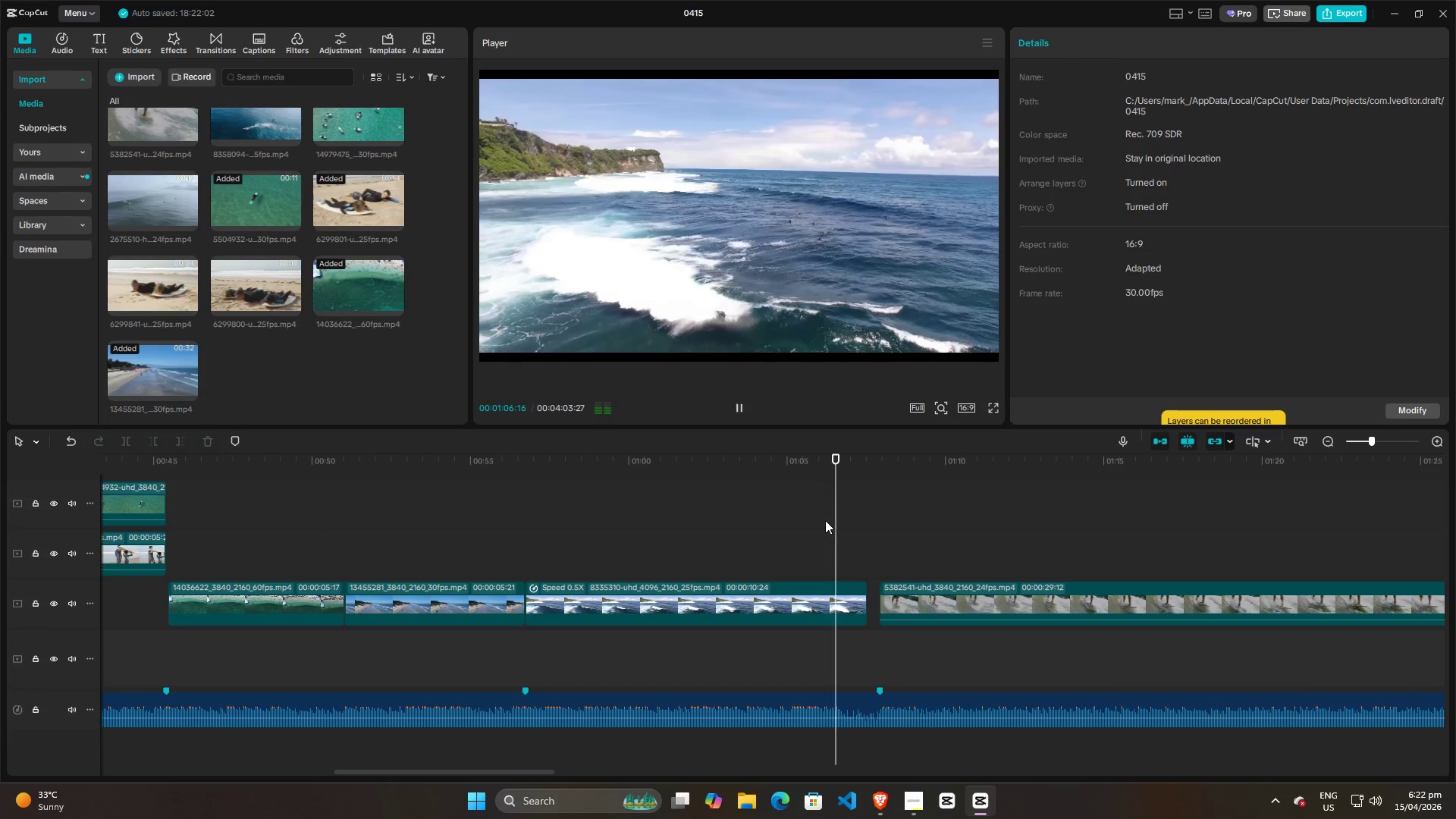 
key(Space)
 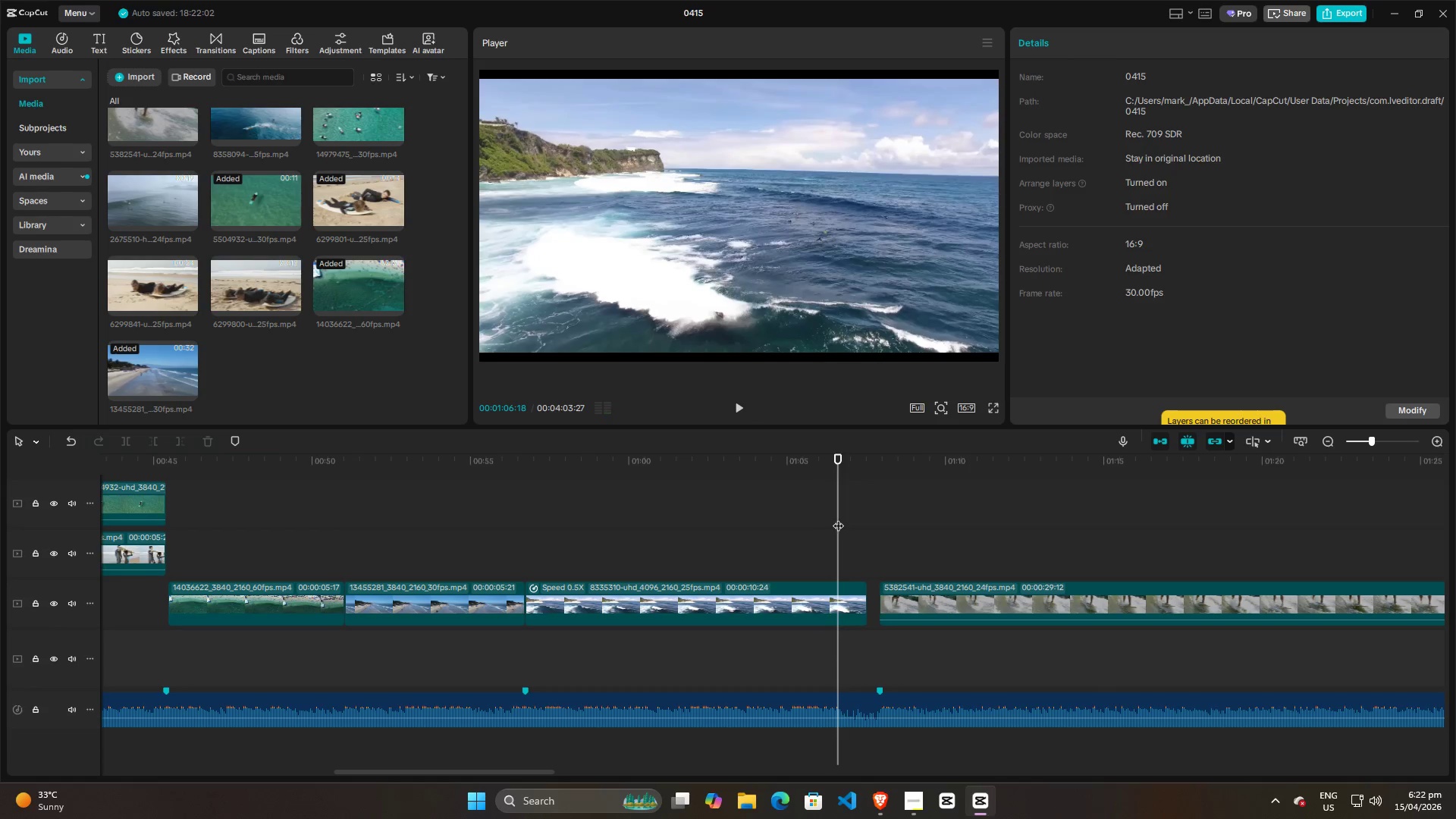 
left_click_drag(start_coordinate=[838, 518], to_coordinate=[809, 520])
 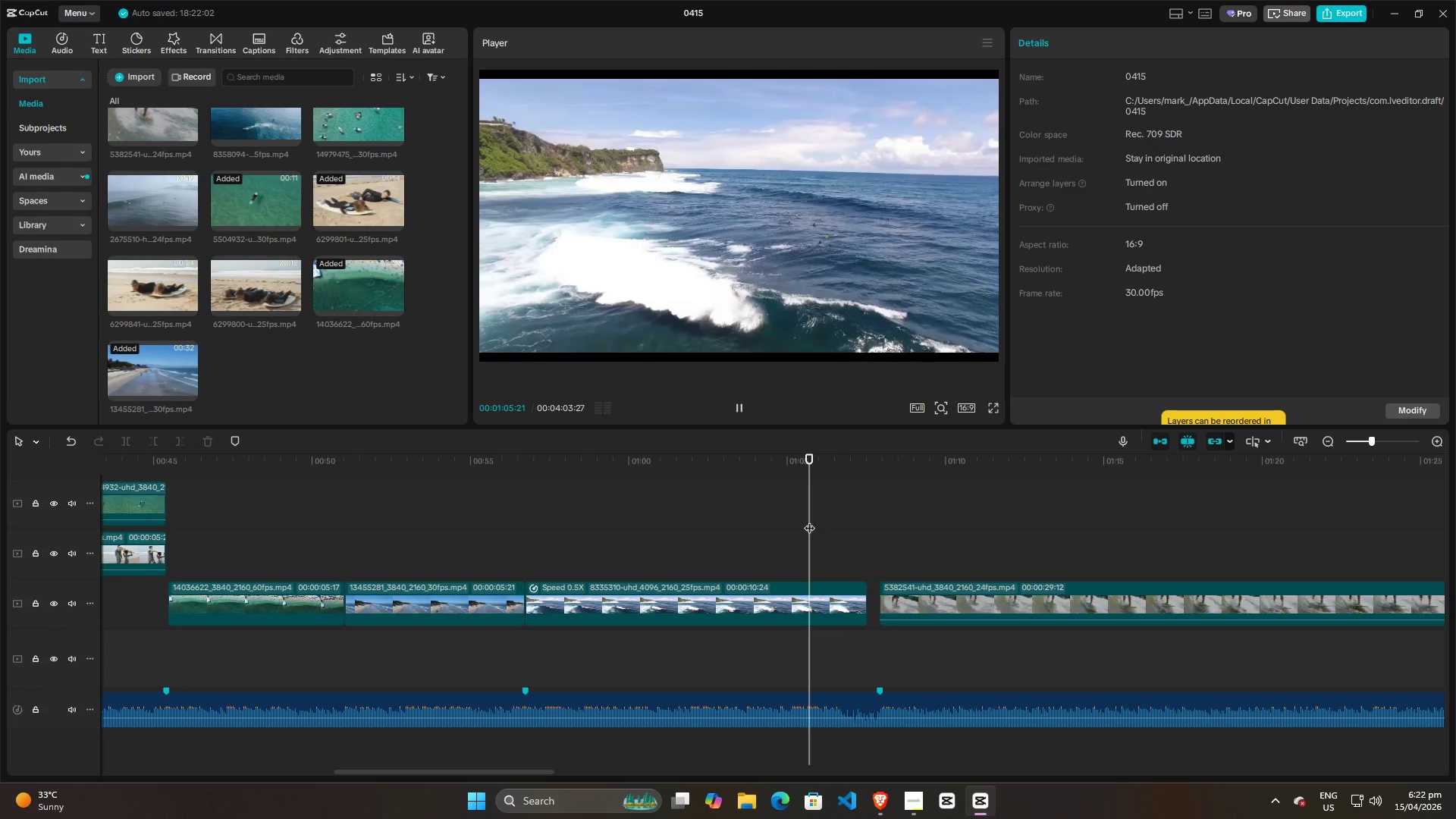 
key(Space)
 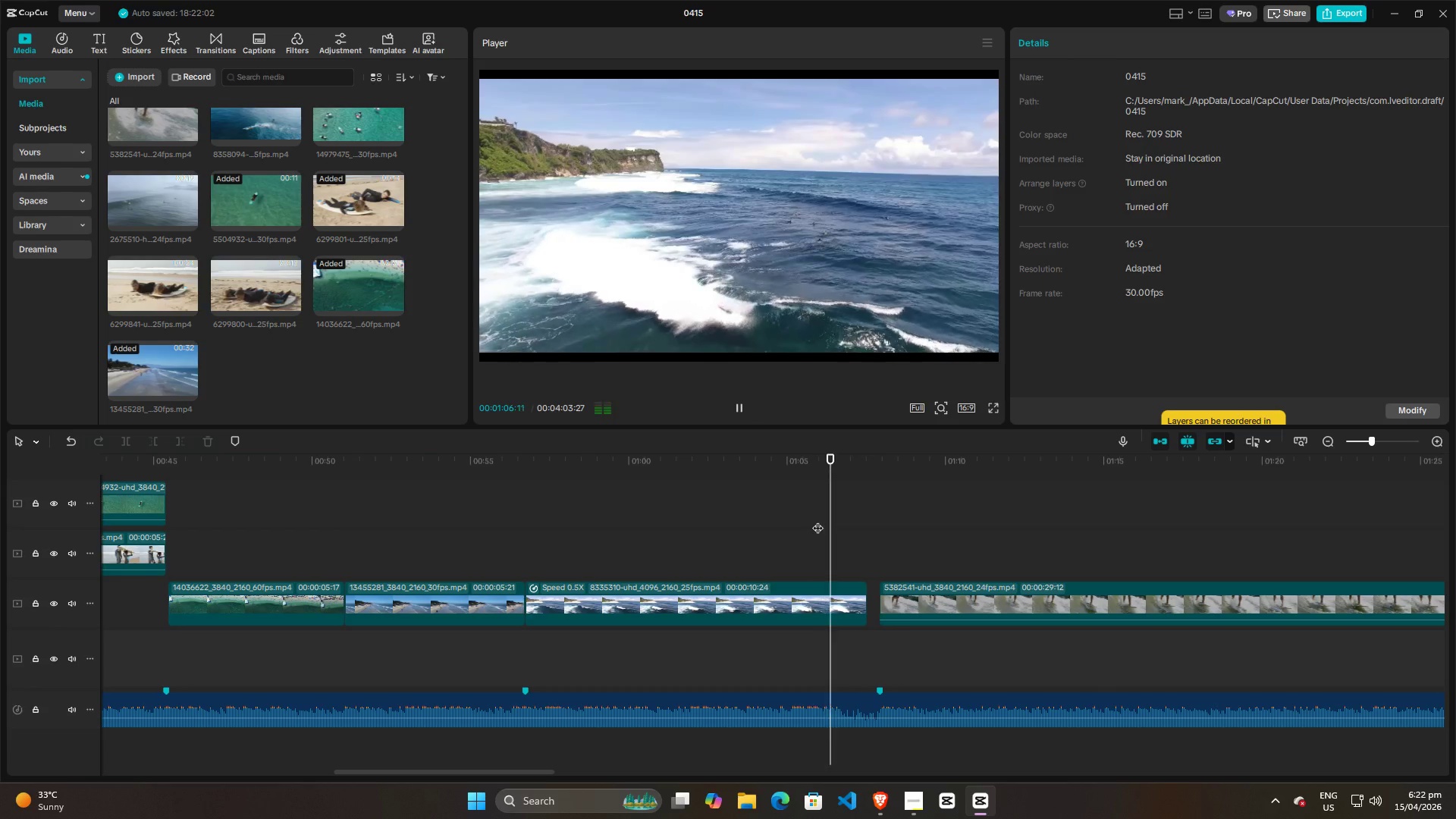 
key(Space)
 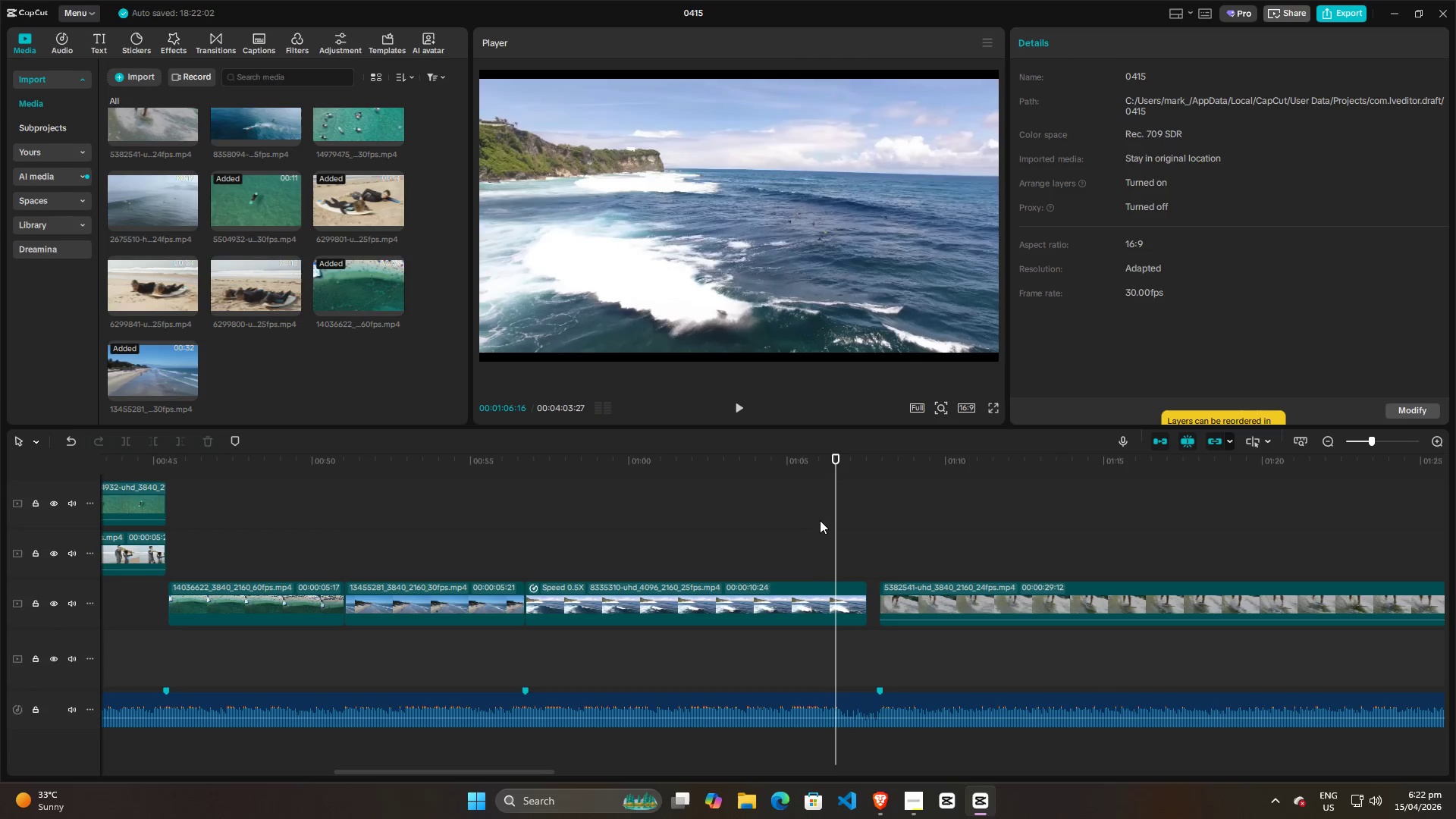 
key(M)
 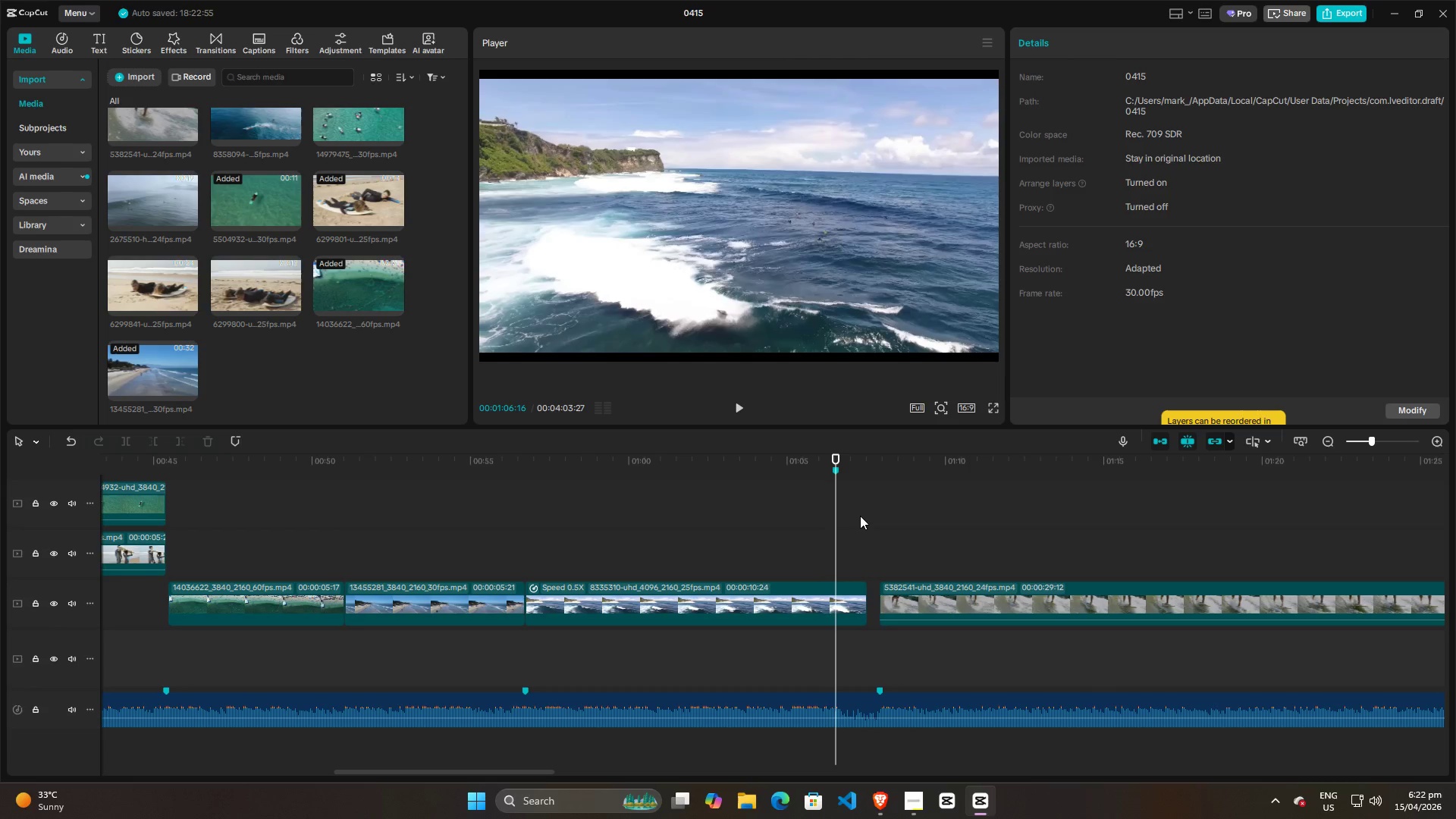 
key(Space)
 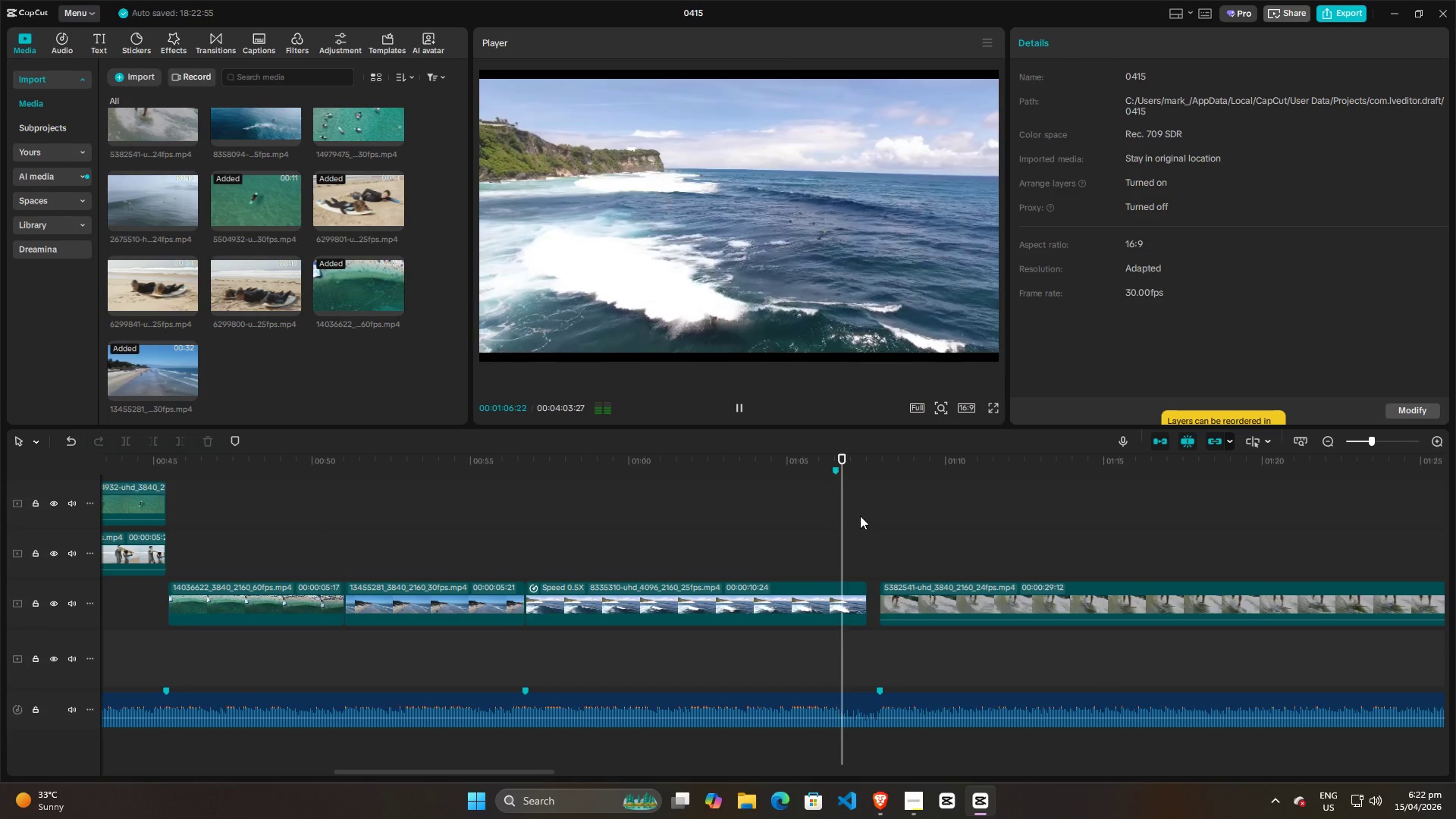 
key(Space)
 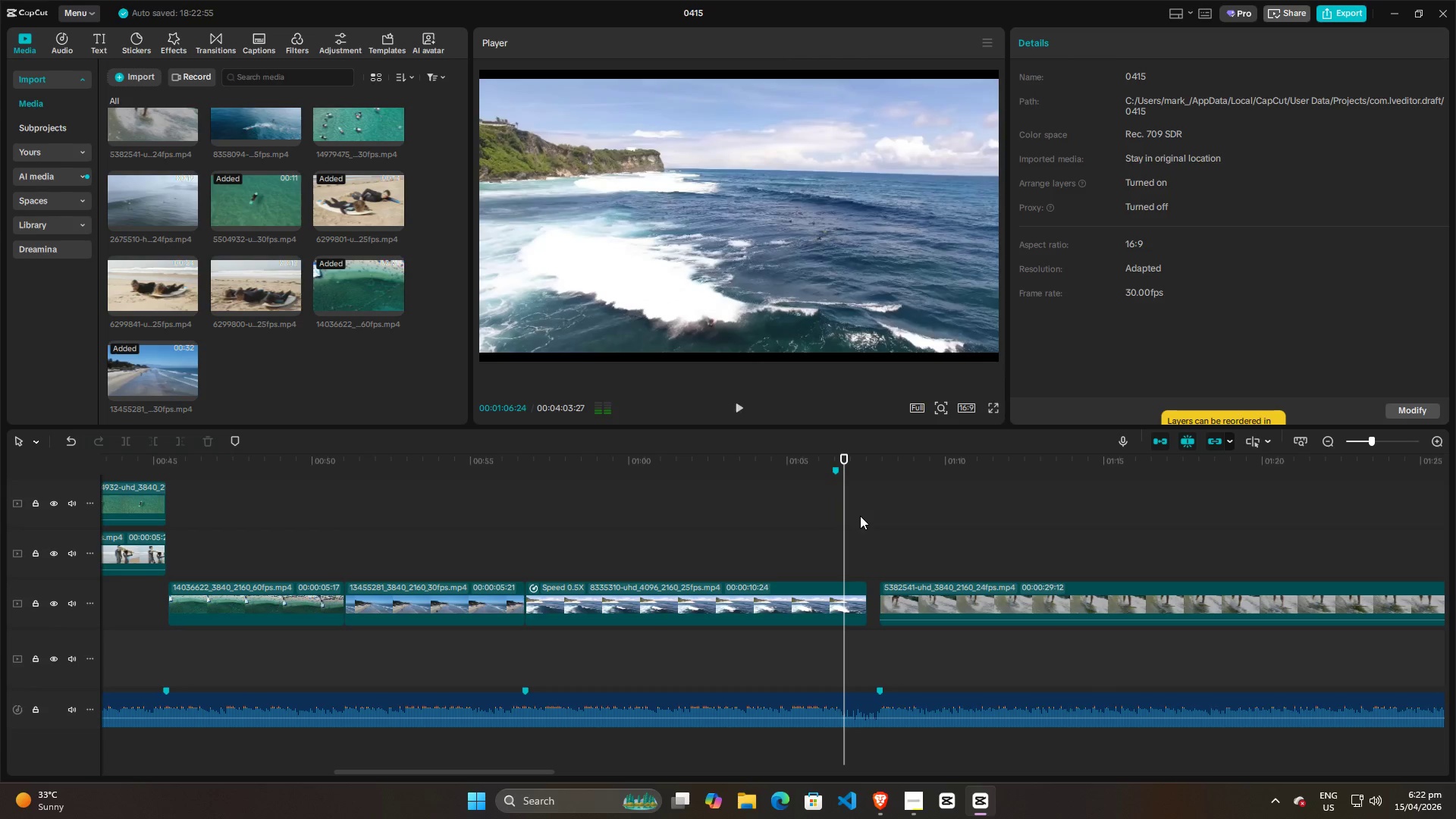 
key(M)
 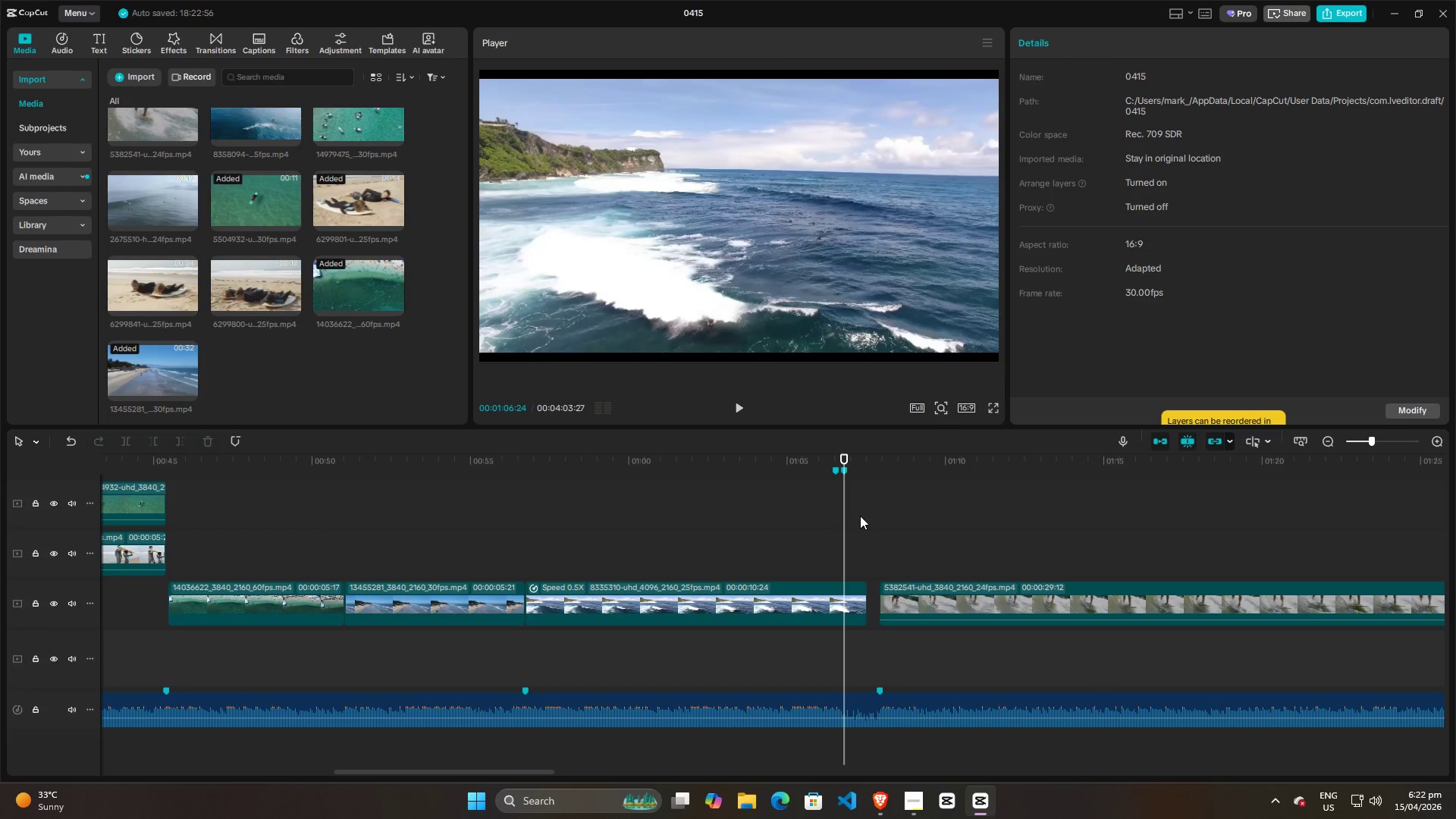 
key(Space)
 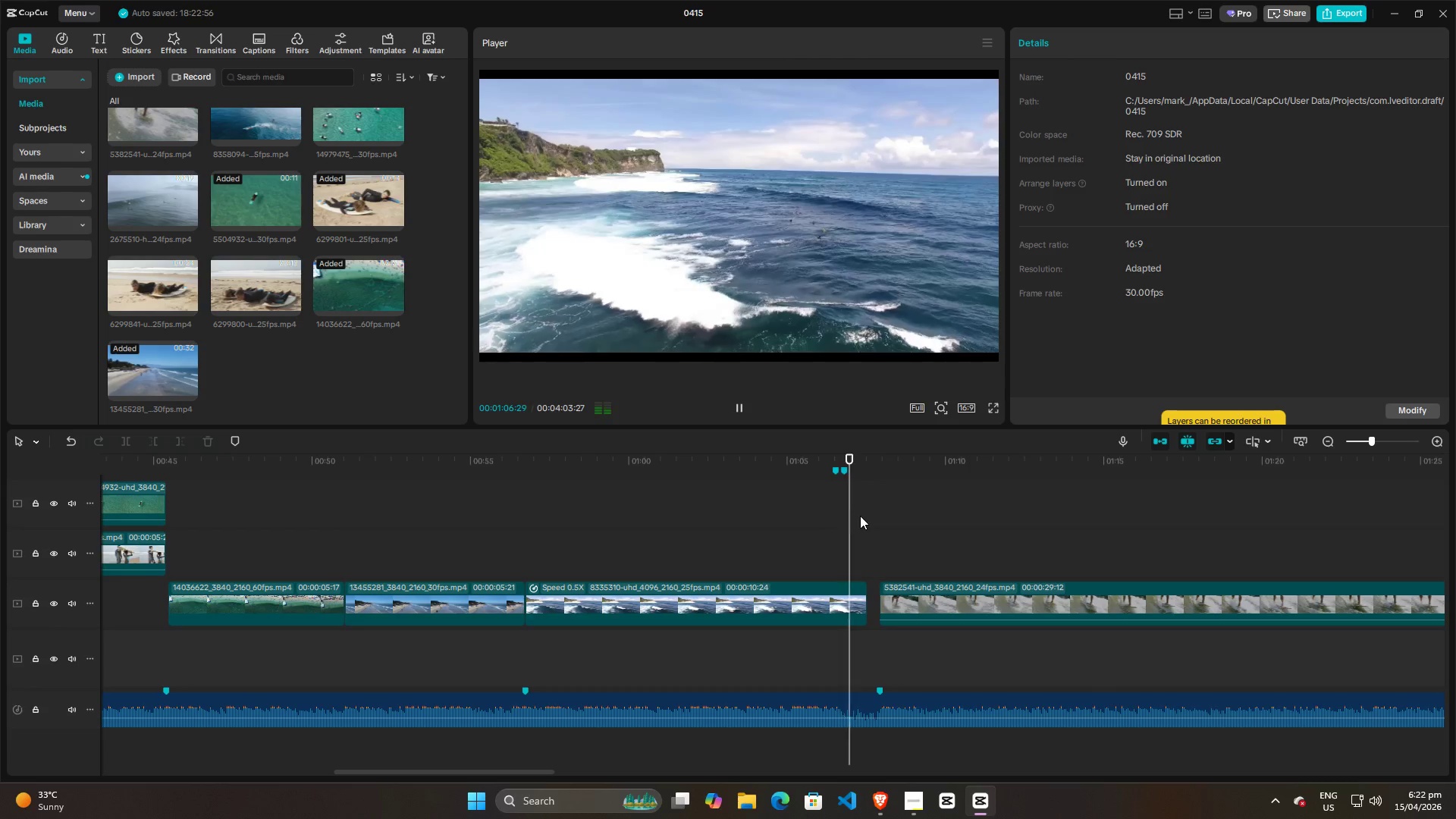 
key(Space)
 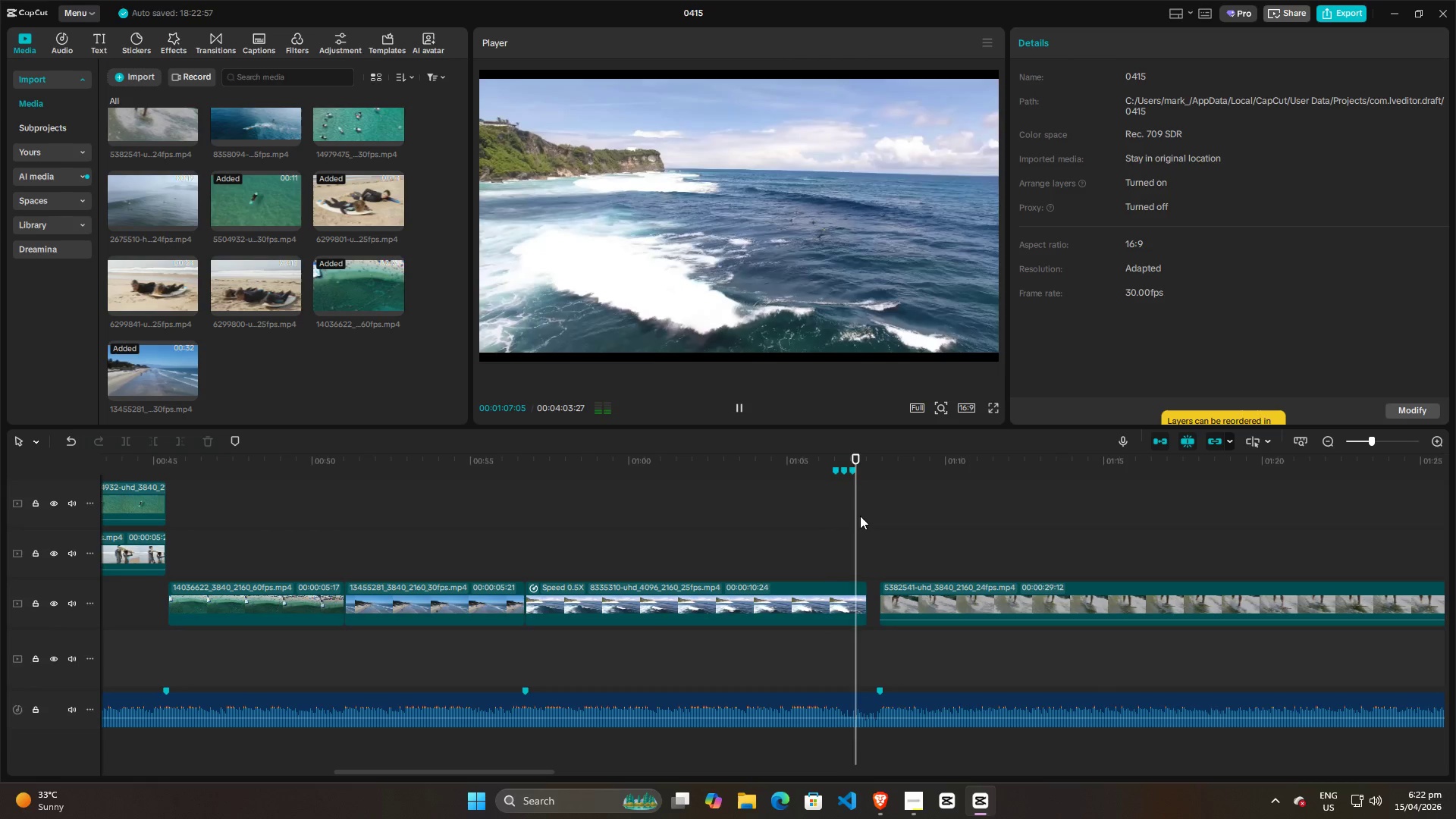 
key(M)
 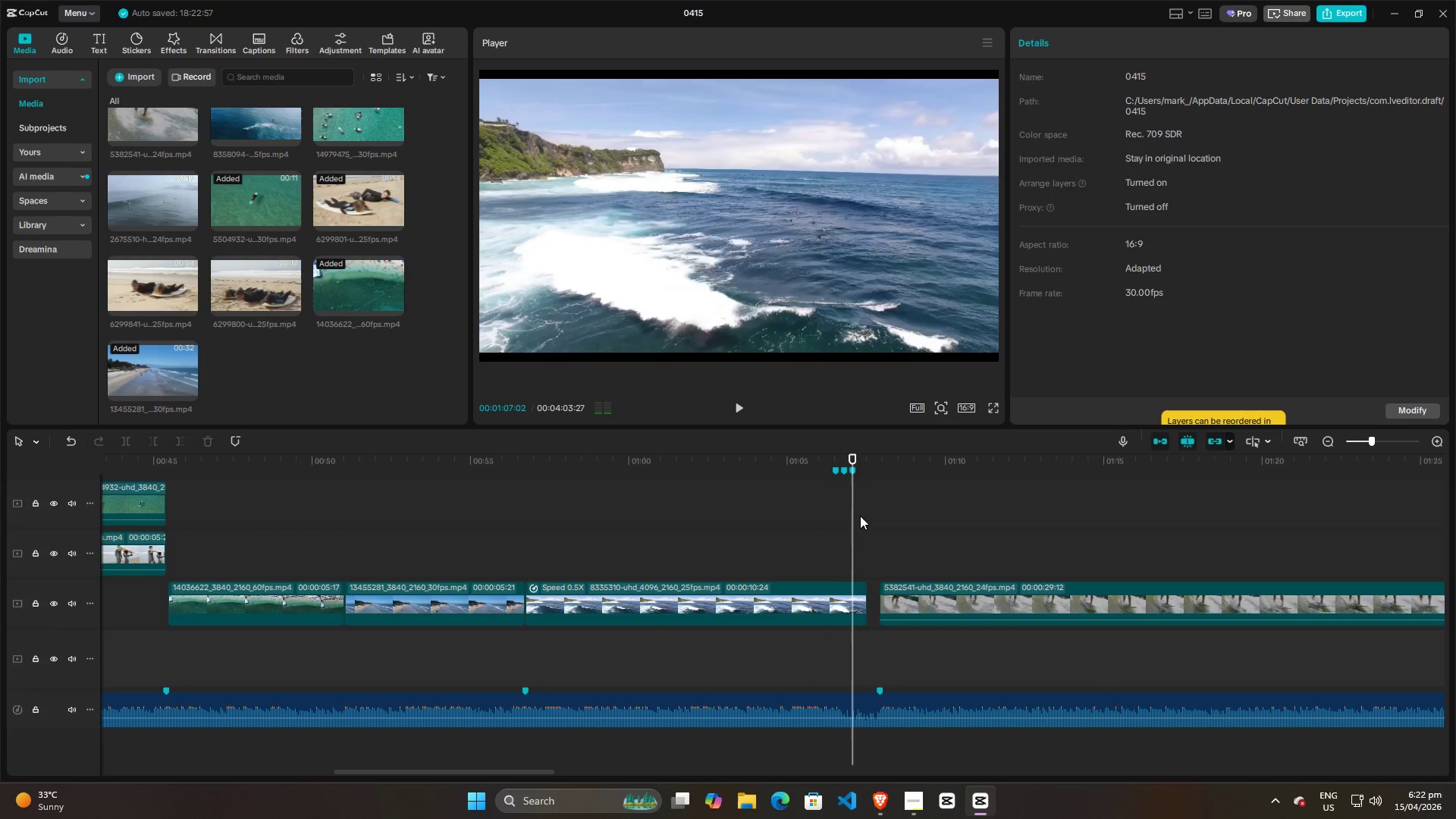 
key(Space)
 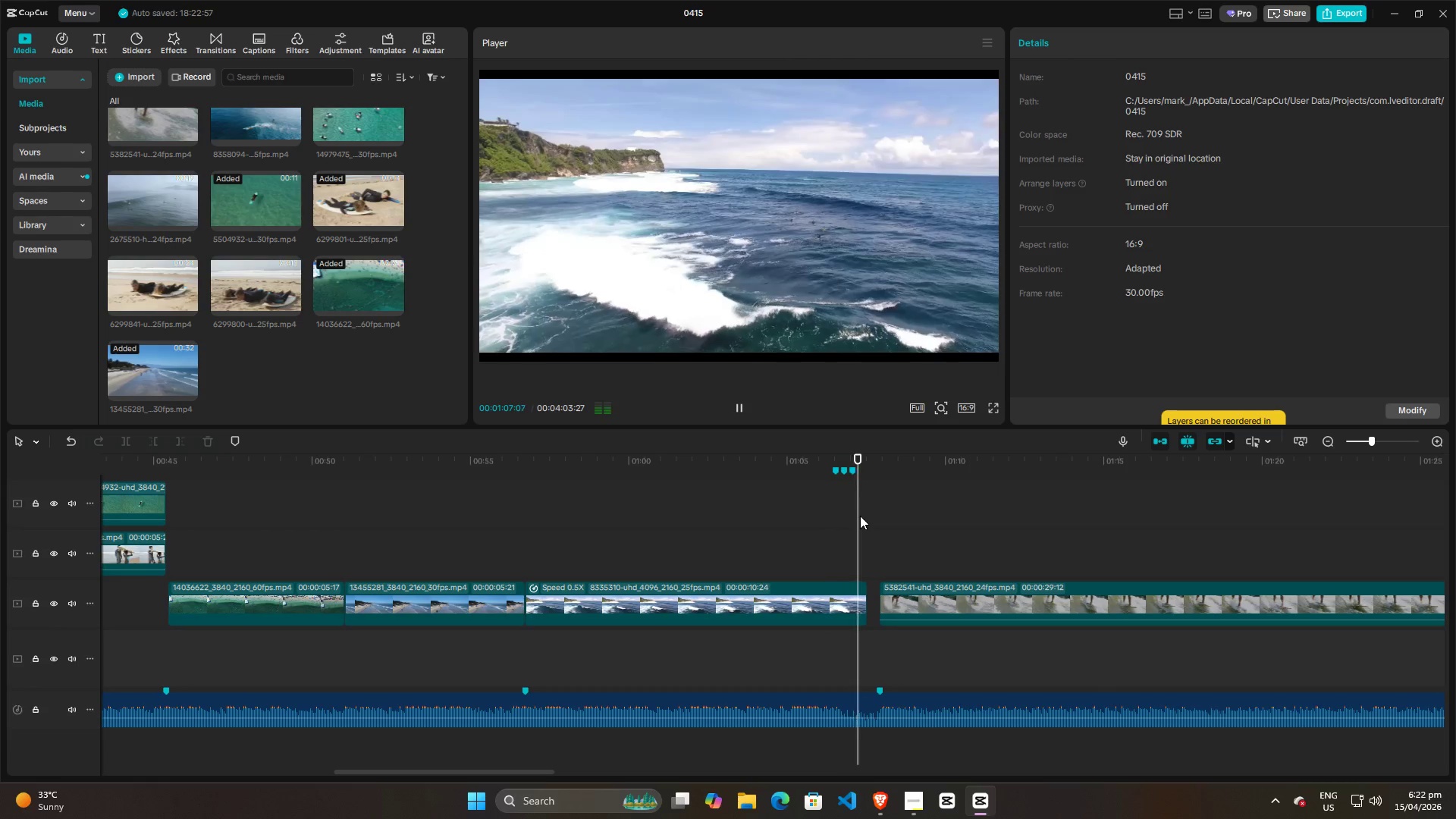 
key(M)
 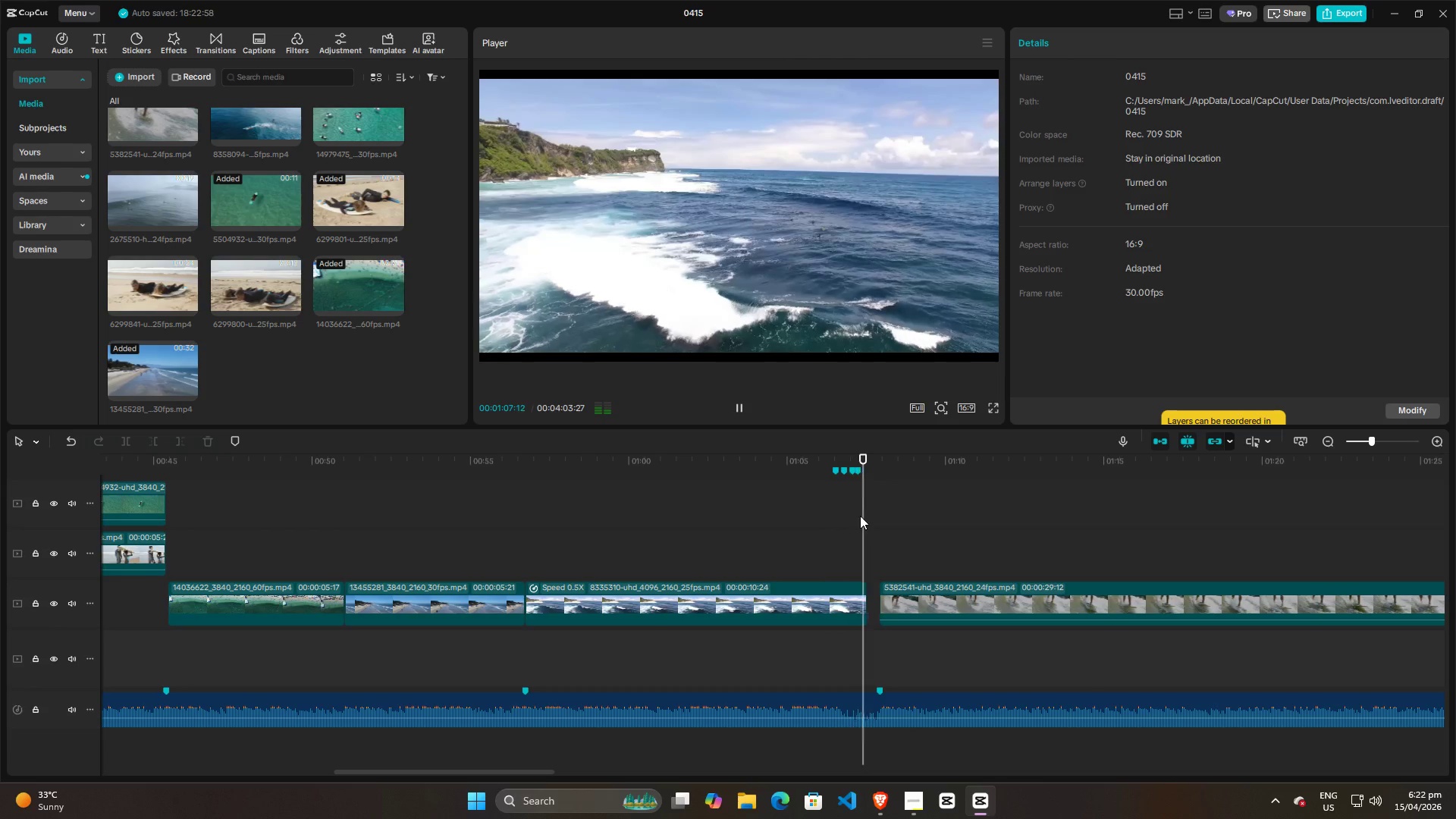 
key(Space)
 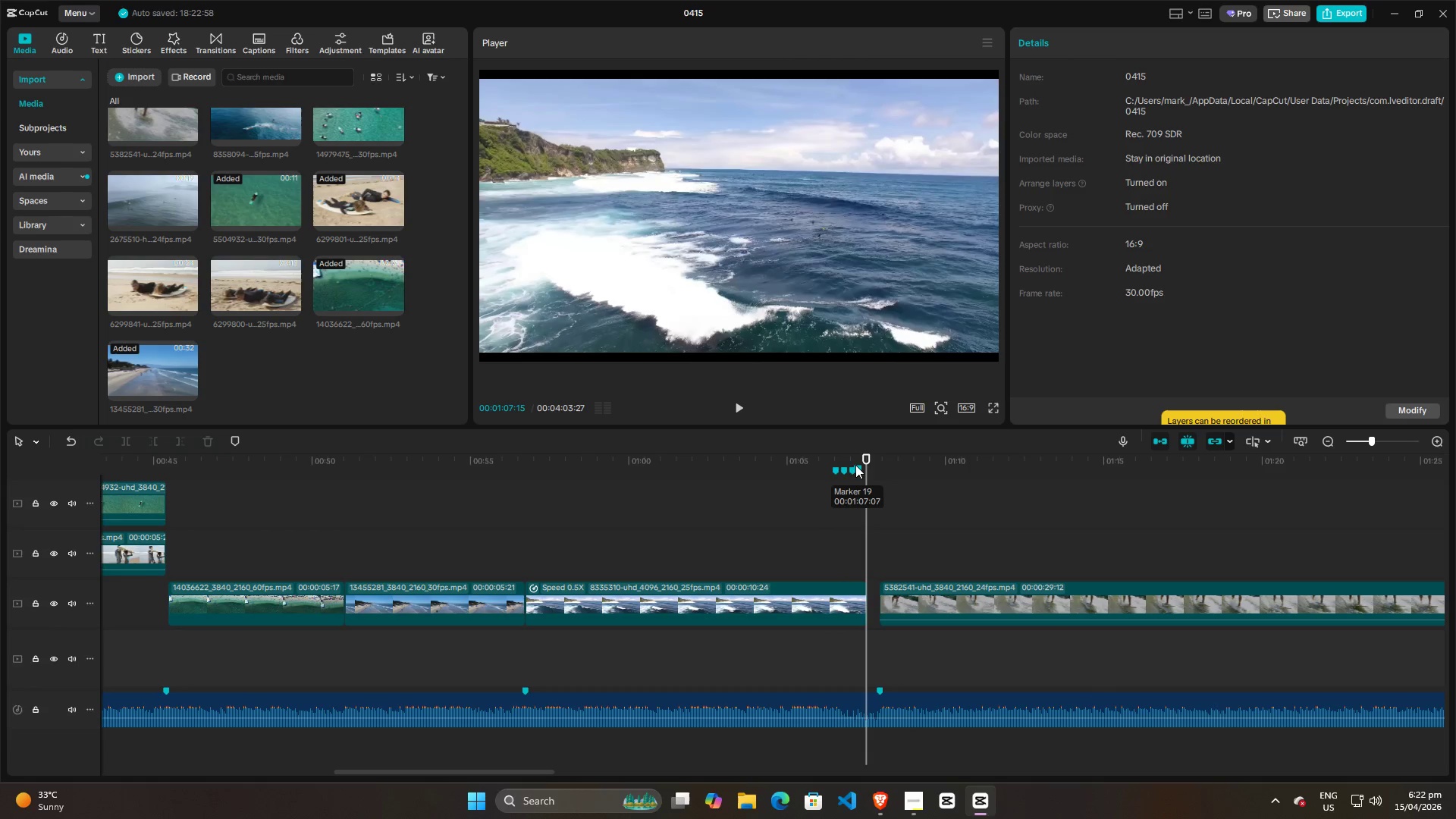 
double_click([861, 479])
 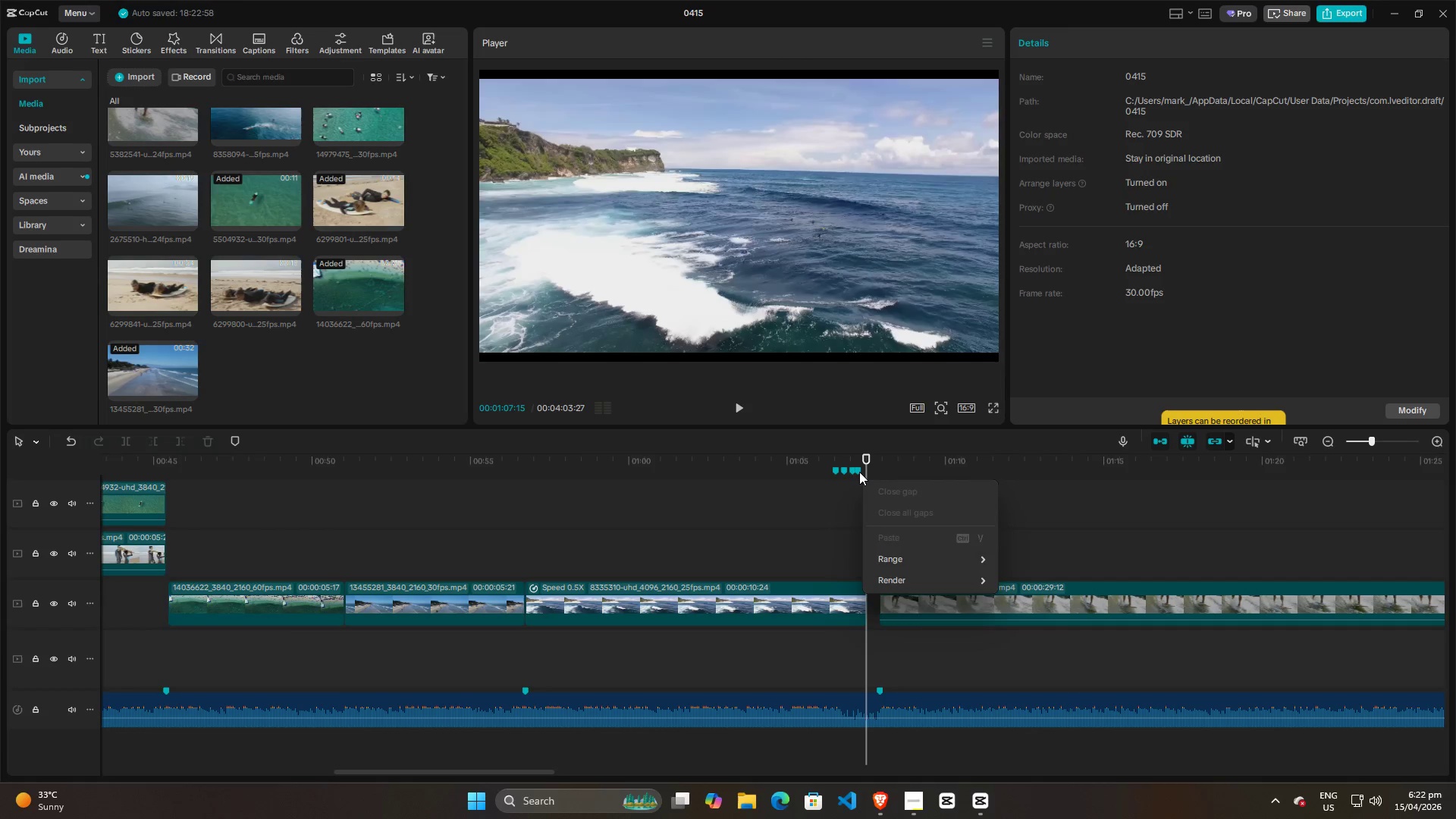 
triple_click([859, 472])
 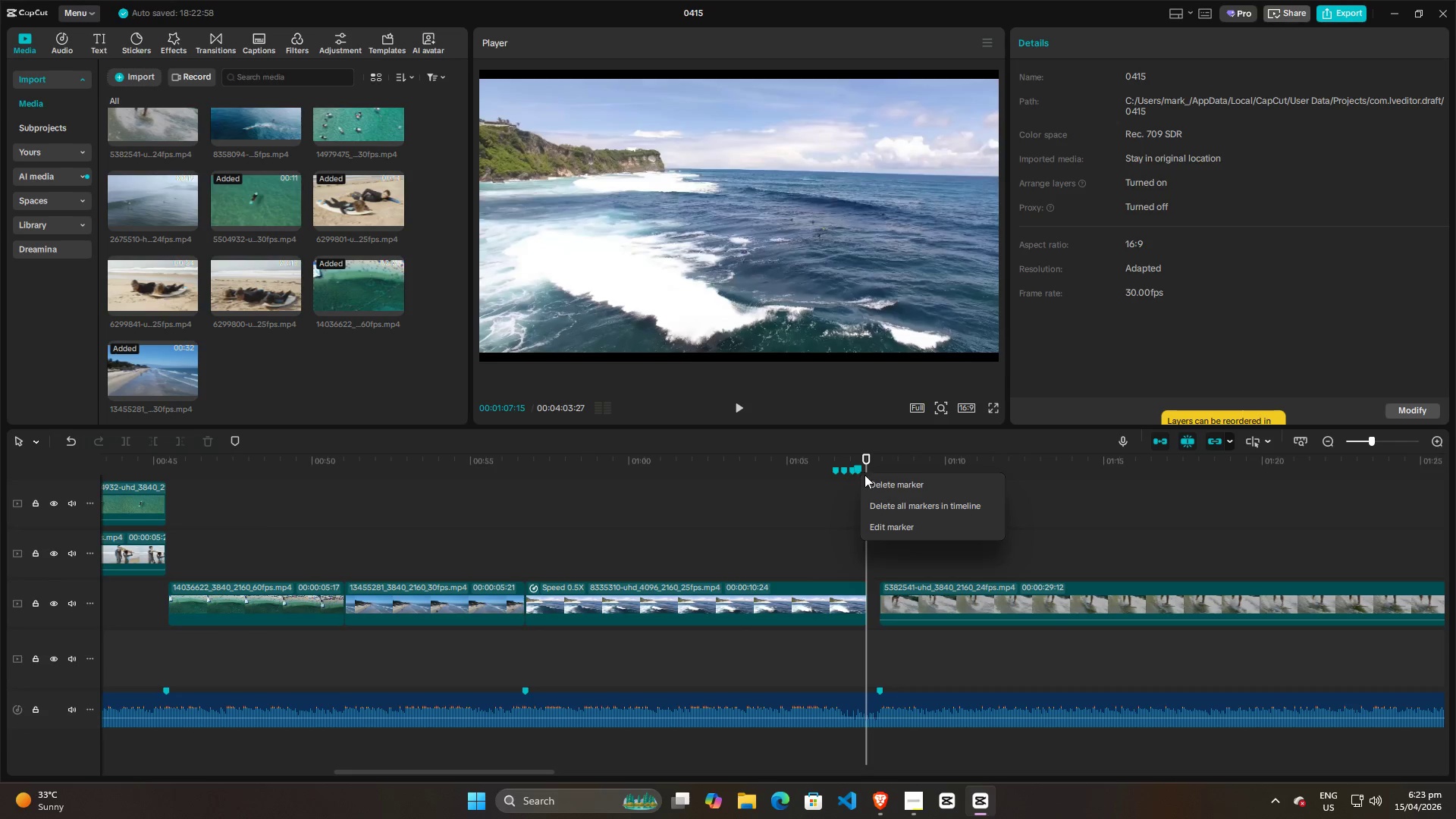 
left_click([874, 482])
 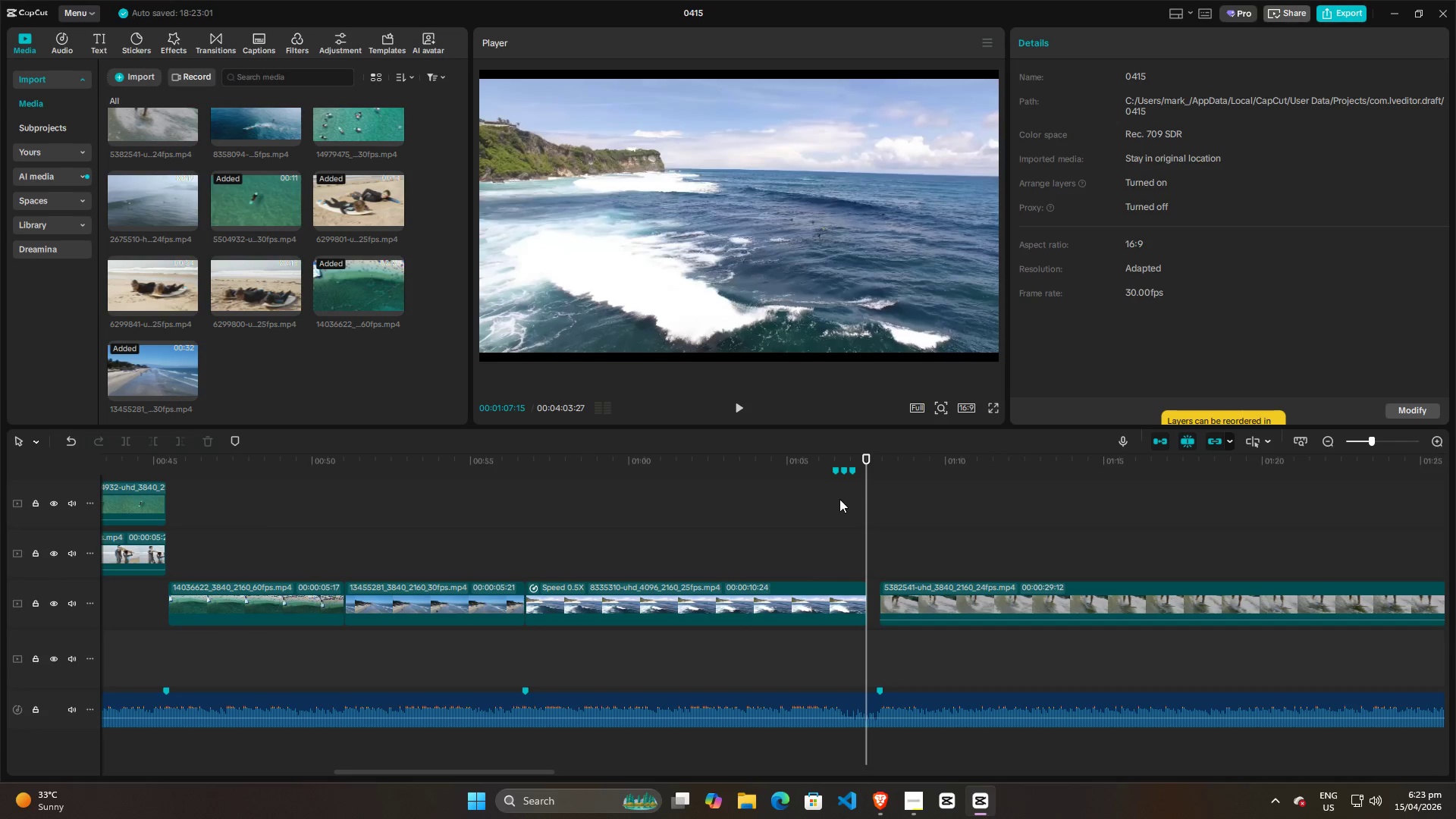 
left_click([825, 504])
 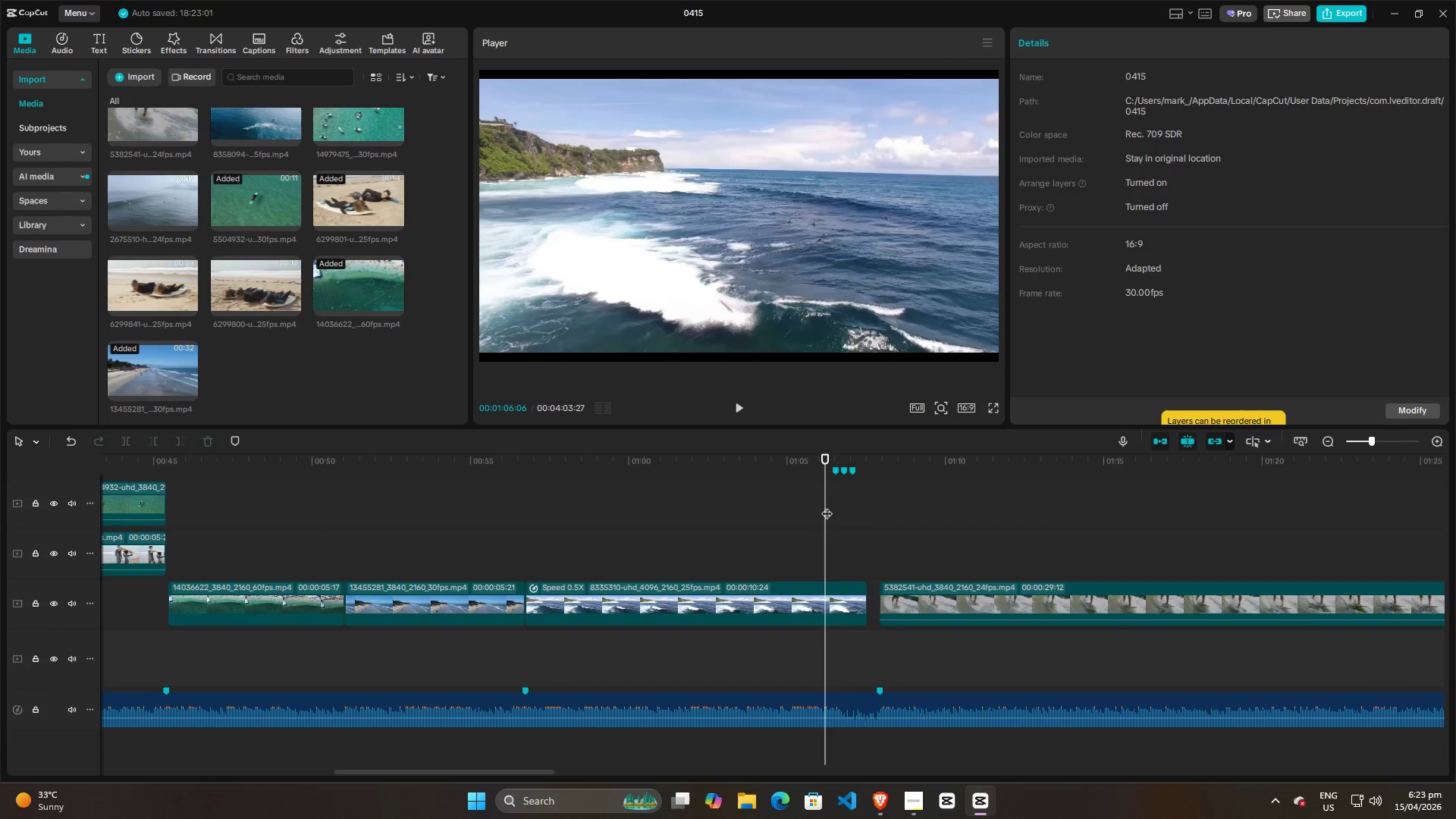 
key(Space)
 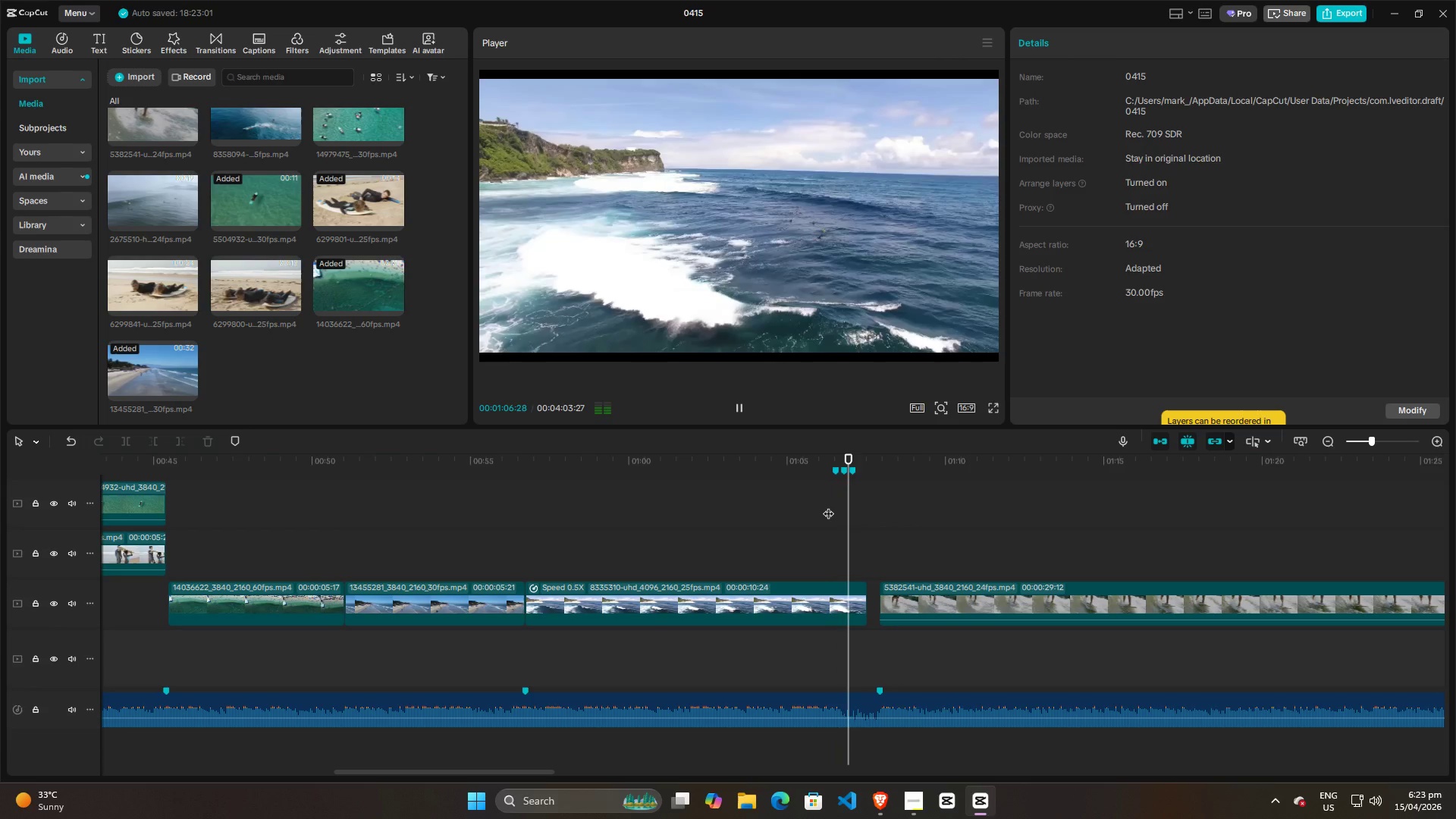 
key(Space)
 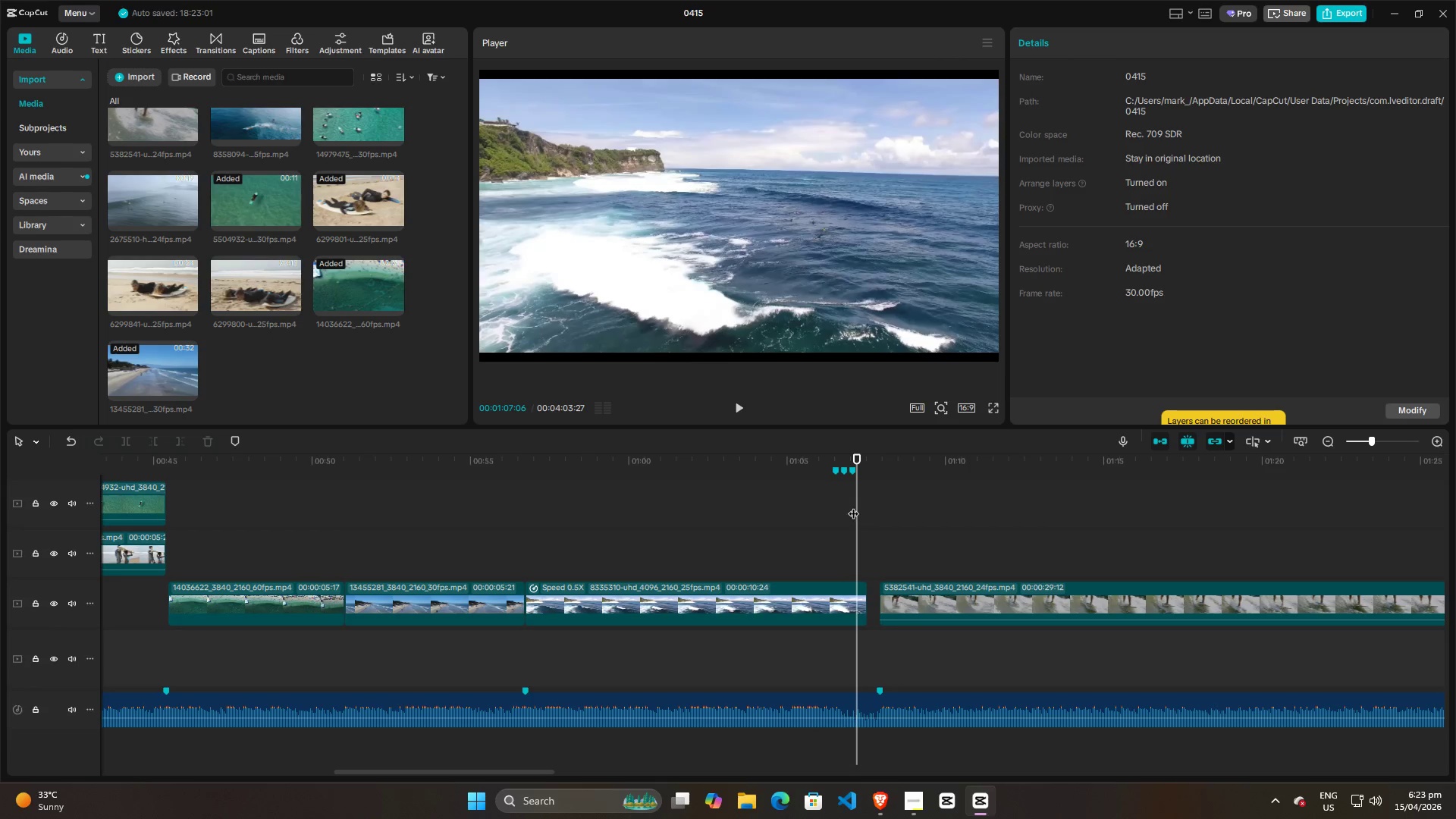 
left_click_drag(start_coordinate=[855, 506], to_coordinate=[858, 507])
 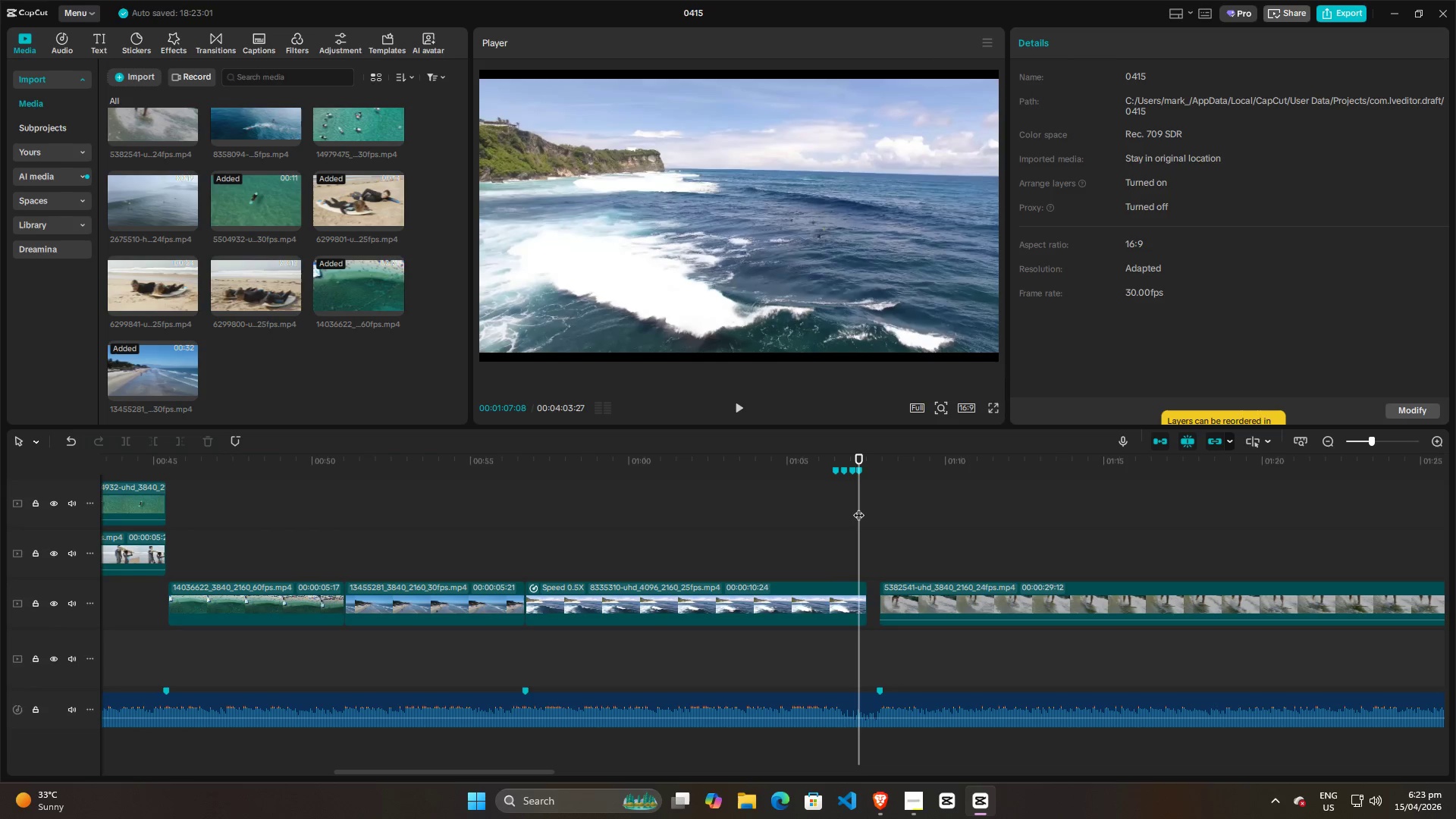 
type(mm)
 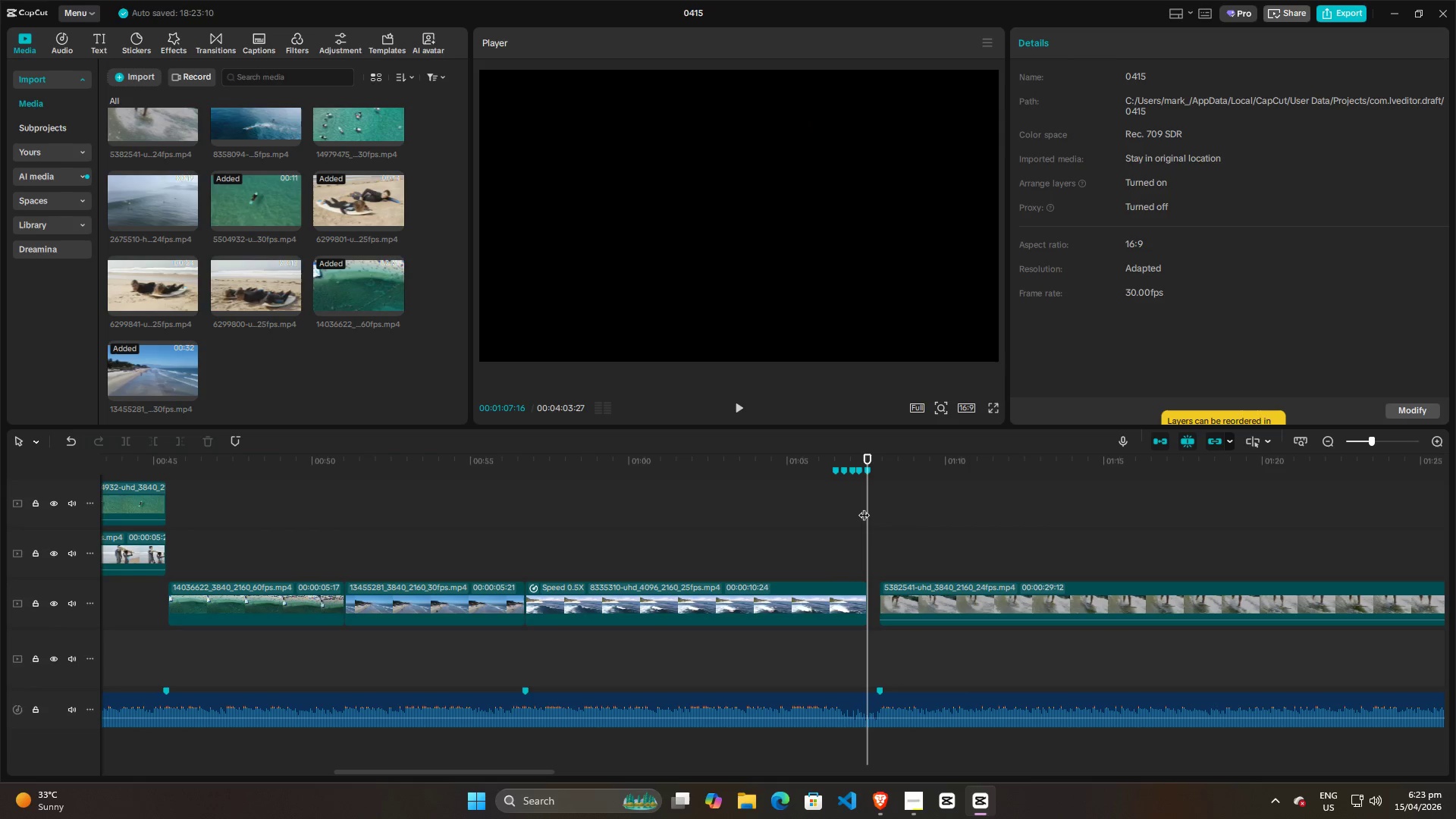 
left_click_drag(start_coordinate=[858, 507], to_coordinate=[864, 507])
 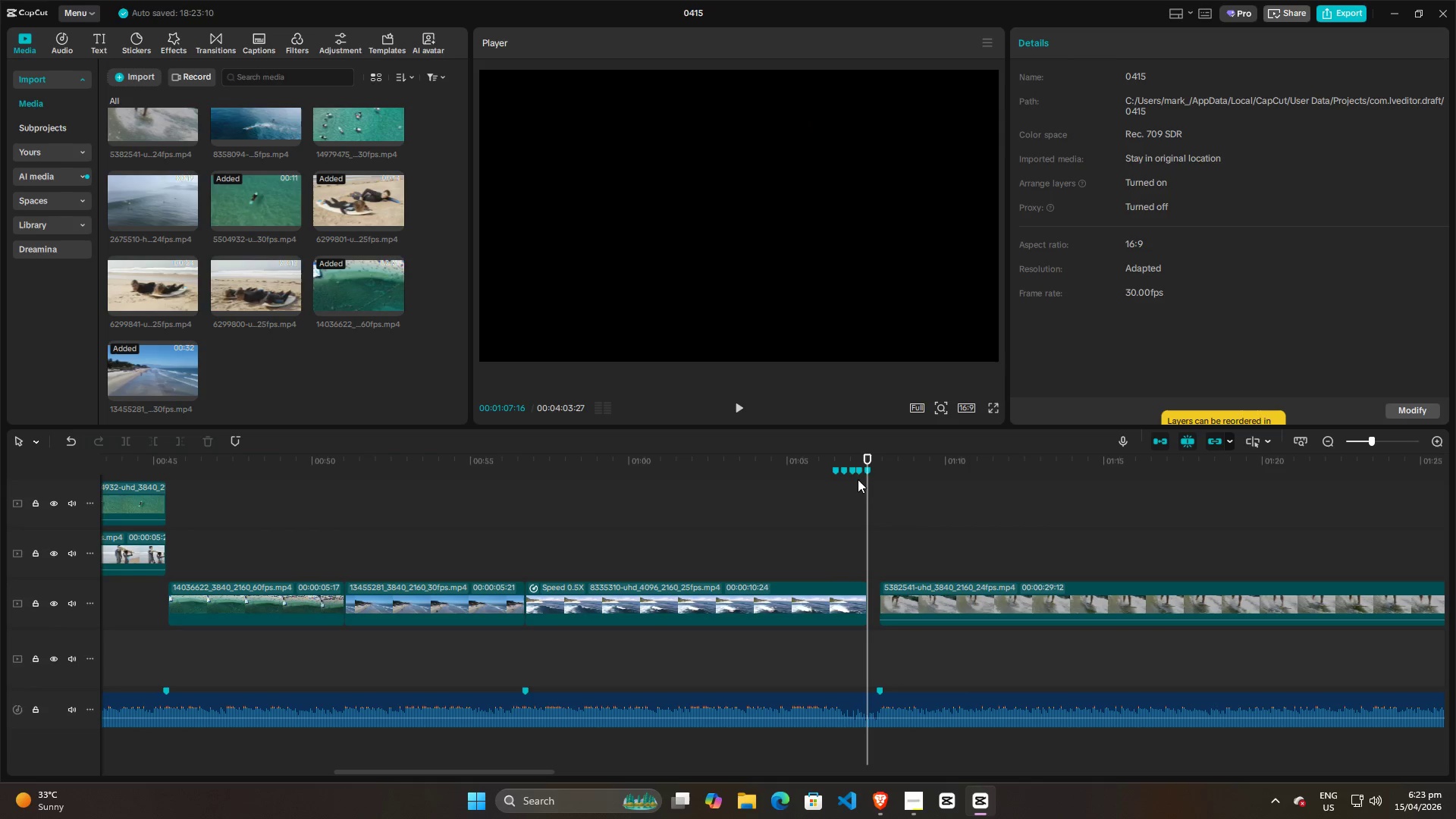 
right_click([856, 471])
 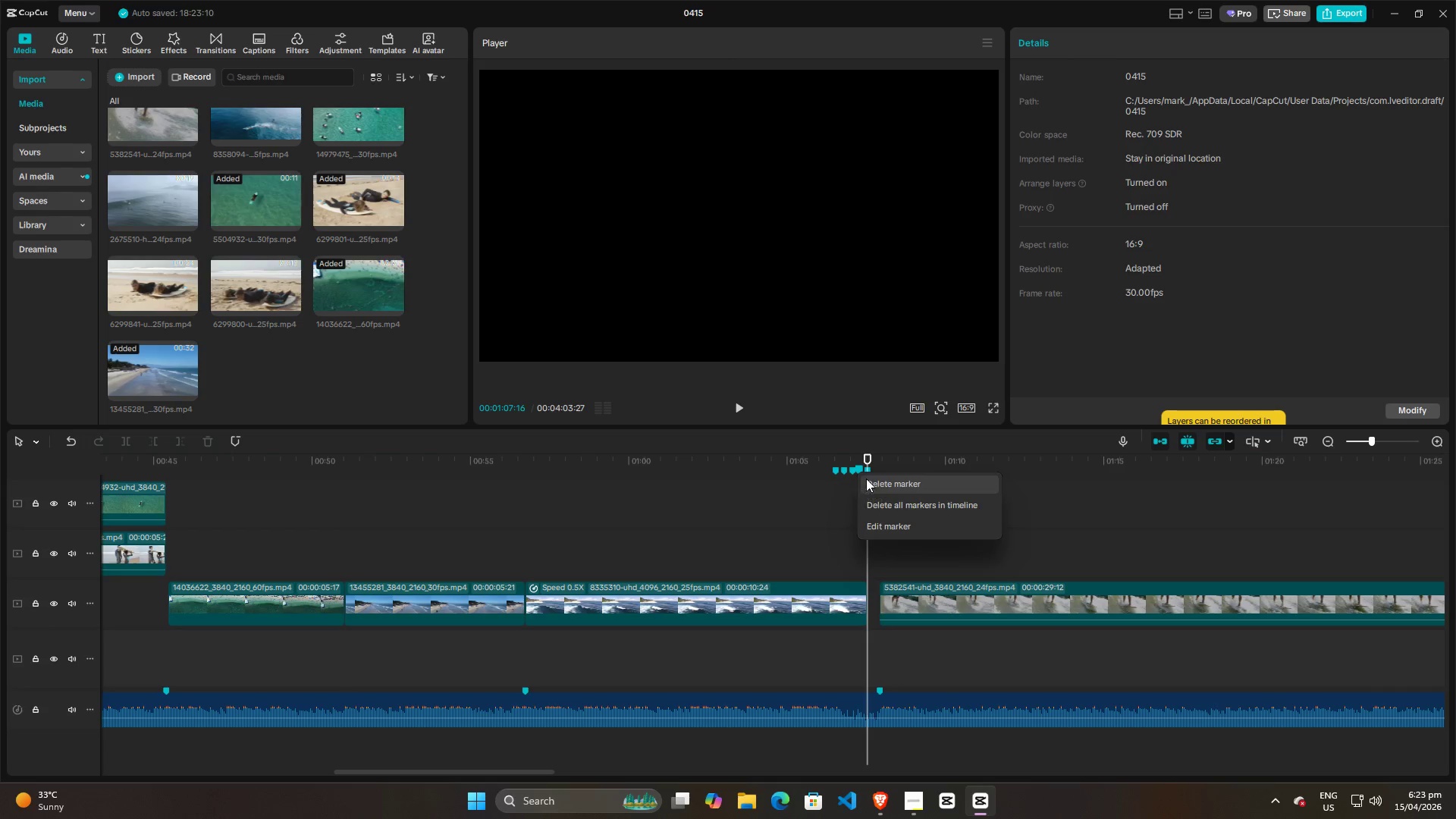 
left_click([866, 479])
 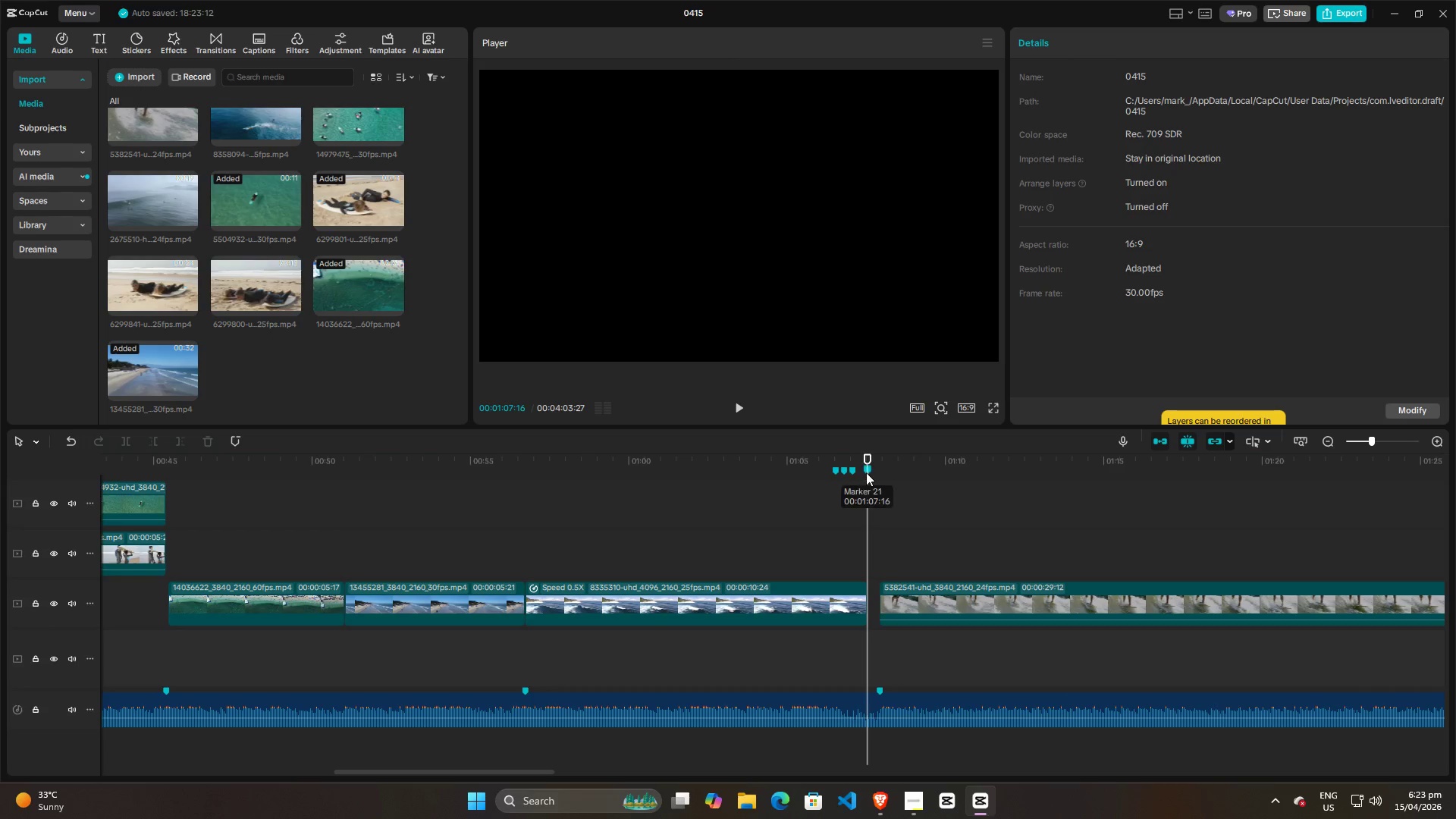 
right_click([866, 470])
 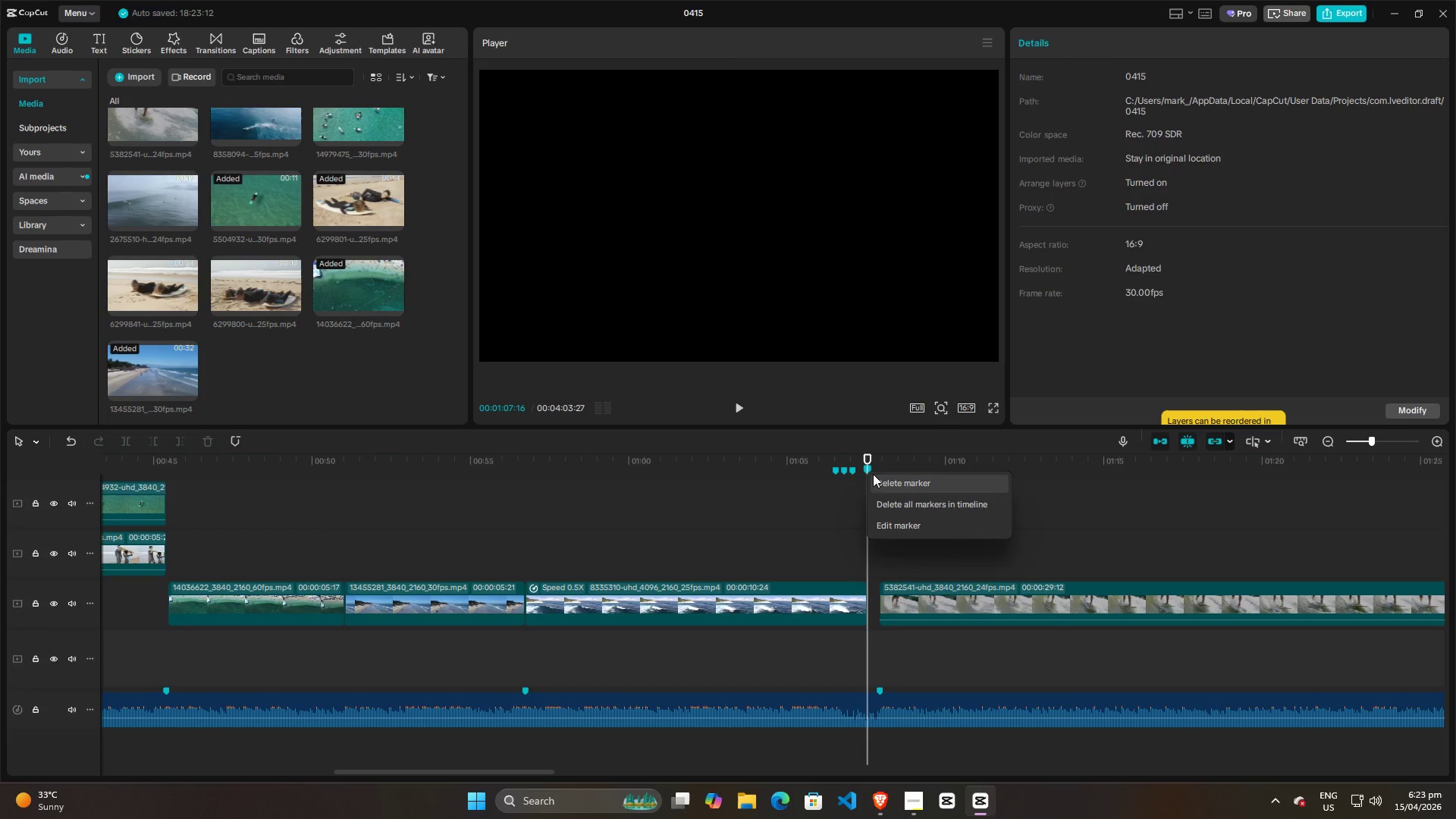 
left_click([874, 474])
 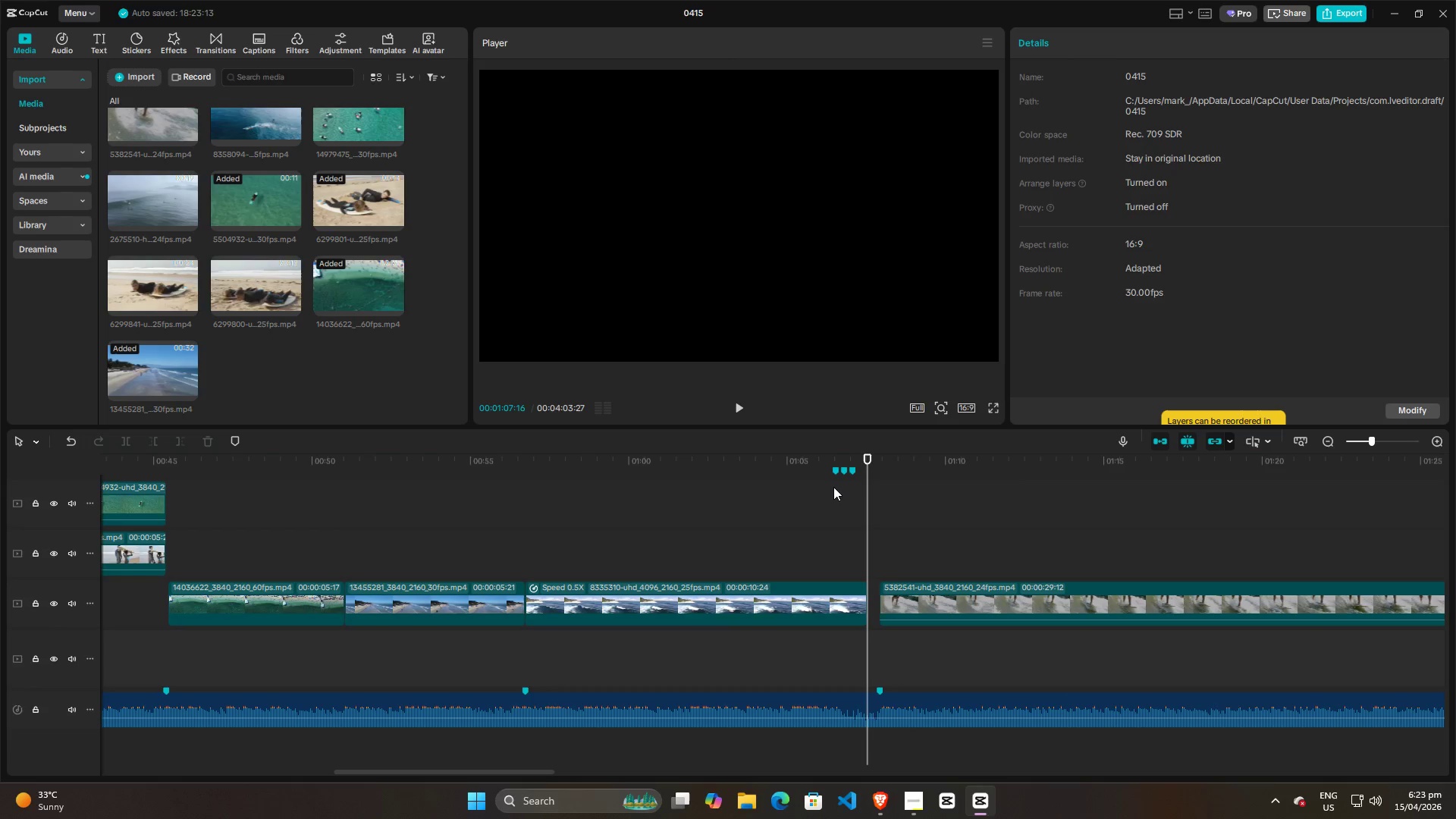 
left_click([830, 488])
 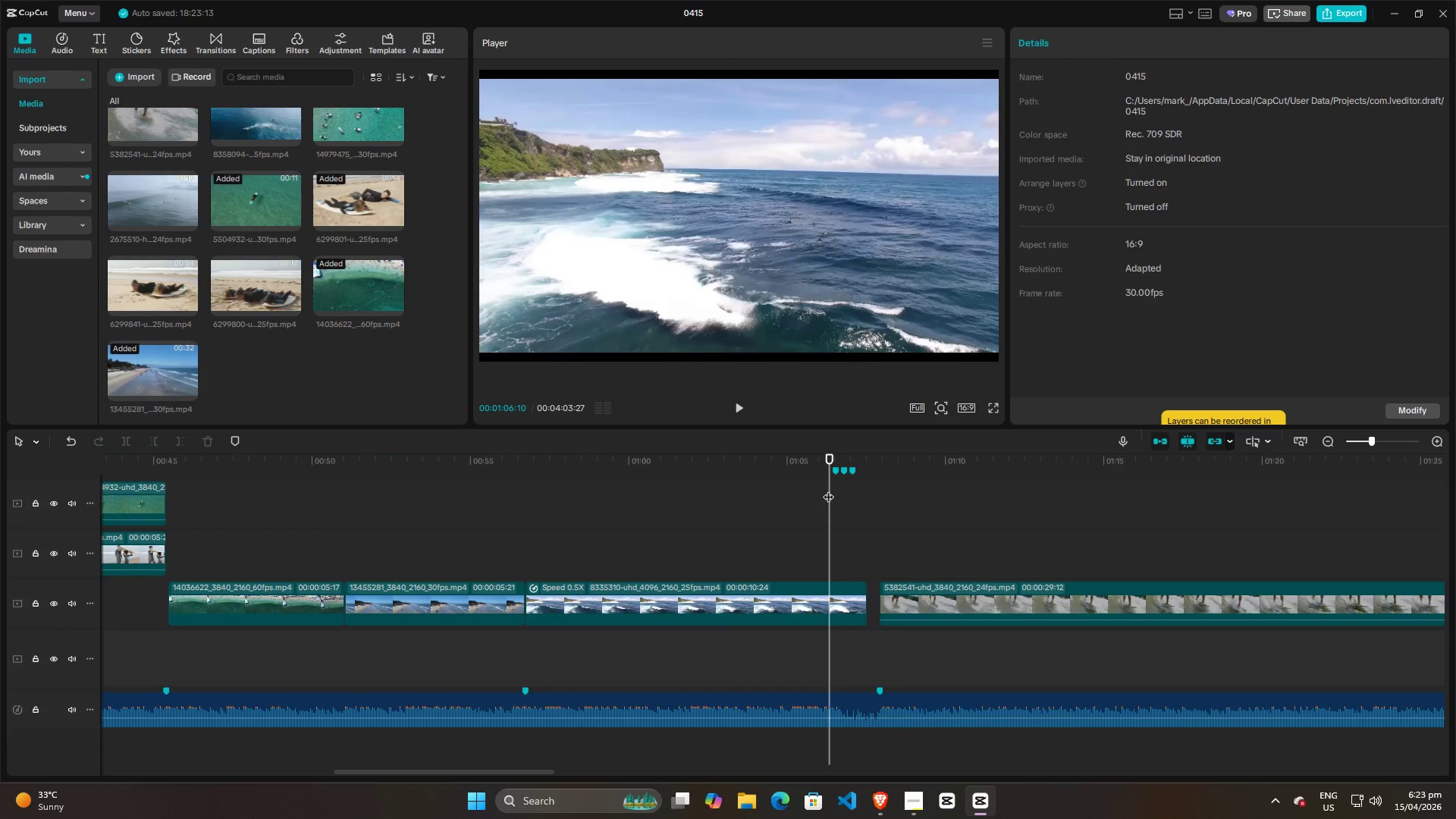 
key(Space)
 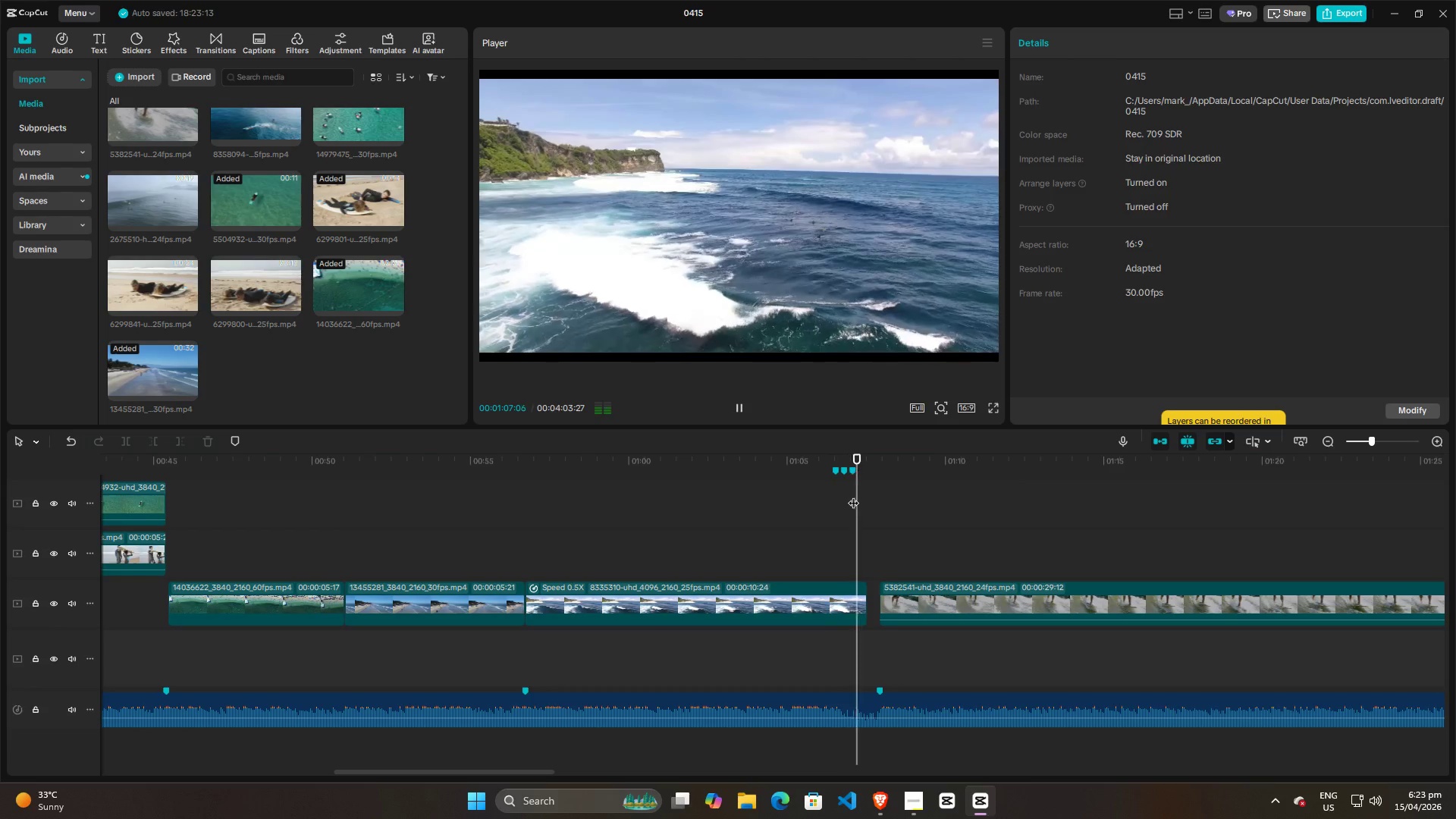 
key(Space)
 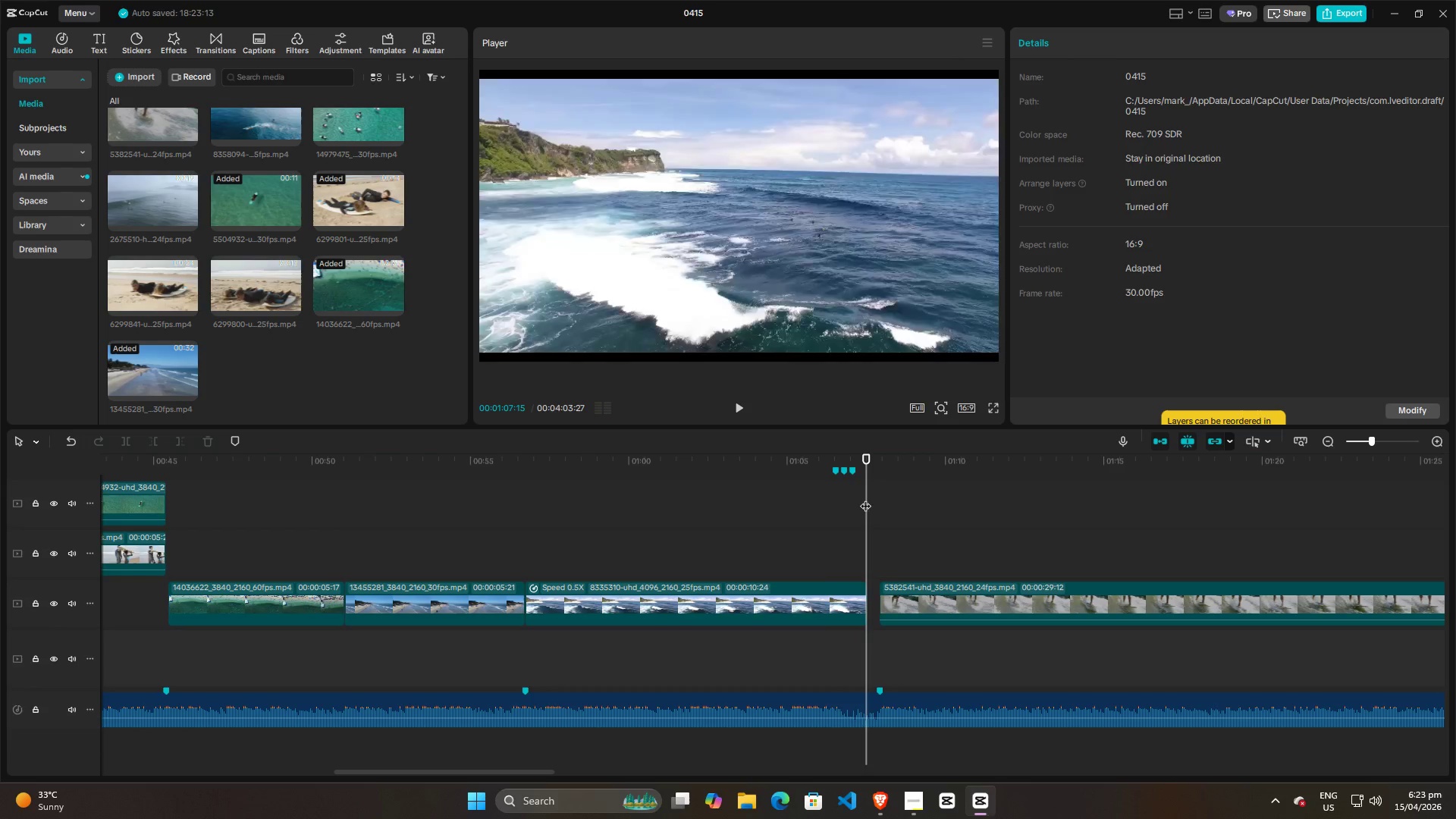 
left_click_drag(start_coordinate=[865, 498], to_coordinate=[833, 499])
 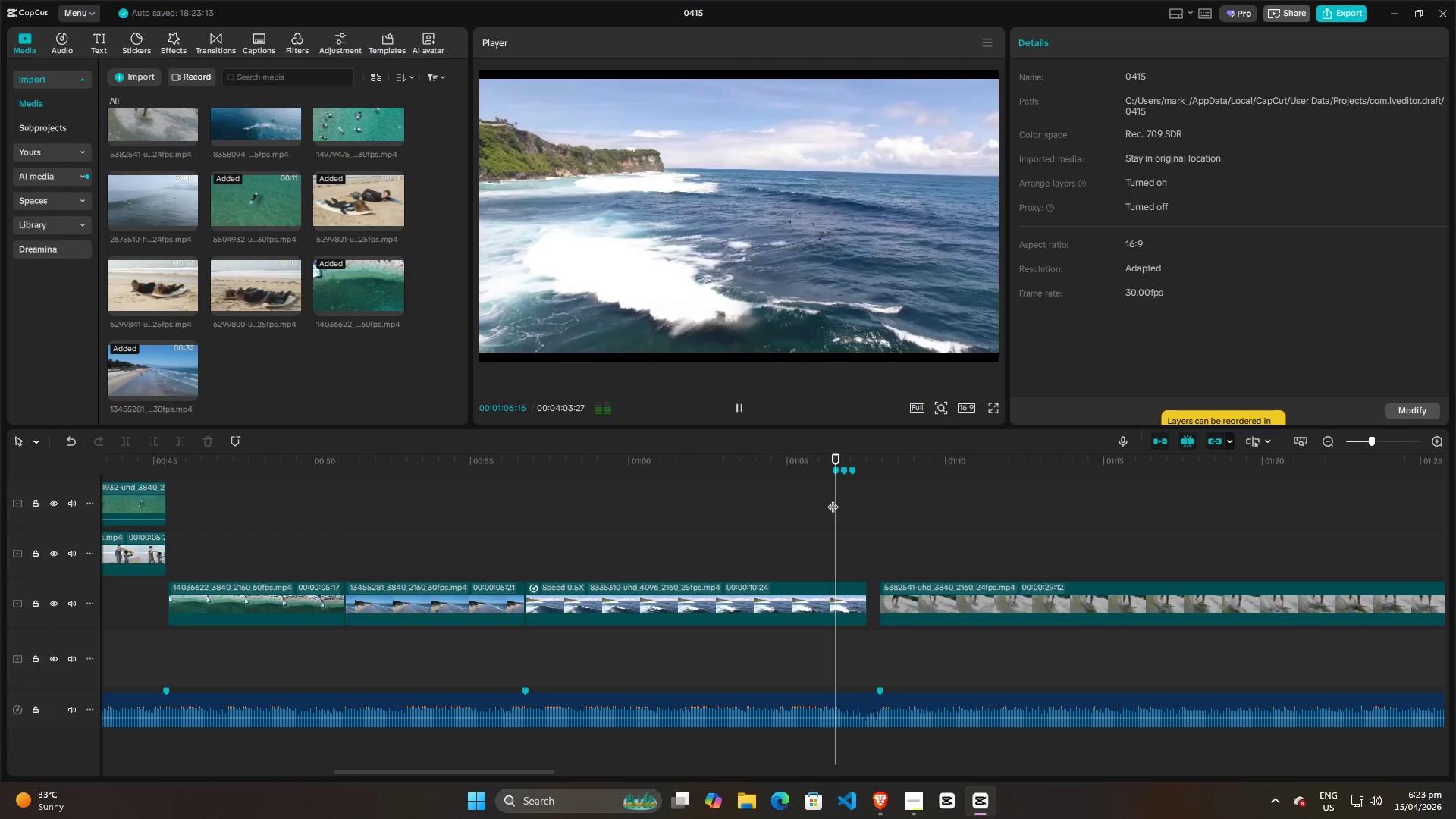 
key(Space)
 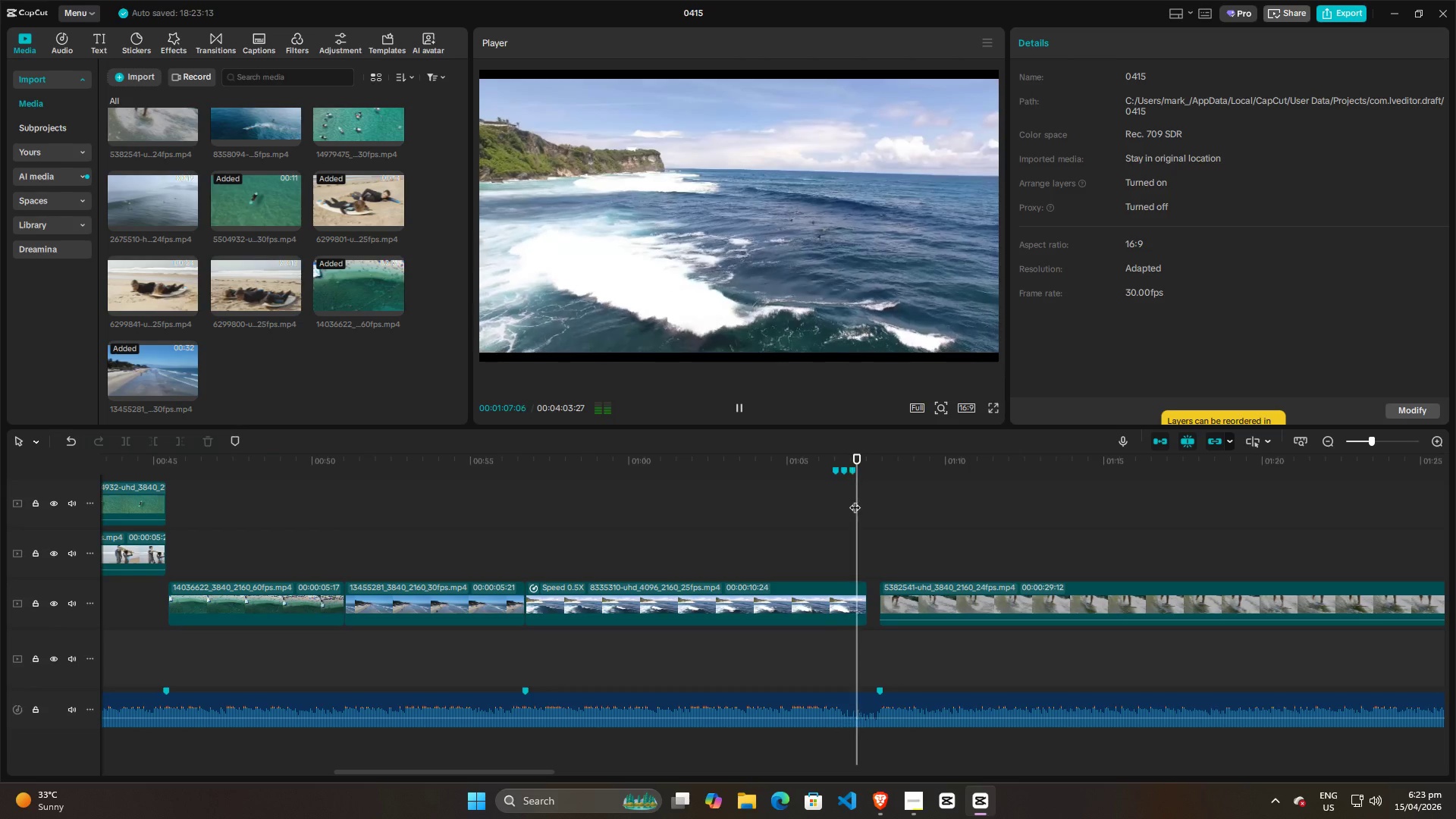 
type( mm)
 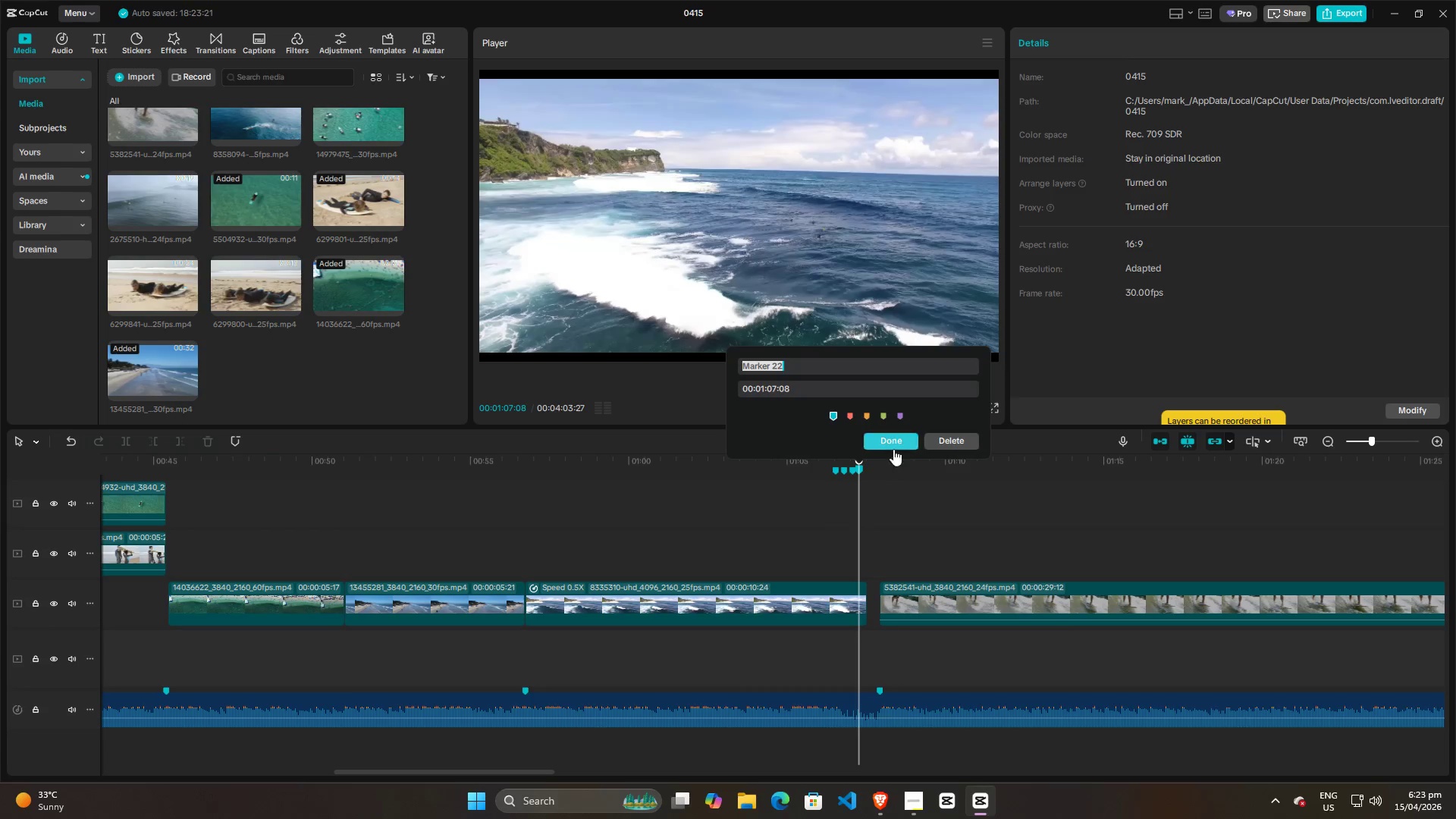 
left_click([935, 440])
 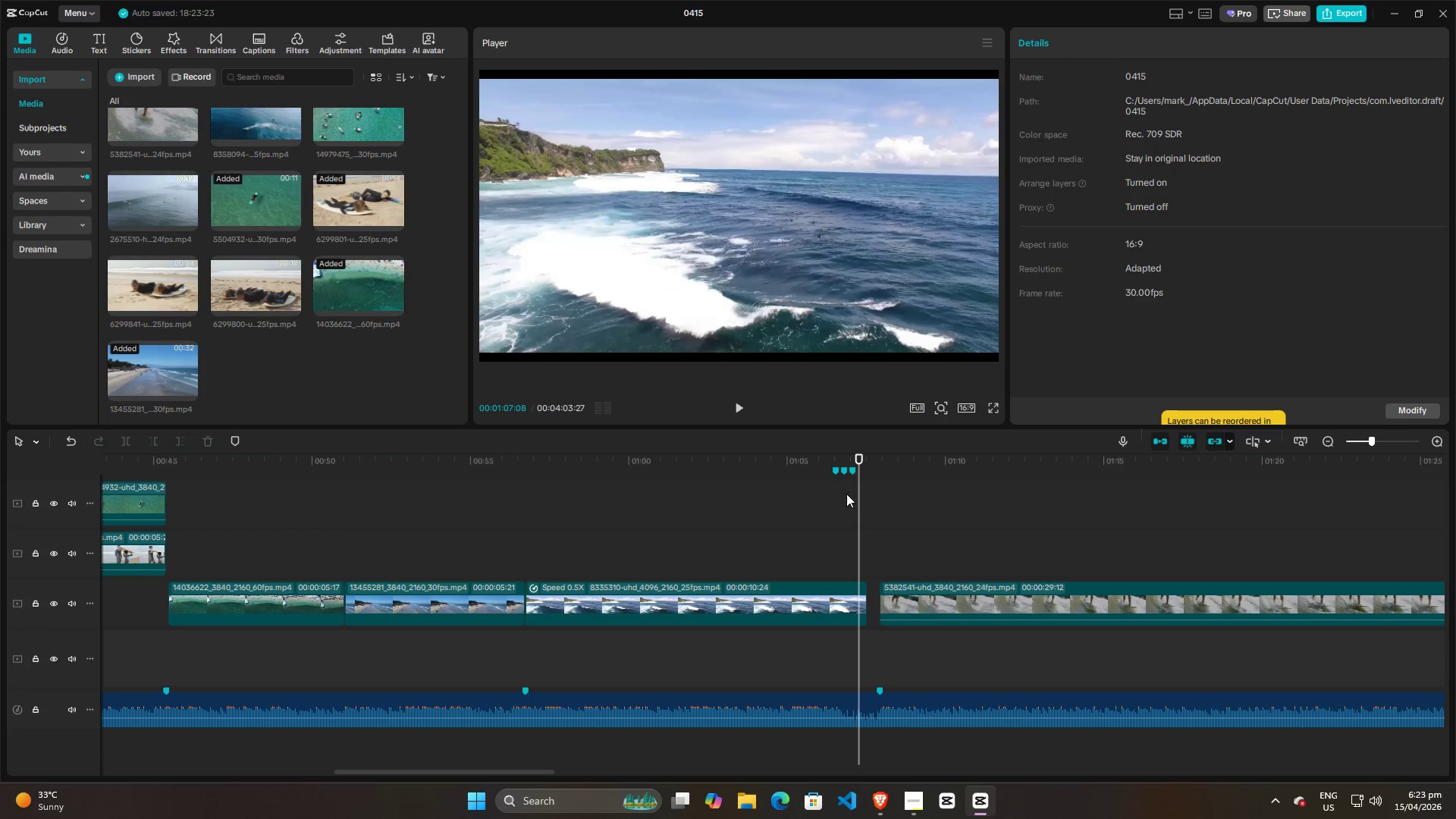 
left_click([834, 495])
 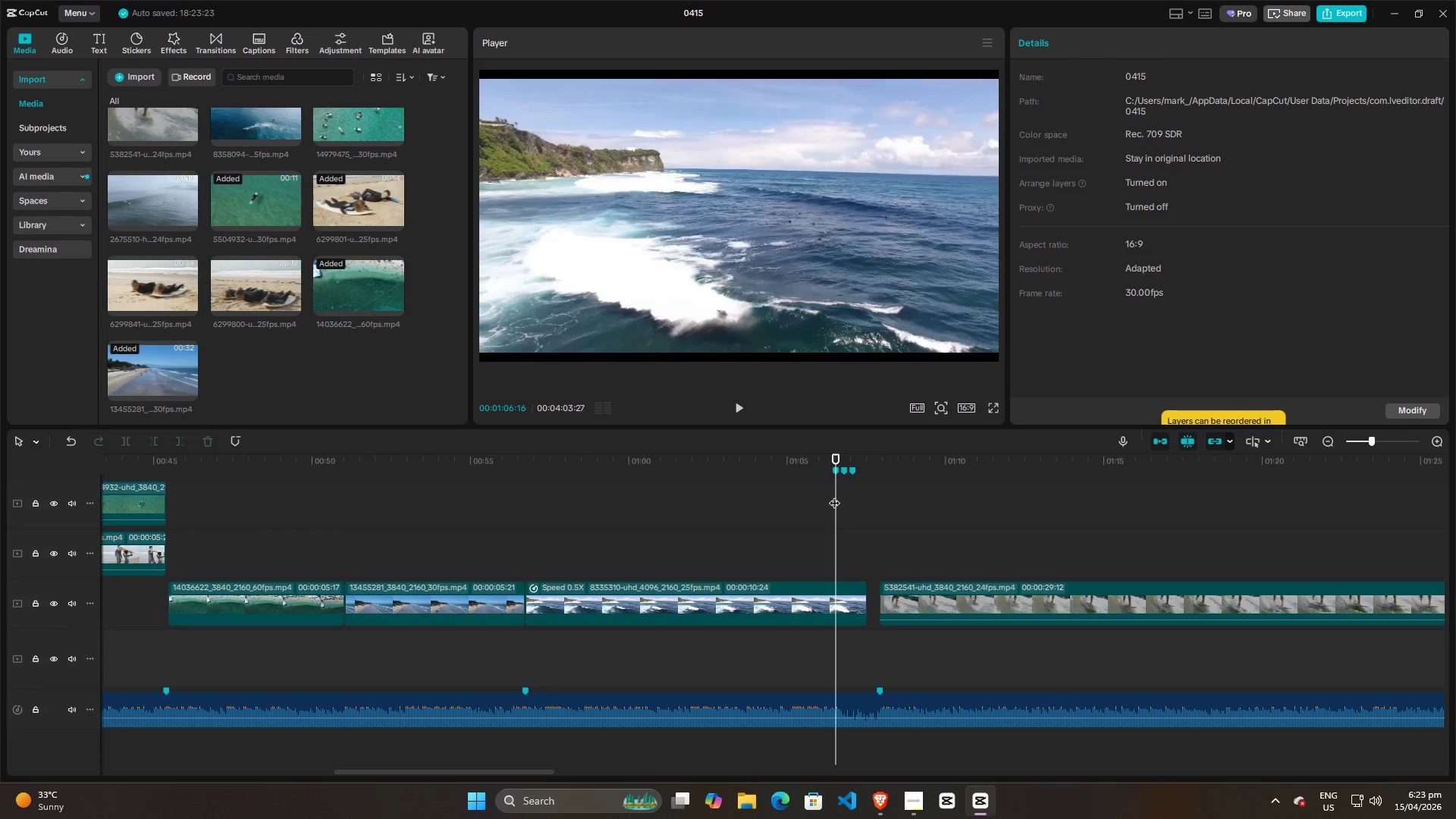 
key(Space)
 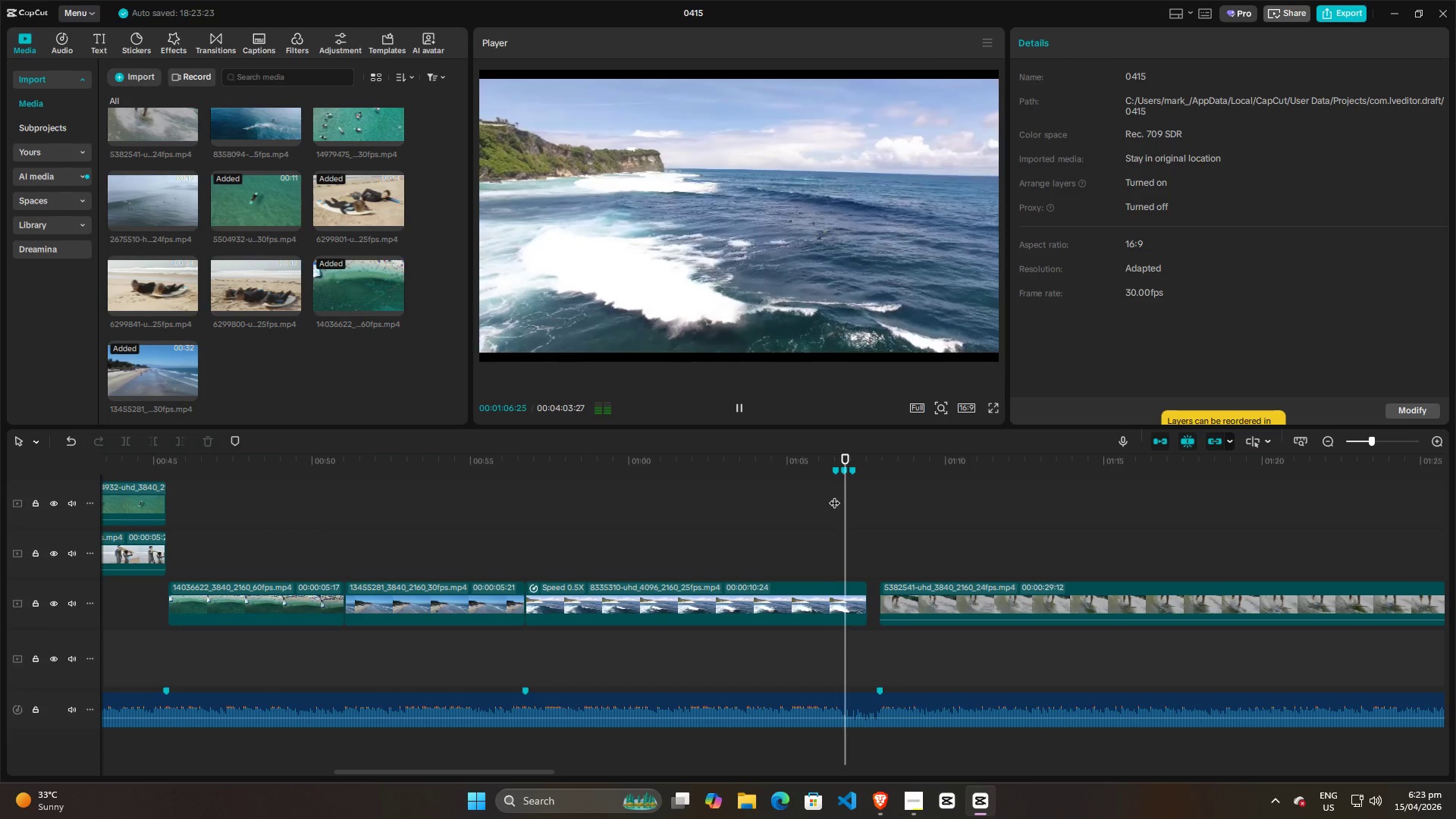 
key(Space)
 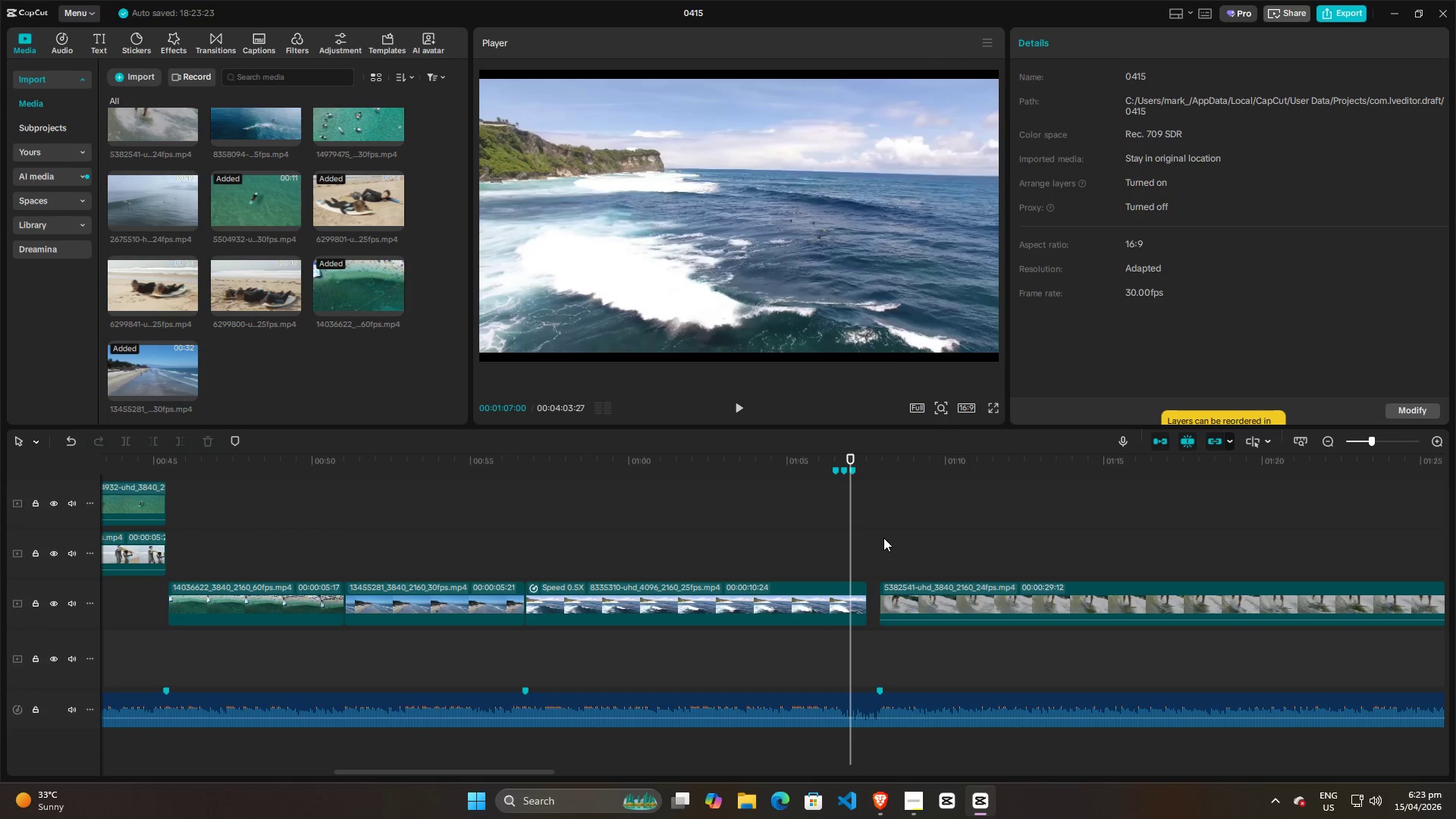 
hold_key(key=ControlLeft, duration=1.51)
hold_key(key=ControlLeft, duration=1.52)
scroll: coordinate [883, 538], scroll_direction: up, amount: 36.0
 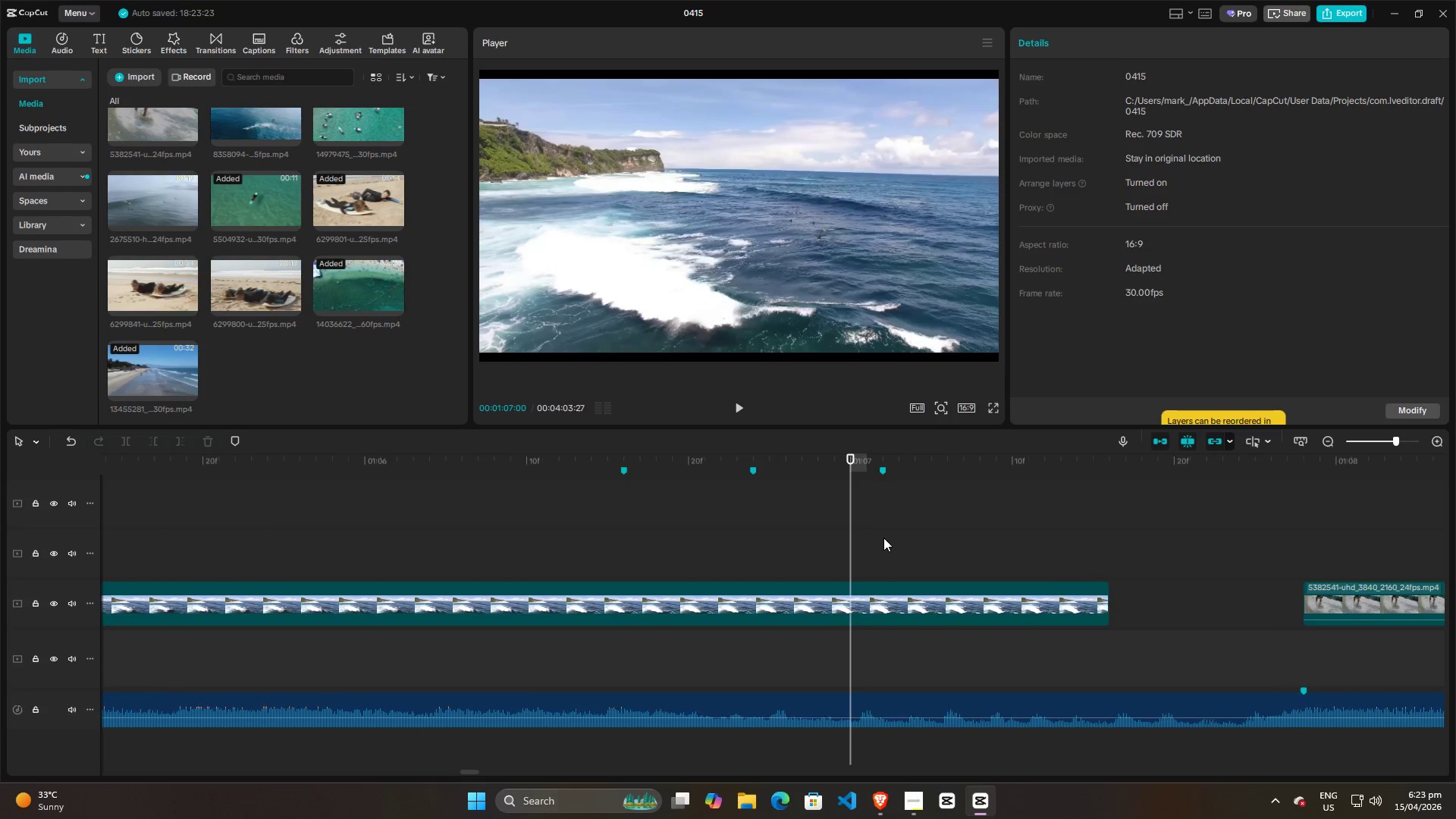 
hold_key(key=ControlLeft, duration=1.19)
 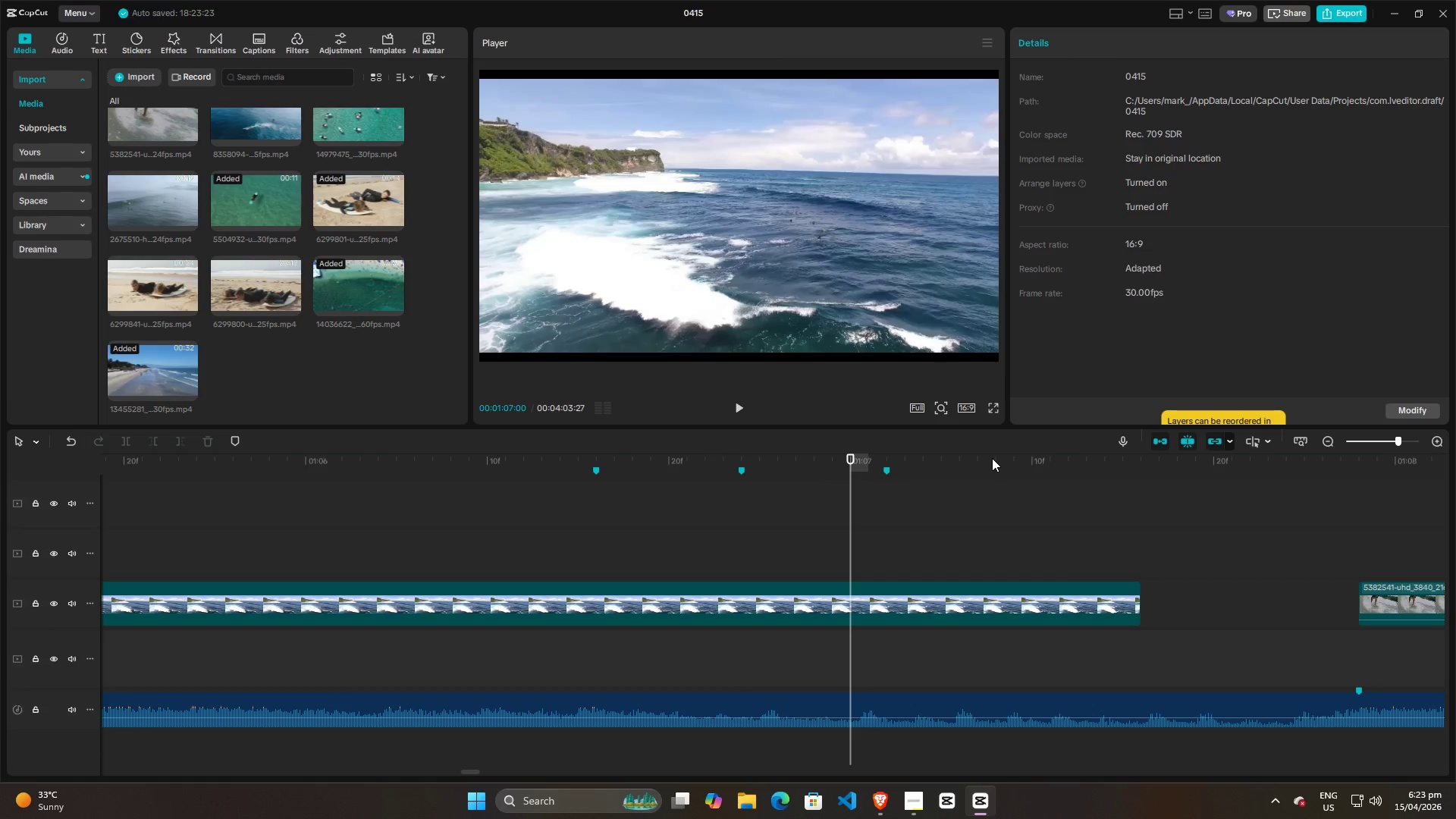 
wait(16.3)
 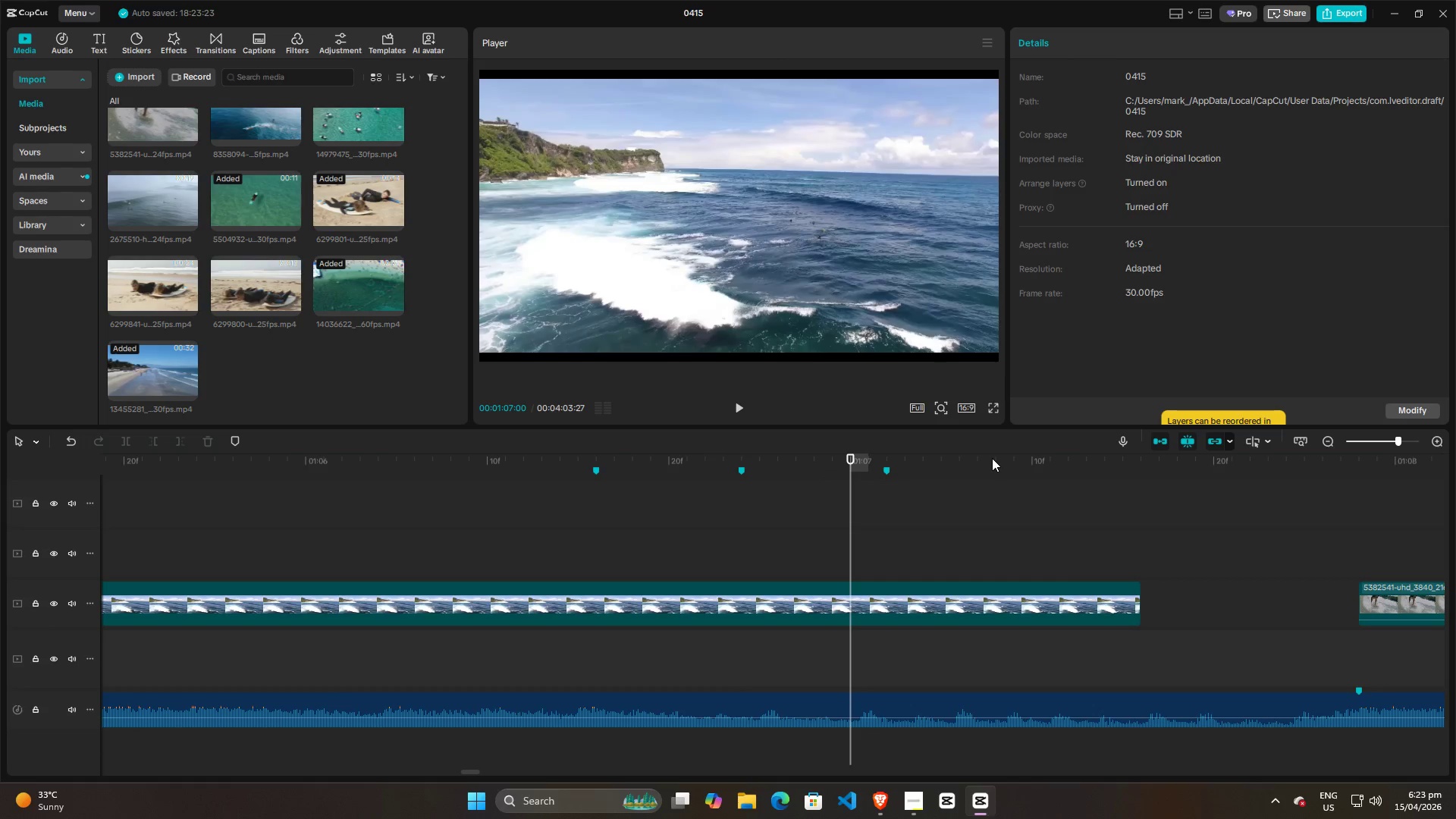 
left_click([1034, 459])
 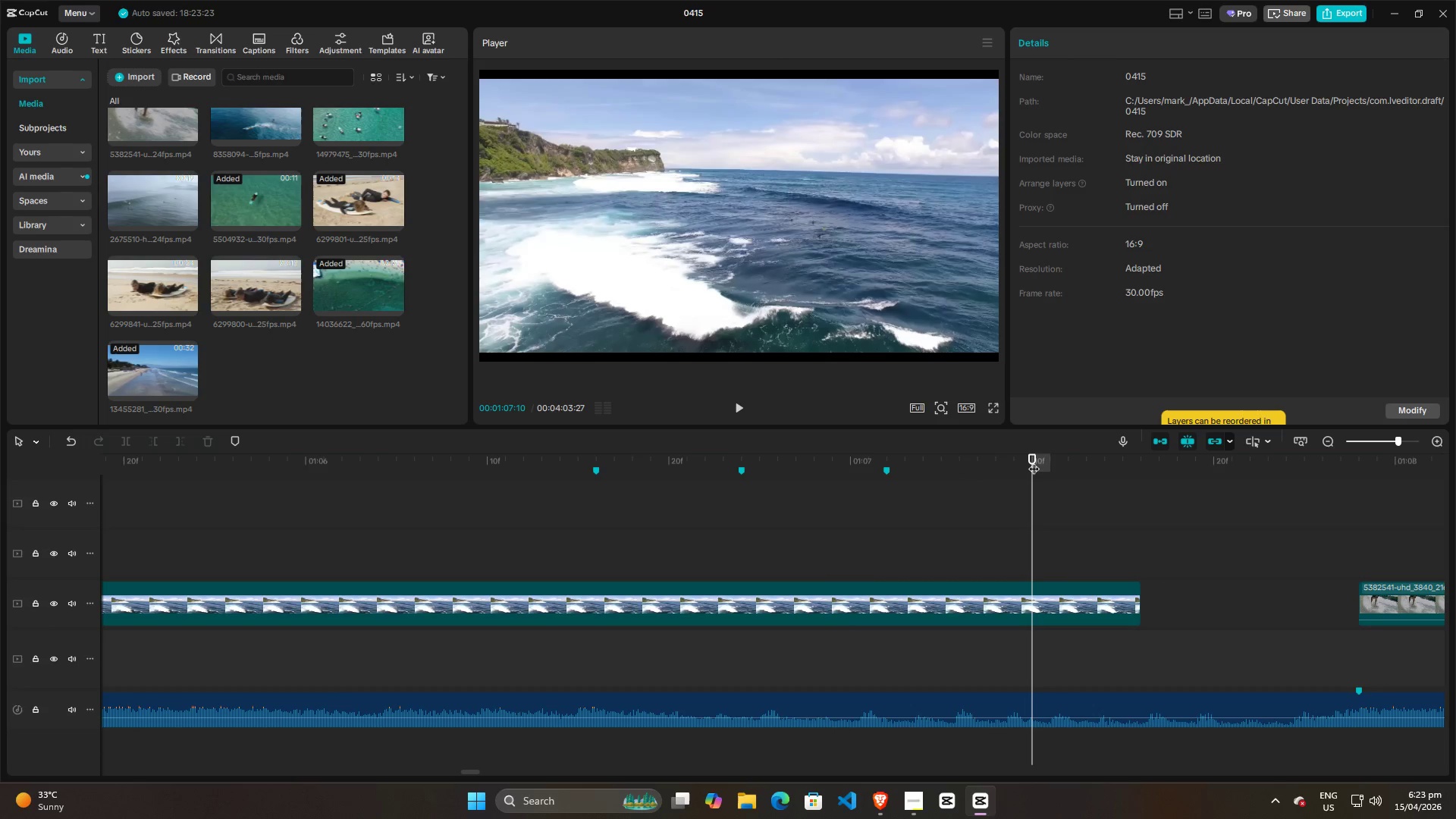 
key(M)
 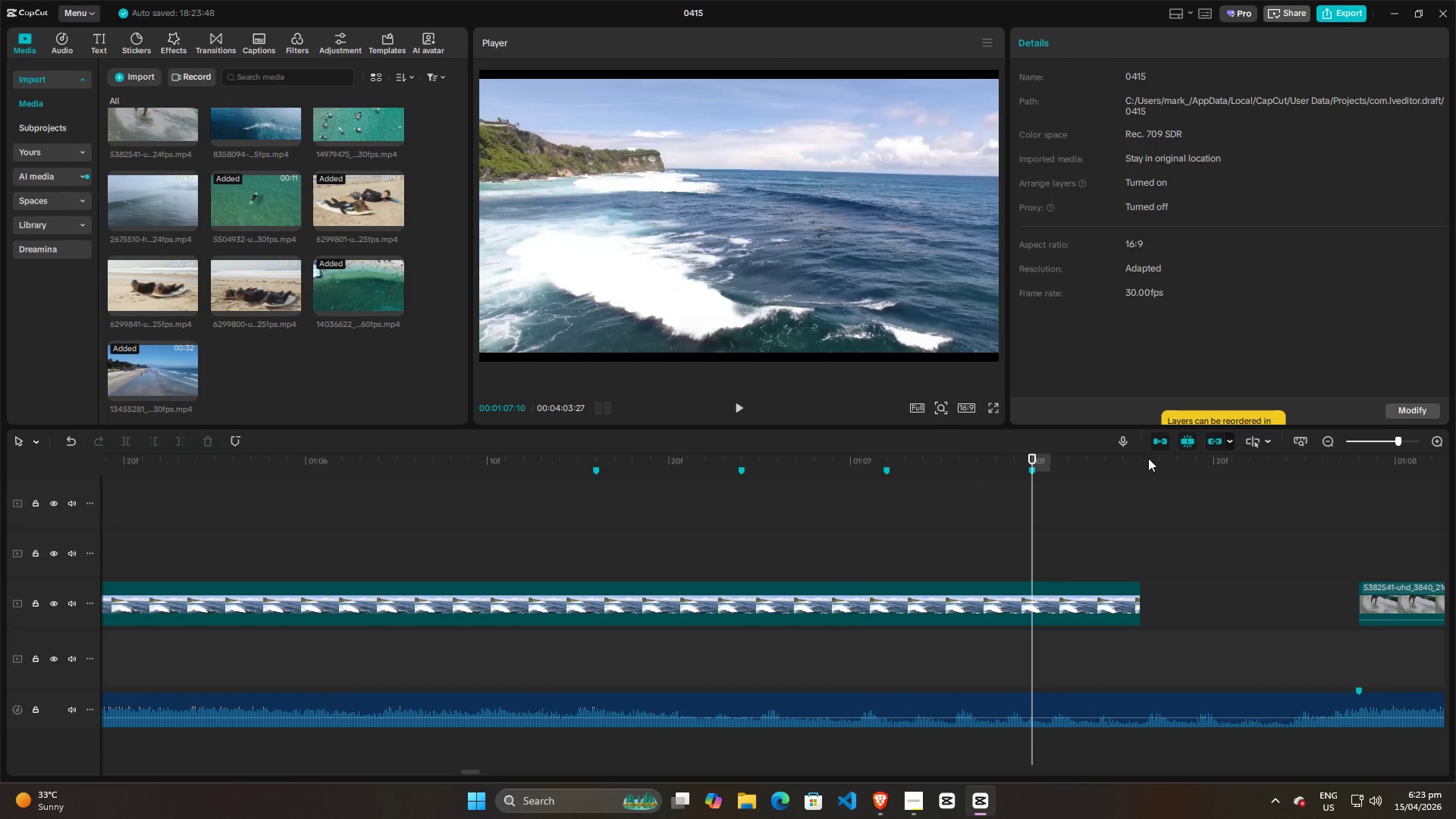 
wait(5.16)
 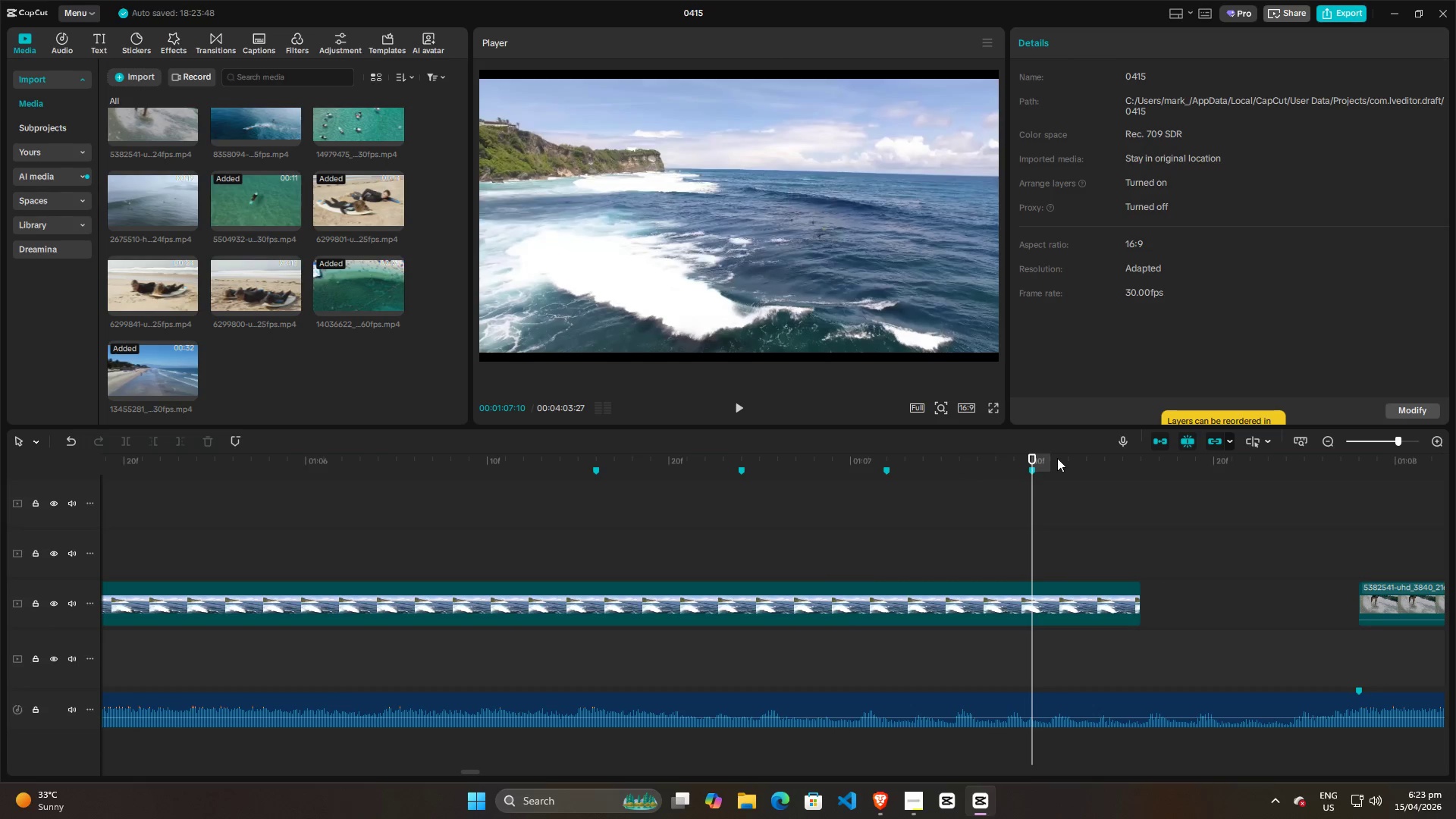 
left_click([1176, 460])
 